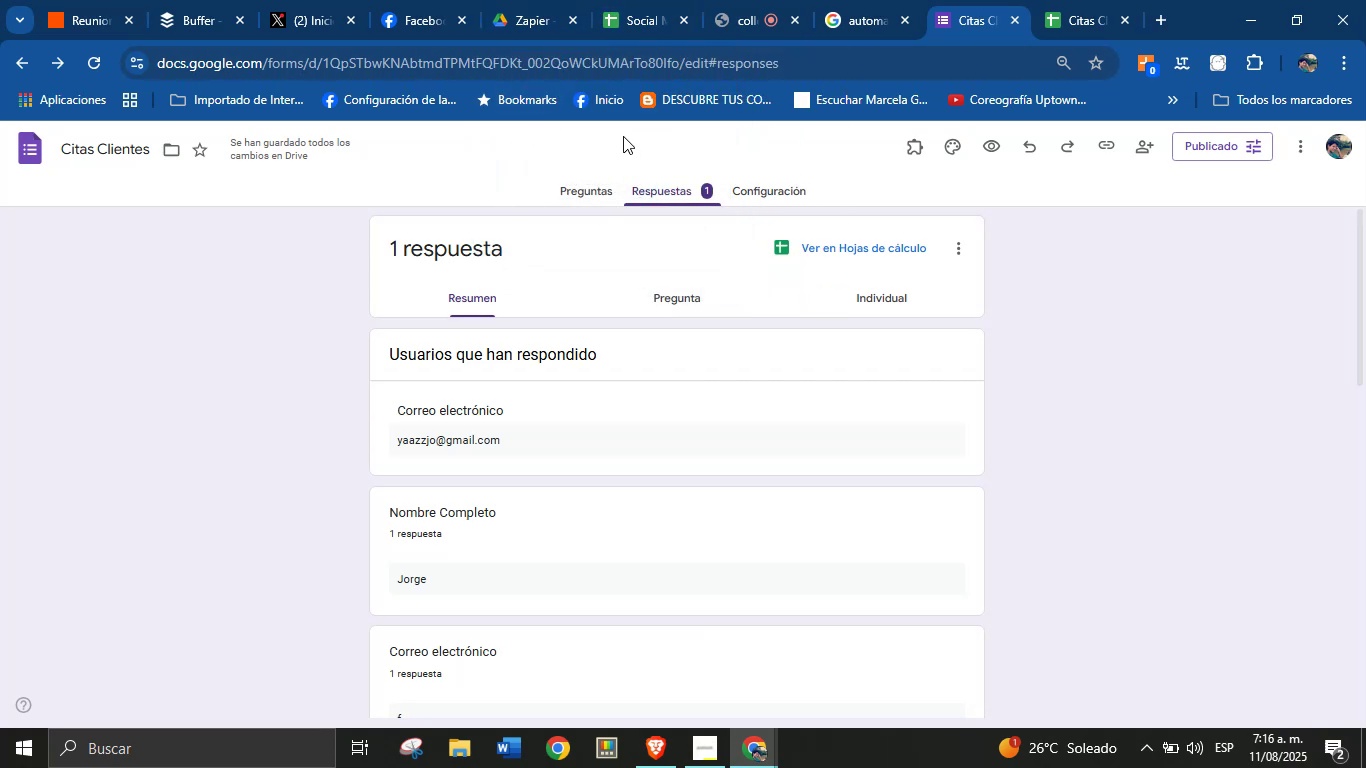 
wait(8.21)
 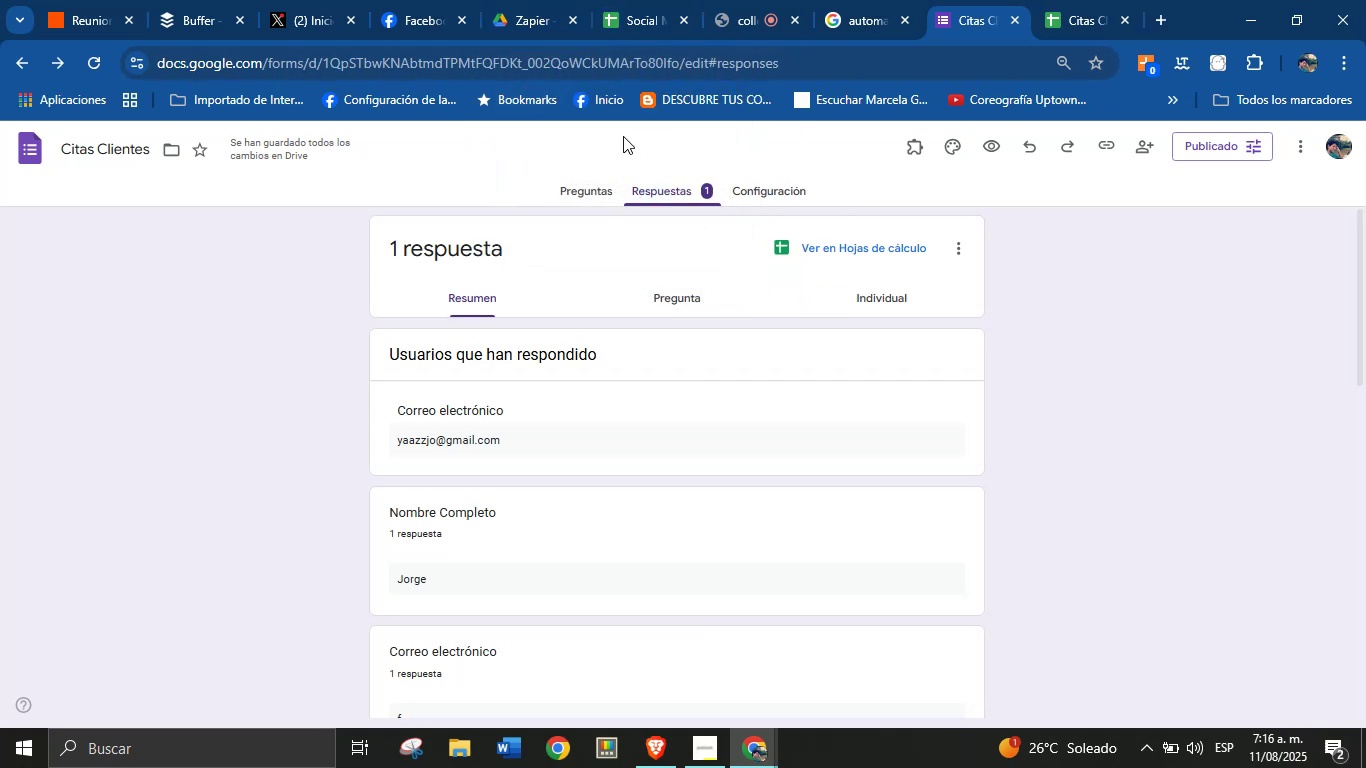 
left_click([65, 0])
 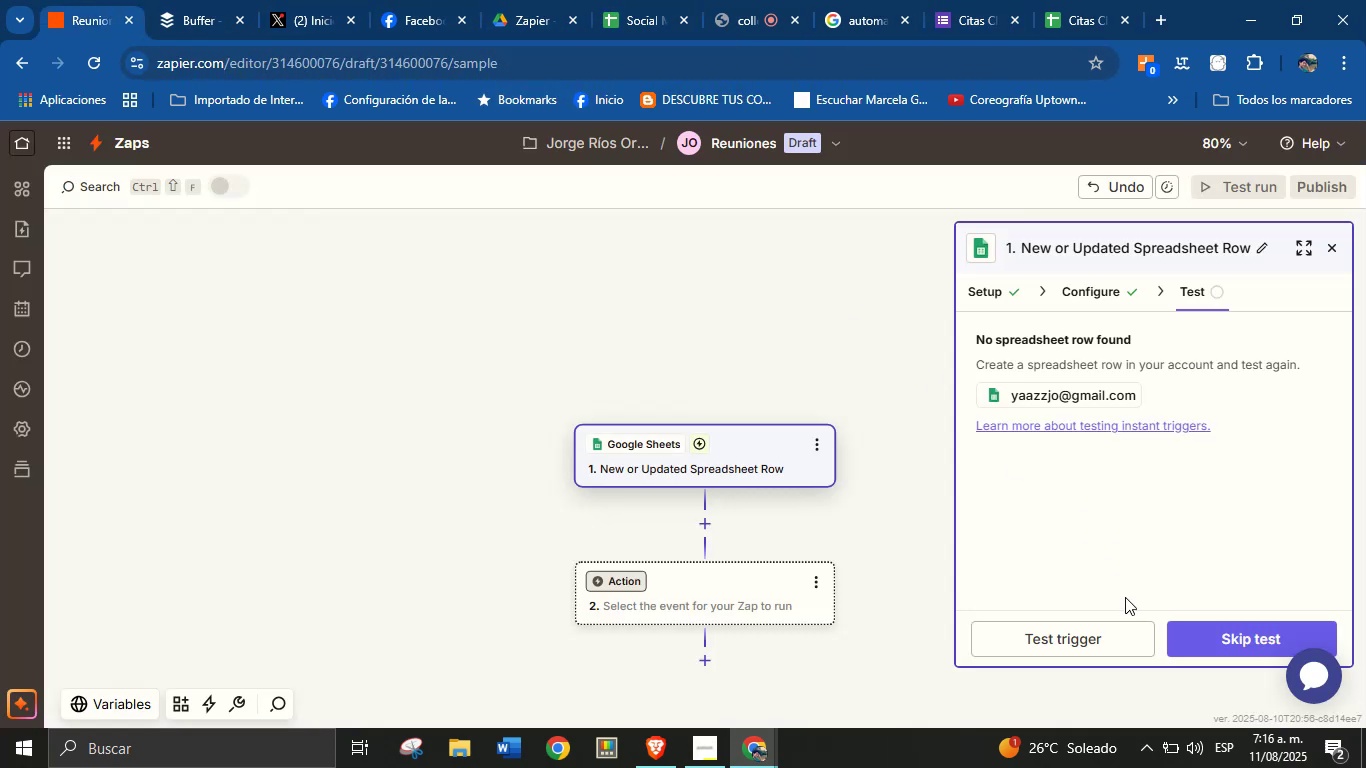 
left_click([1125, 629])
 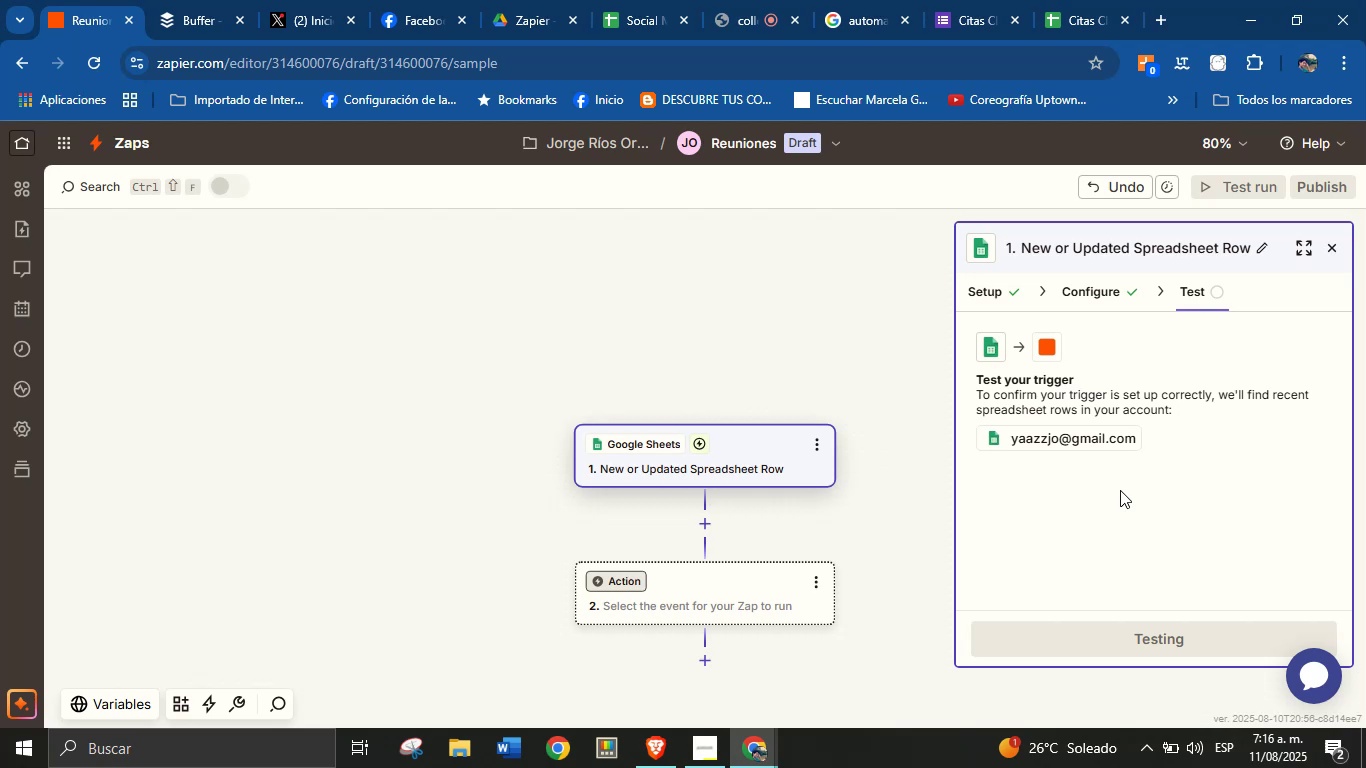 
mouse_move([1118, 512])
 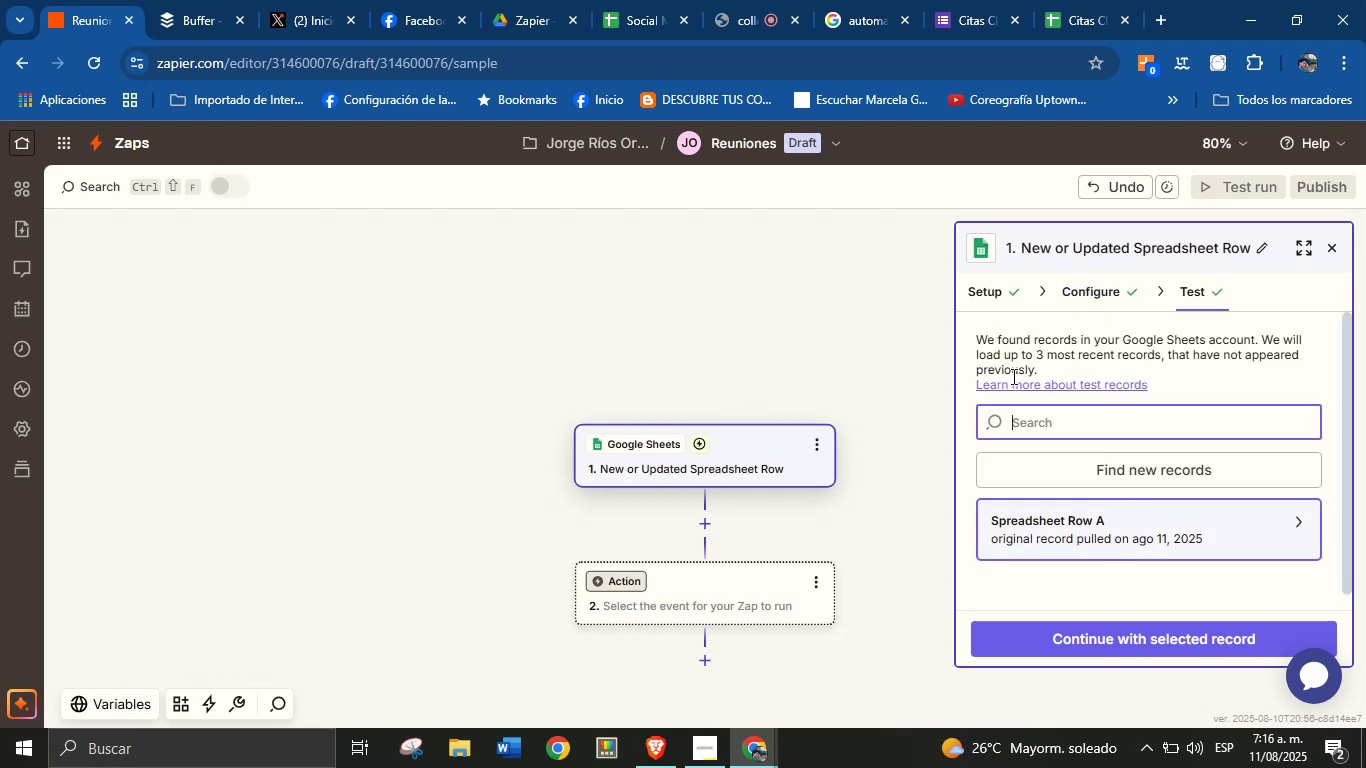 
scroll: coordinate [920, 420], scroll_direction: down, amount: 1.0
 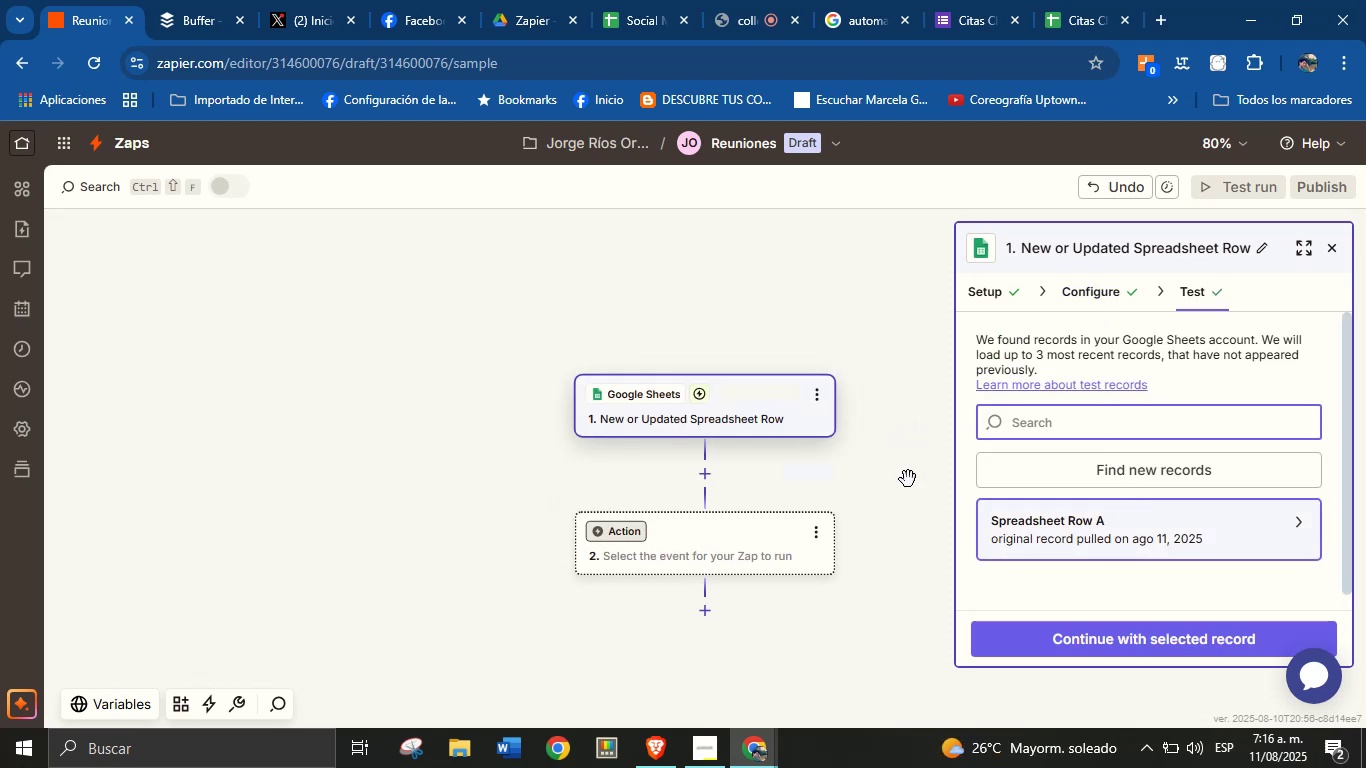 
left_click([904, 479])
 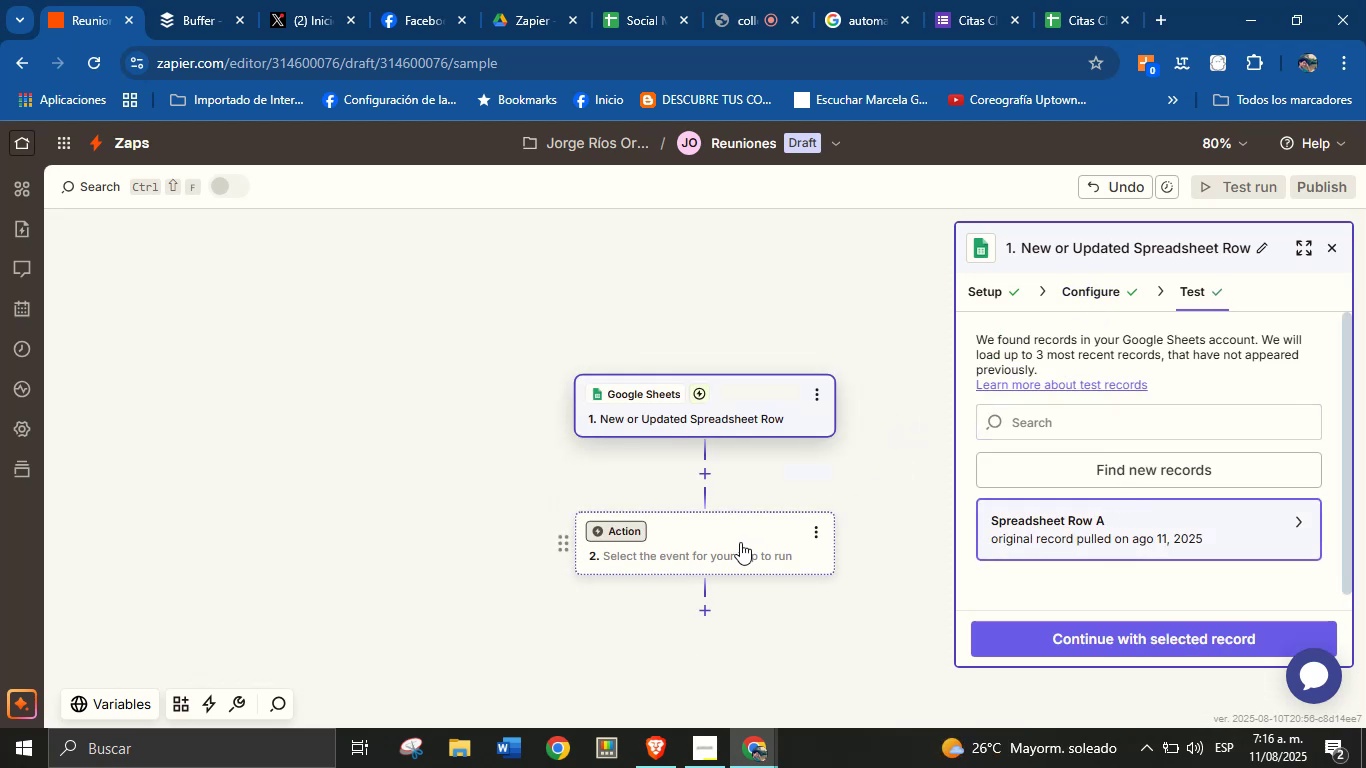 
left_click([740, 542])
 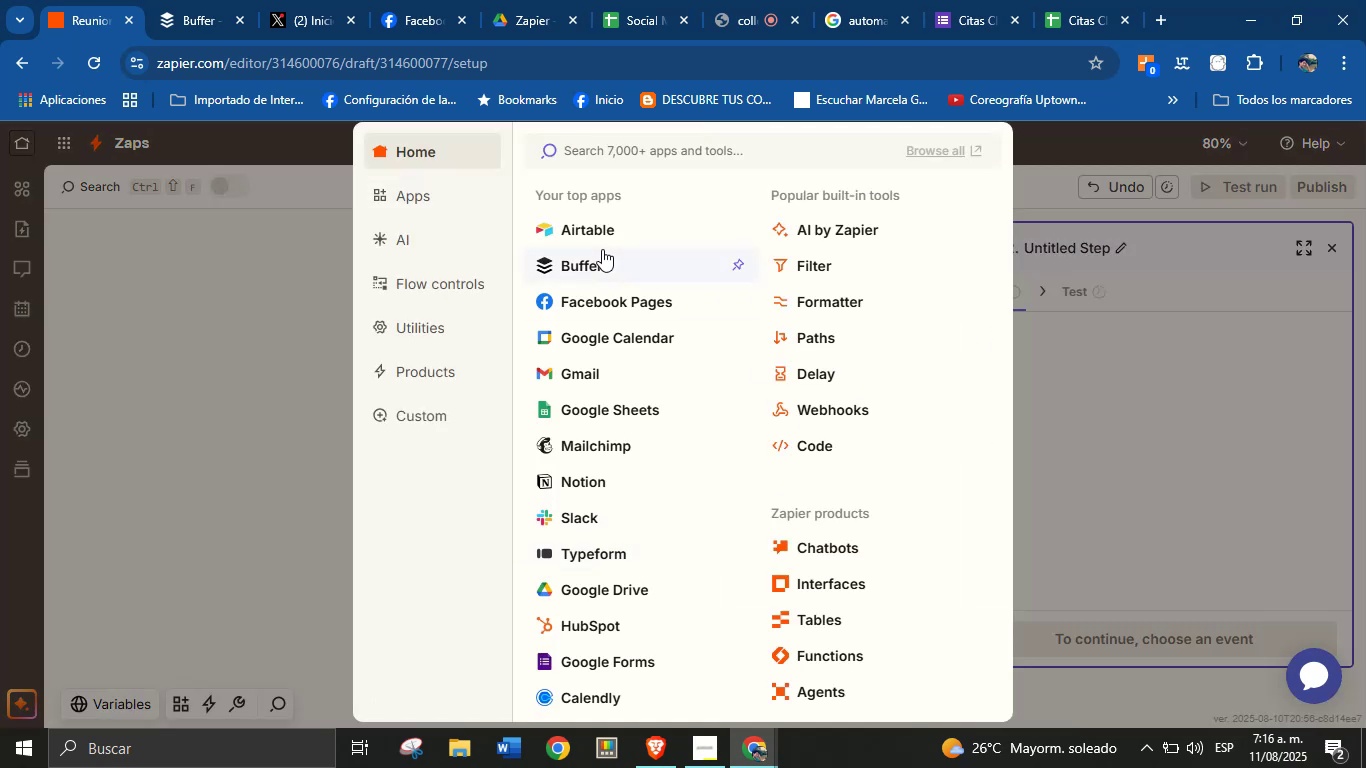 
left_click([619, 338])
 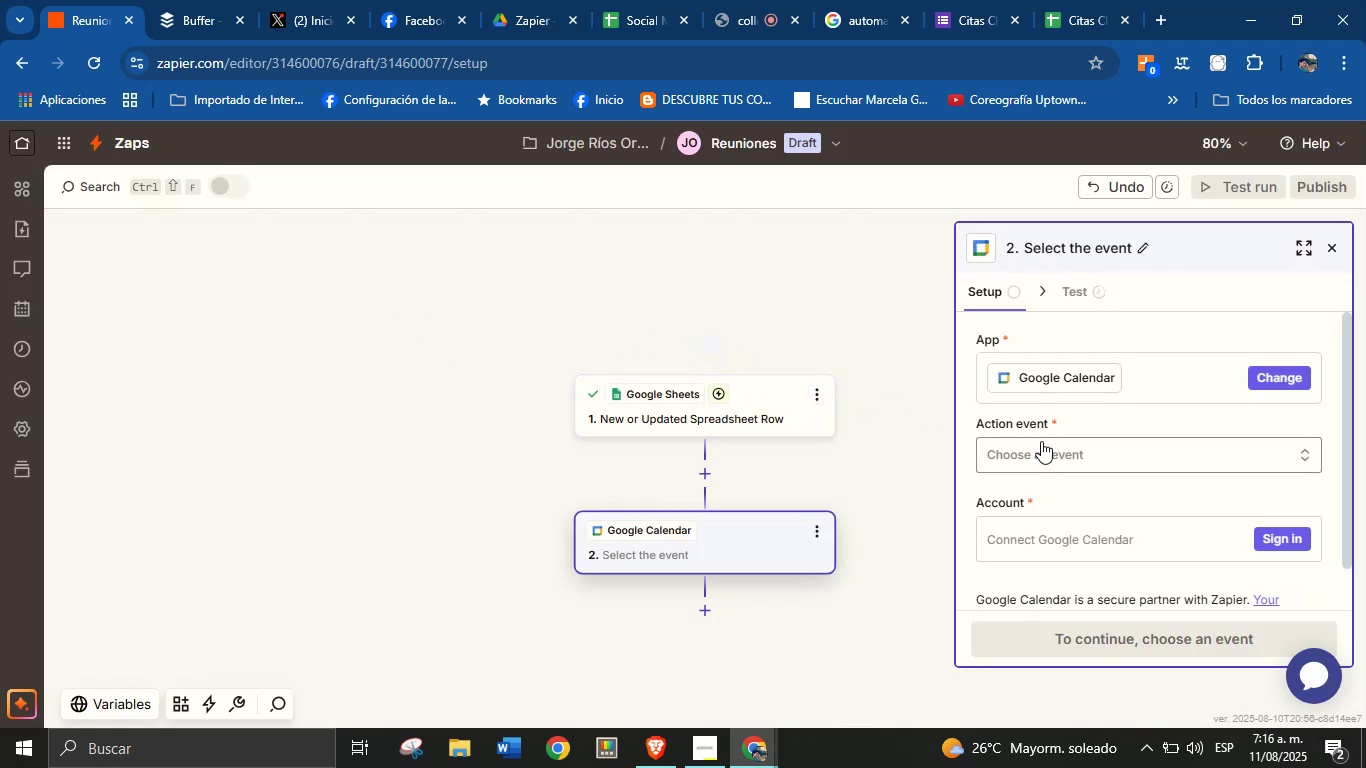 
wait(6.41)
 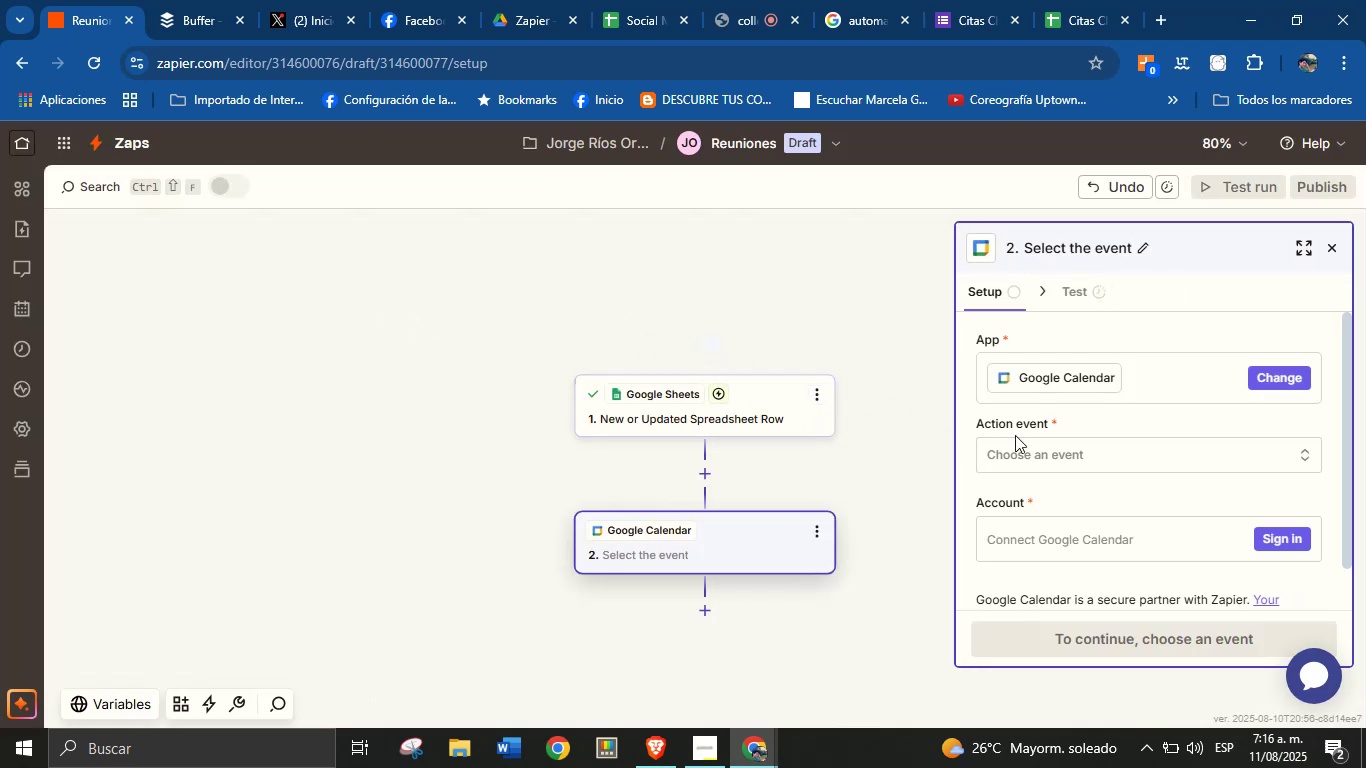 
left_click([1052, 450])
 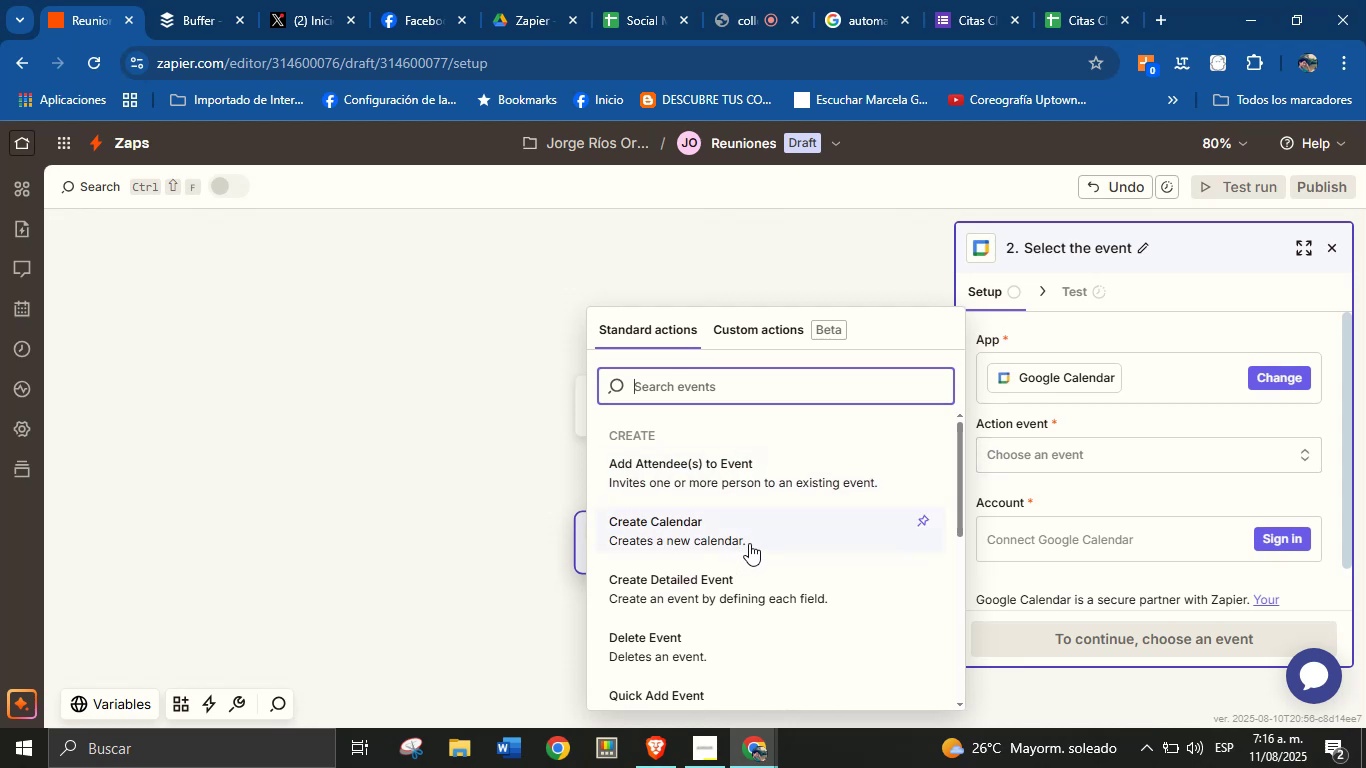 
left_click([747, 585])
 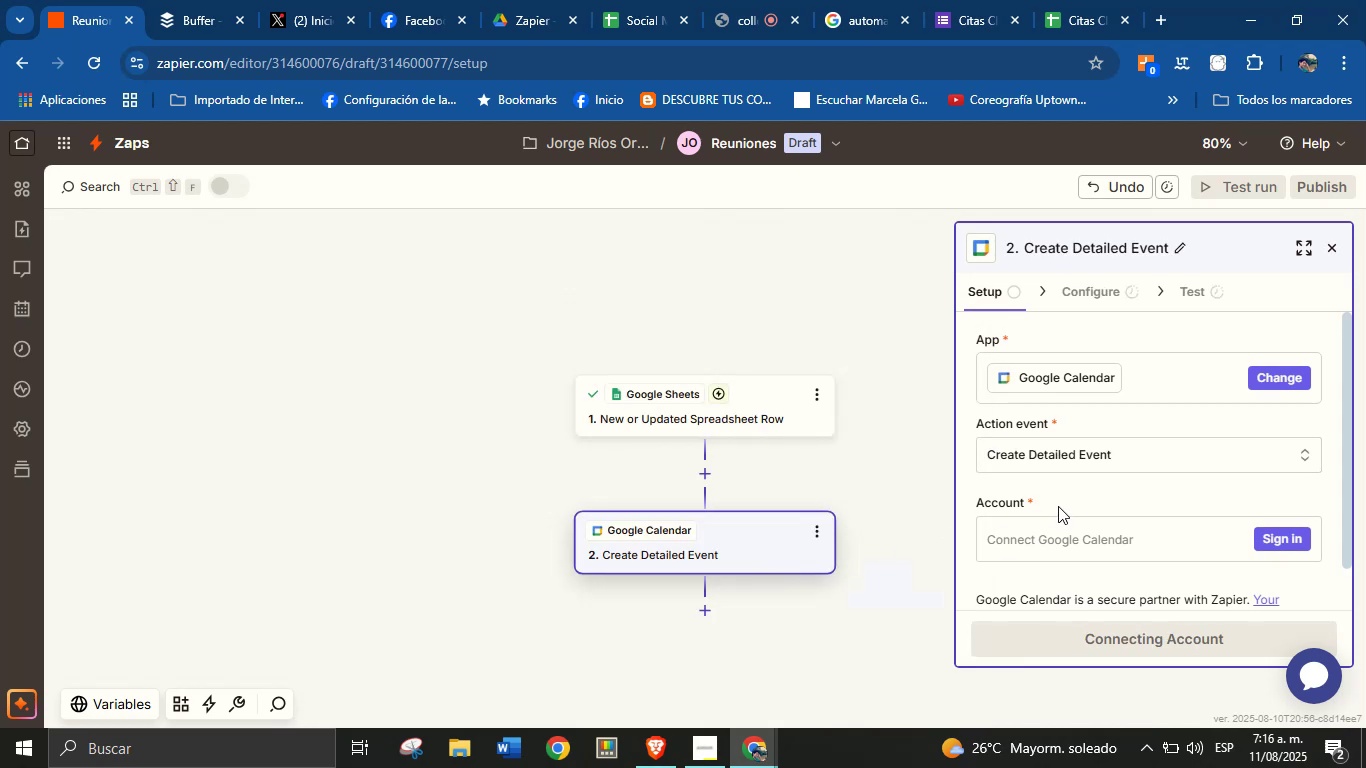 
left_click([1086, 494])
 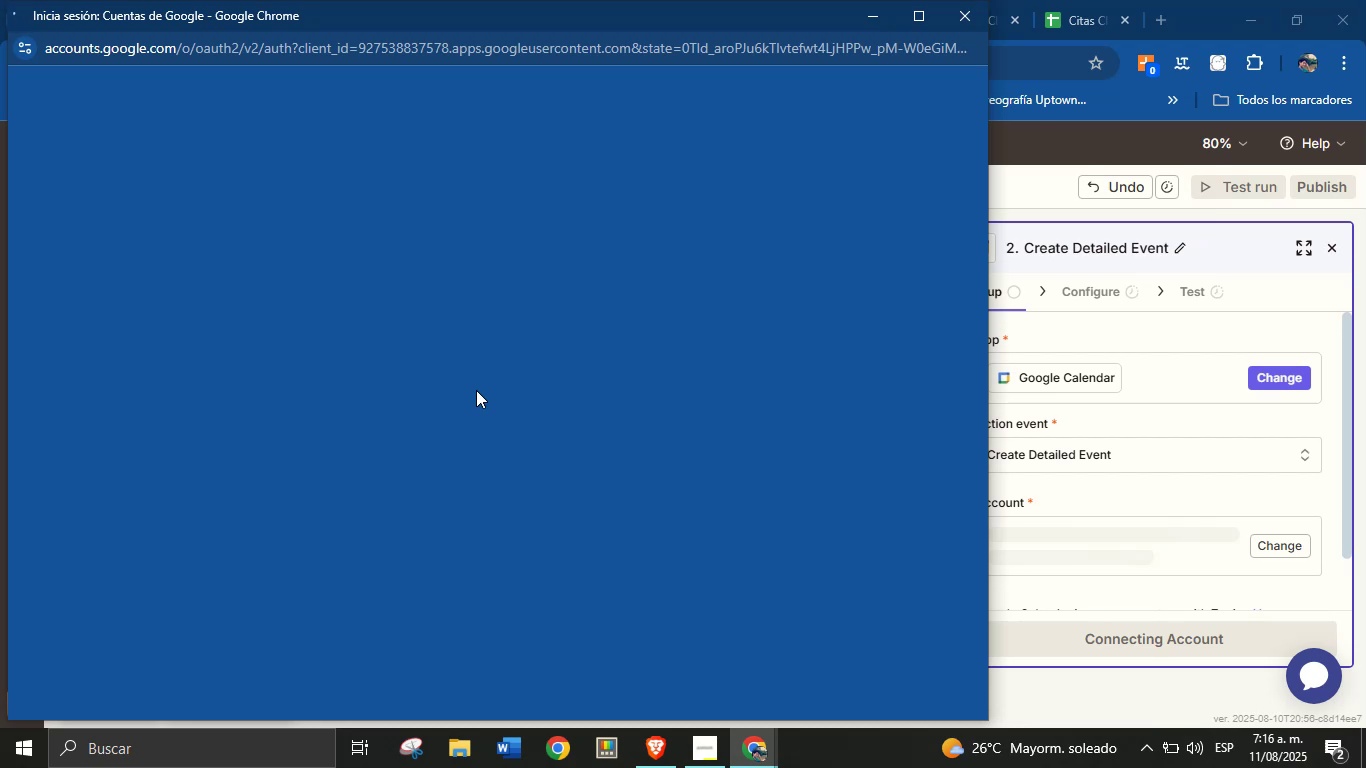 
wait(25.84)
 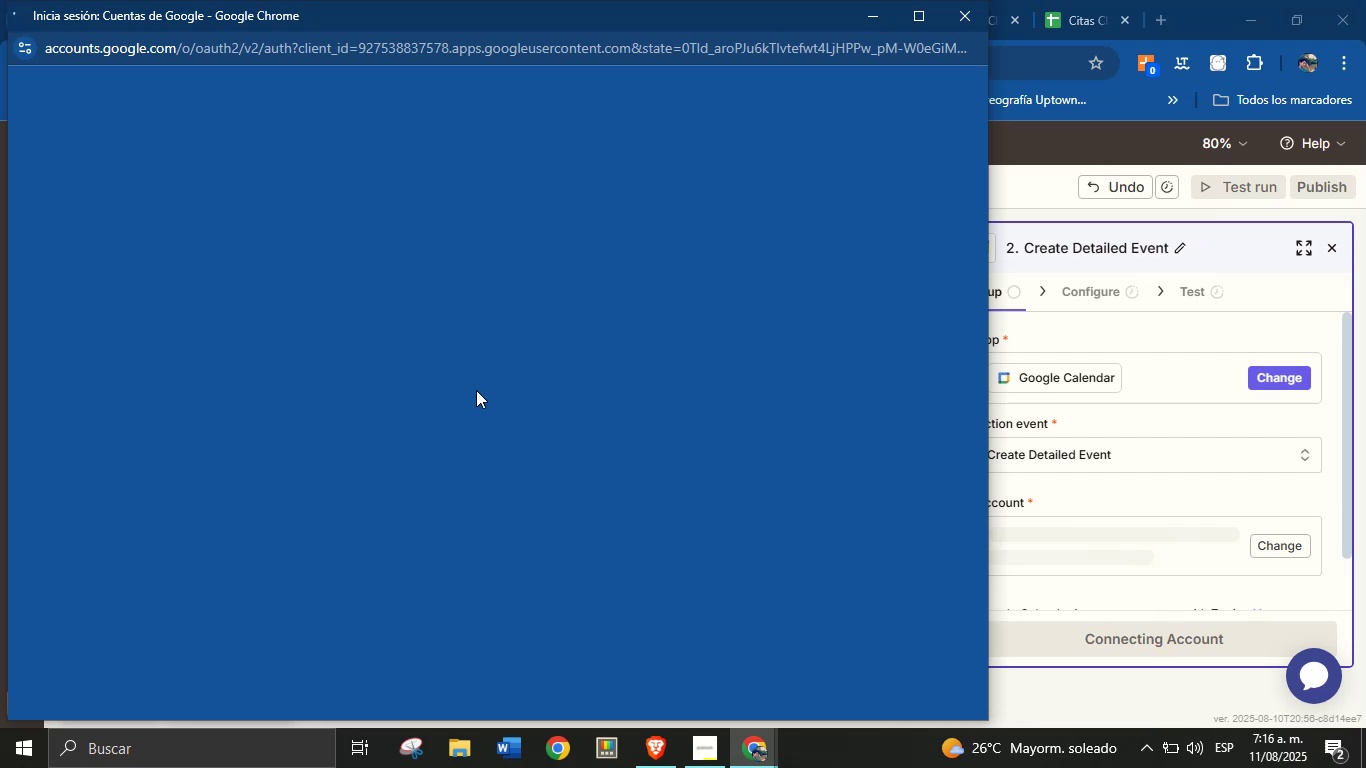 
left_click([652, 262])
 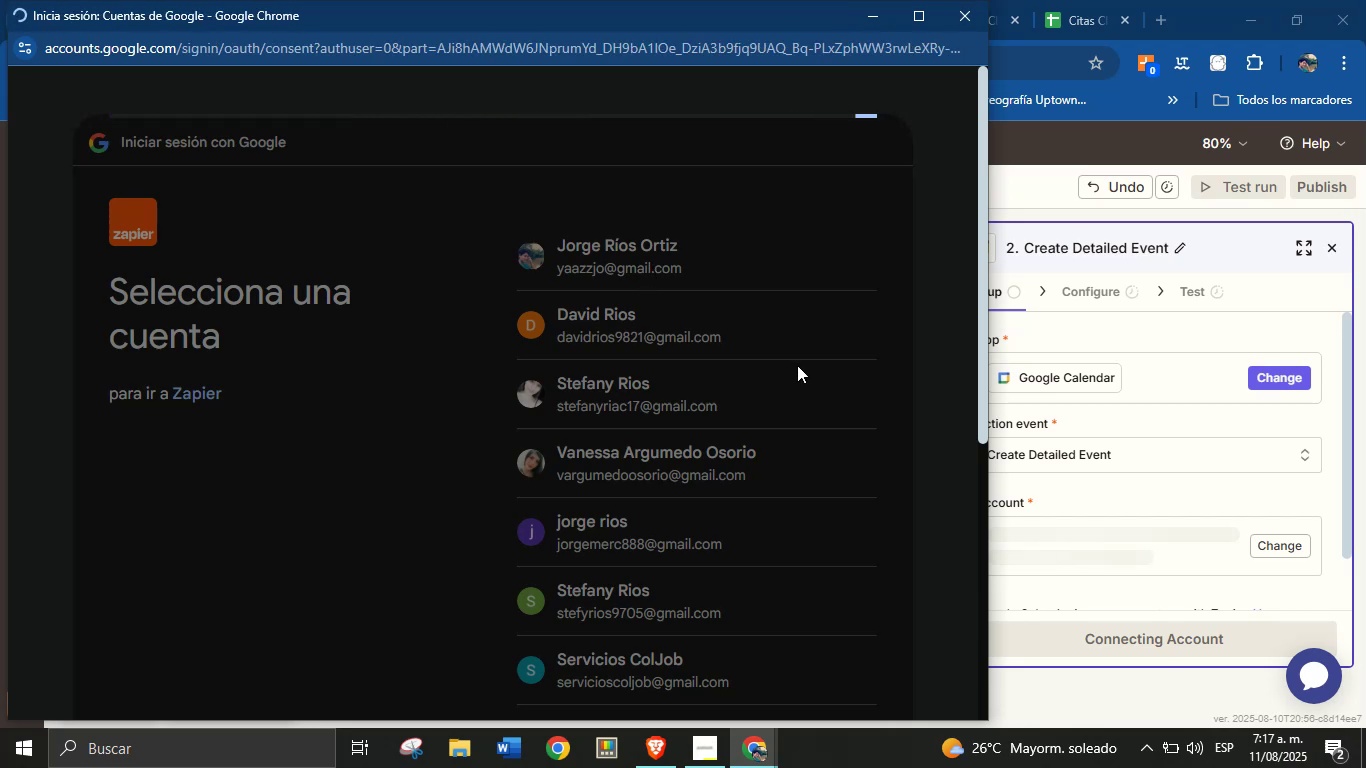 
mouse_move([980, 438])
 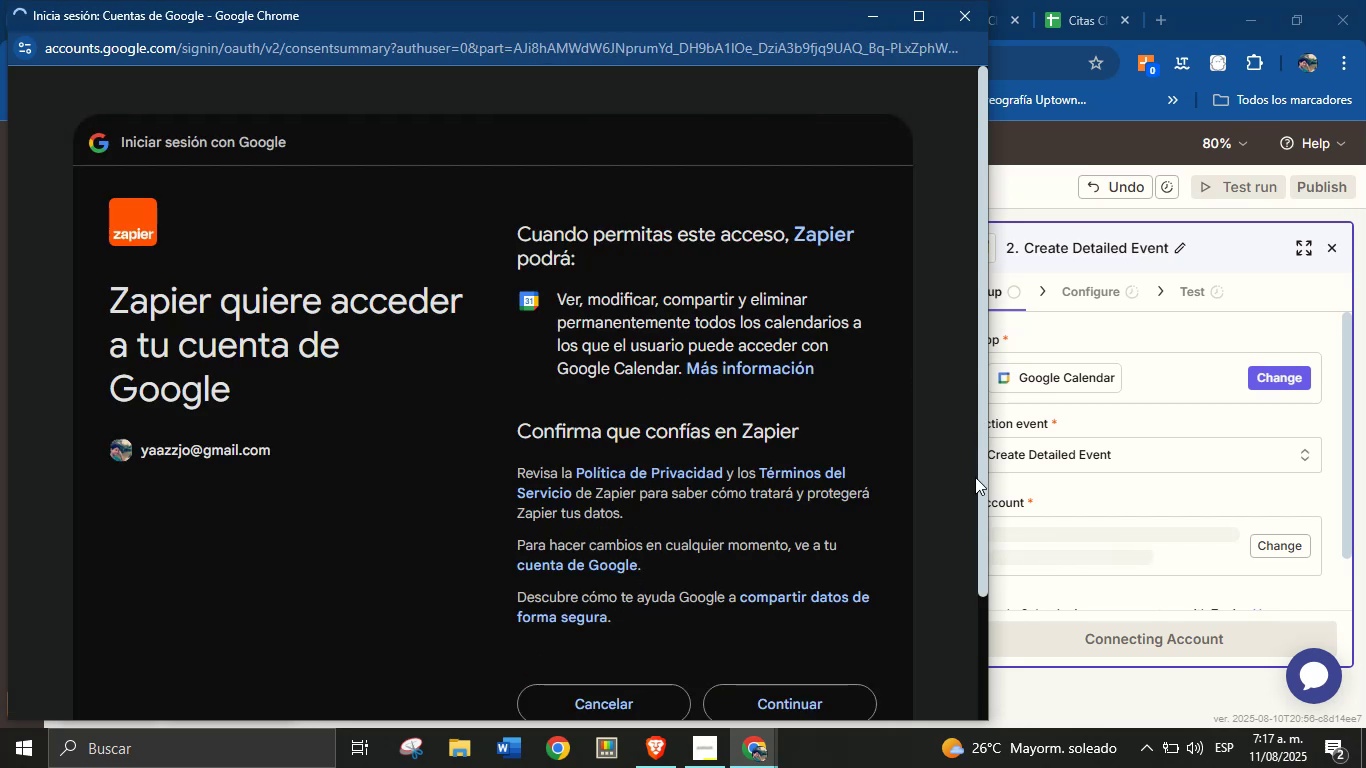 
scroll: coordinate [780, 485], scroll_direction: down, amount: 3.0
 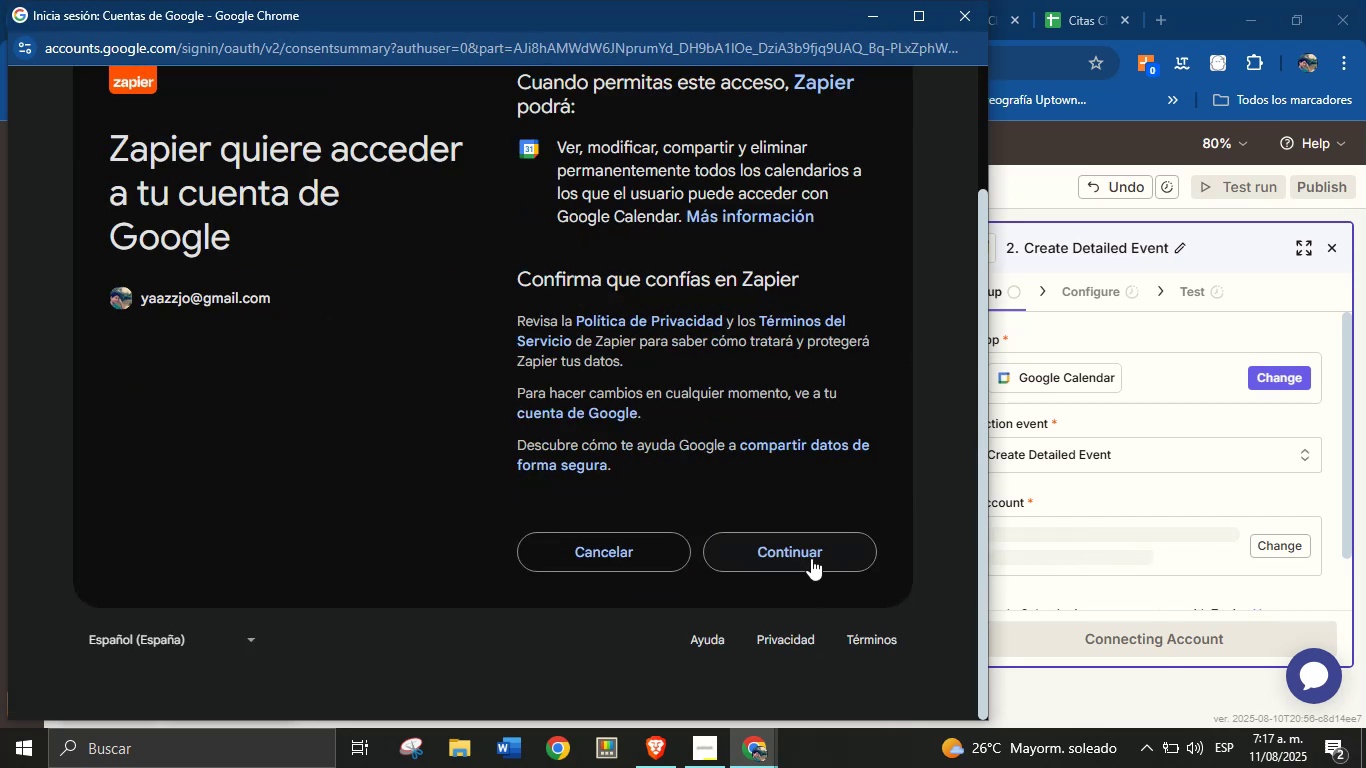 
left_click([811, 542])
 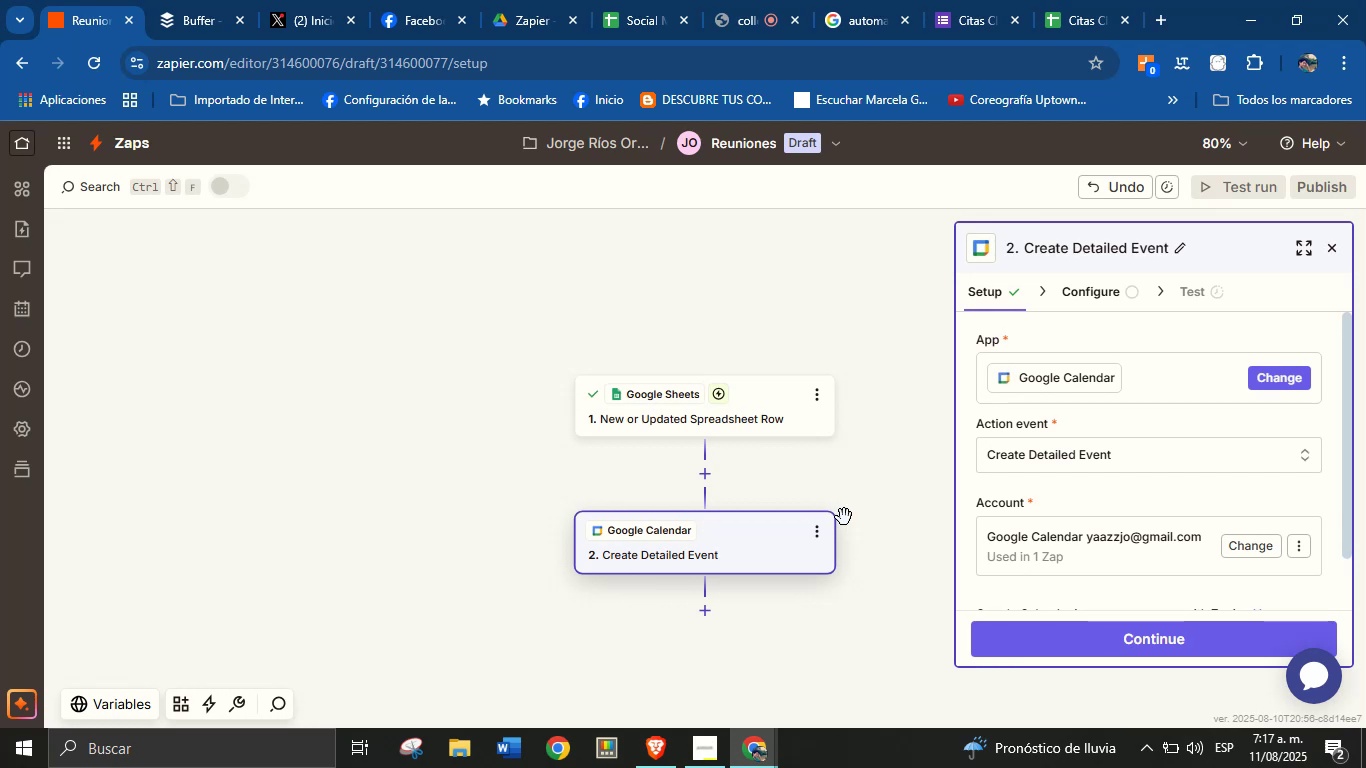 
wait(21.33)
 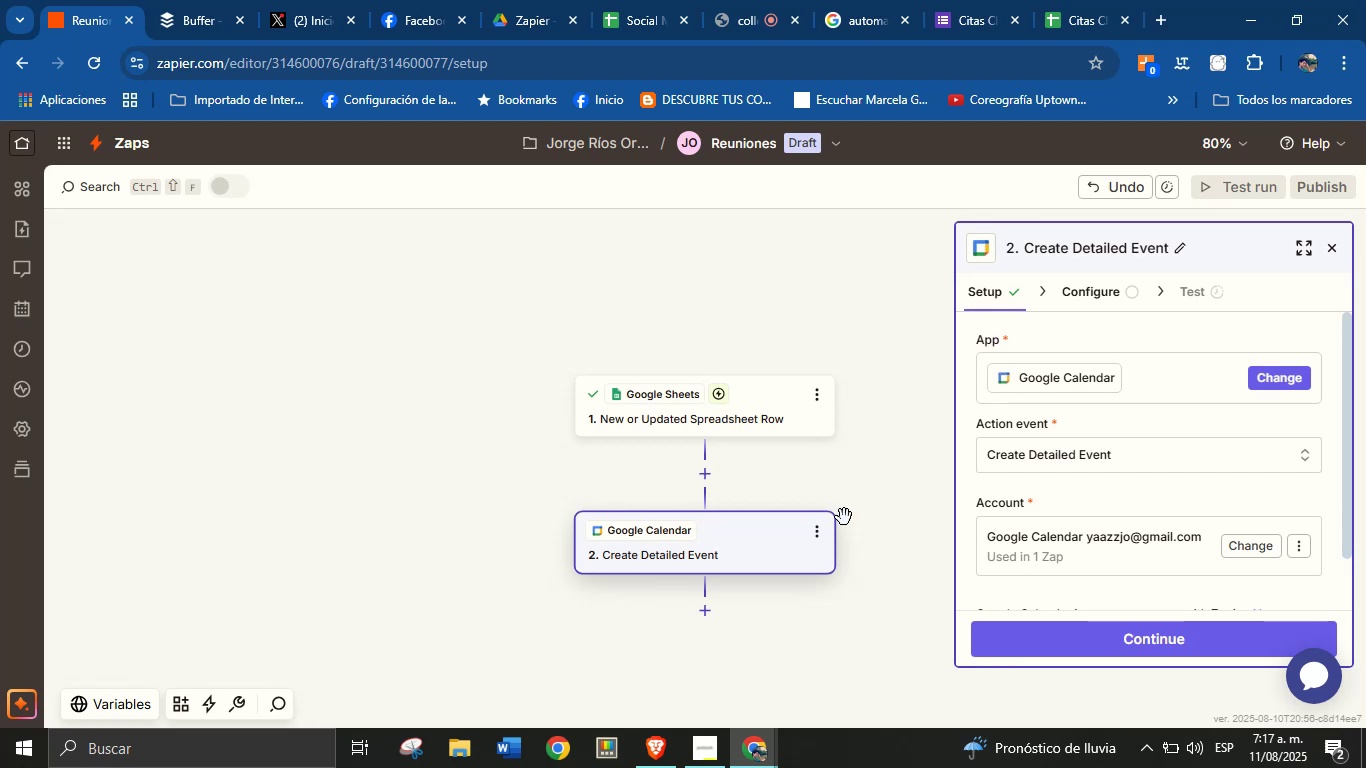 
scroll: coordinate [1107, 464], scroll_direction: none, amount: 0.0
 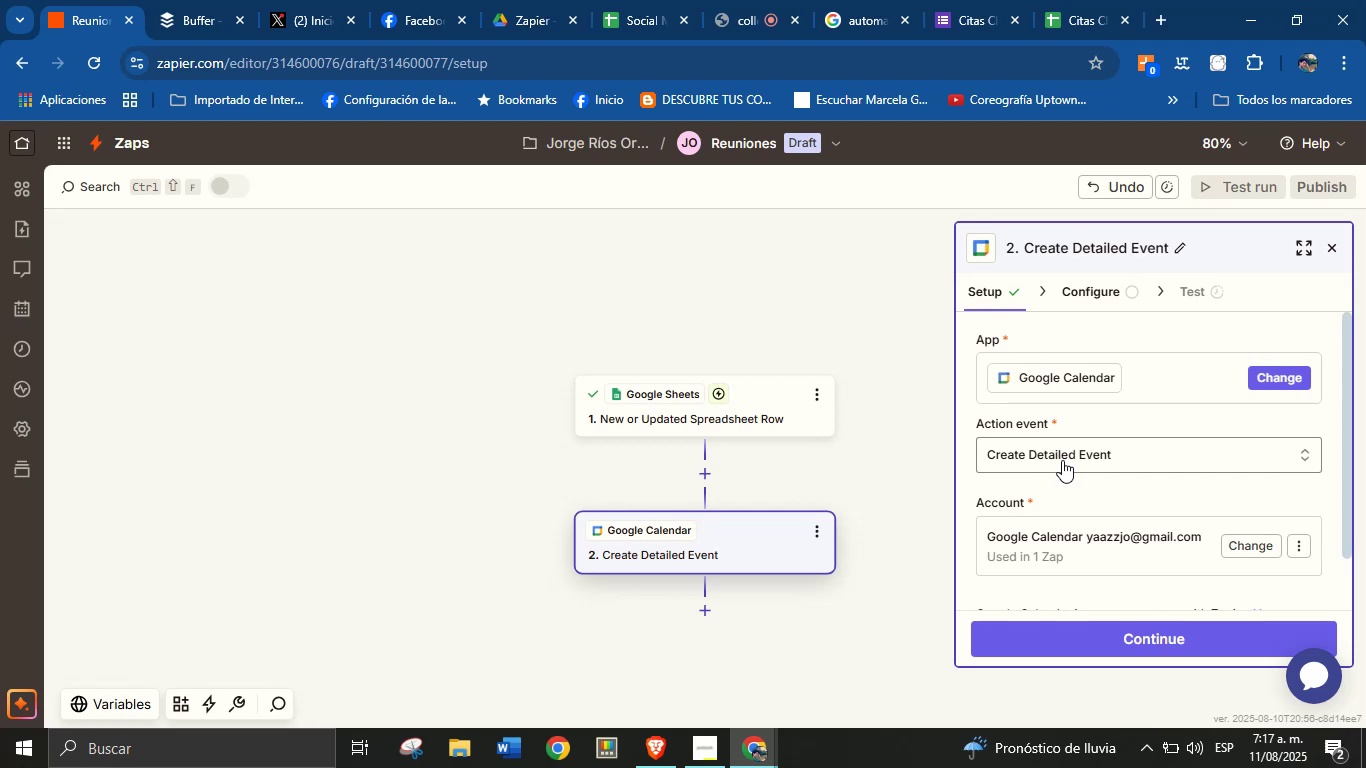 
wait(26.77)
 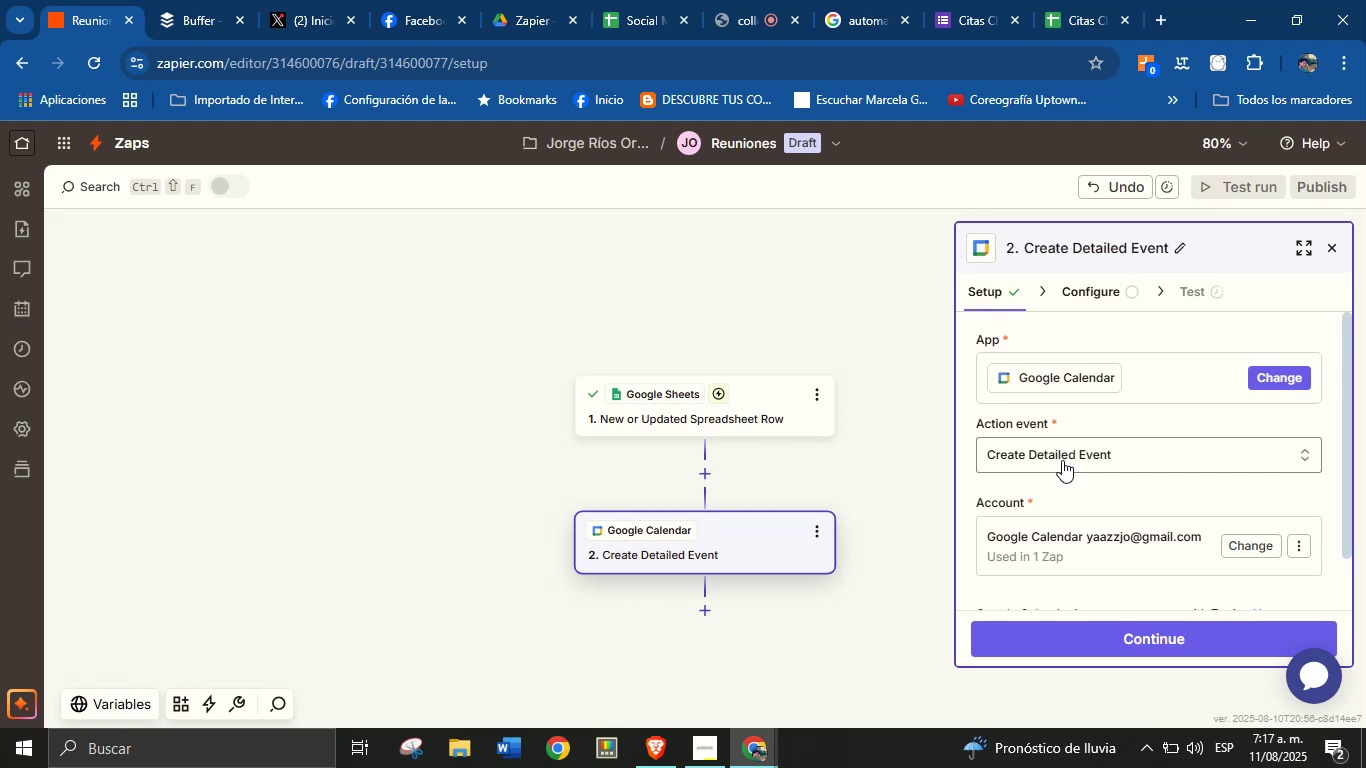 
left_click([1069, 488])
 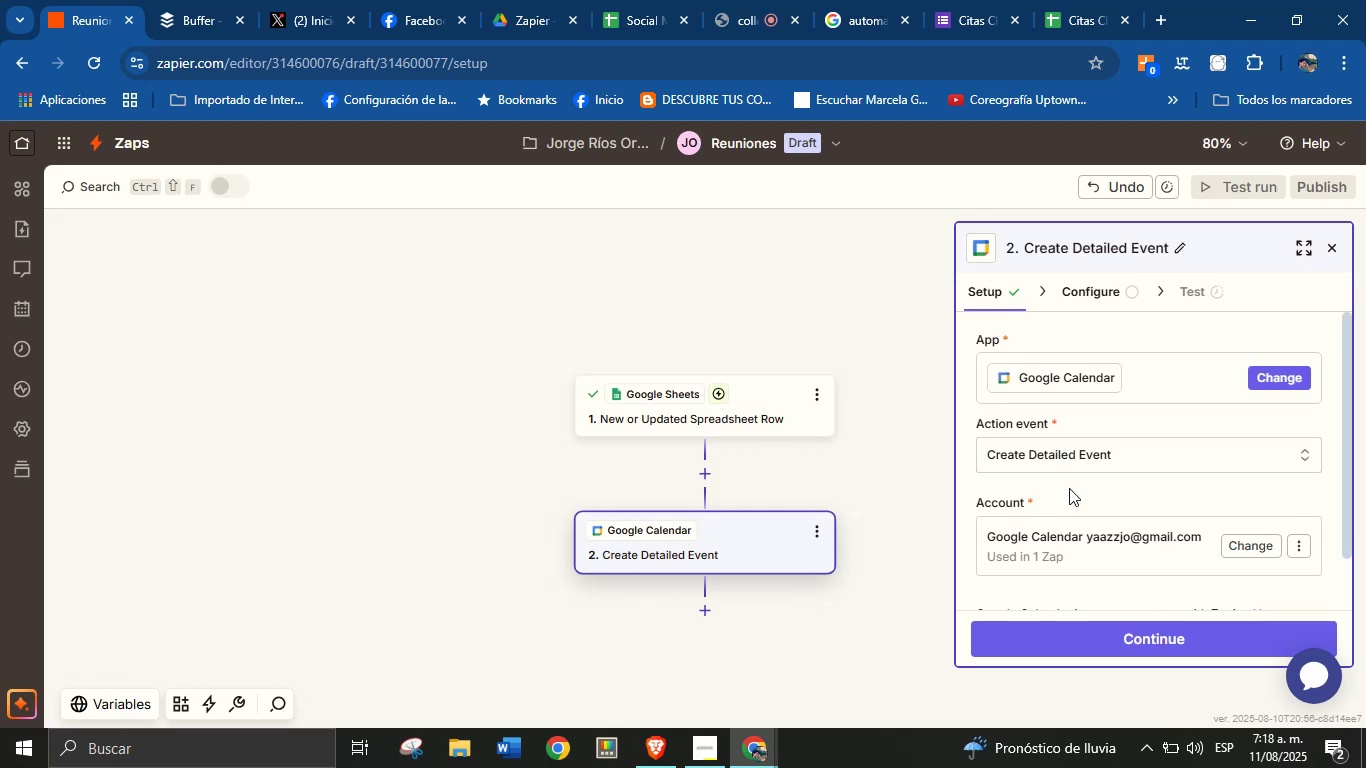 
wait(11.43)
 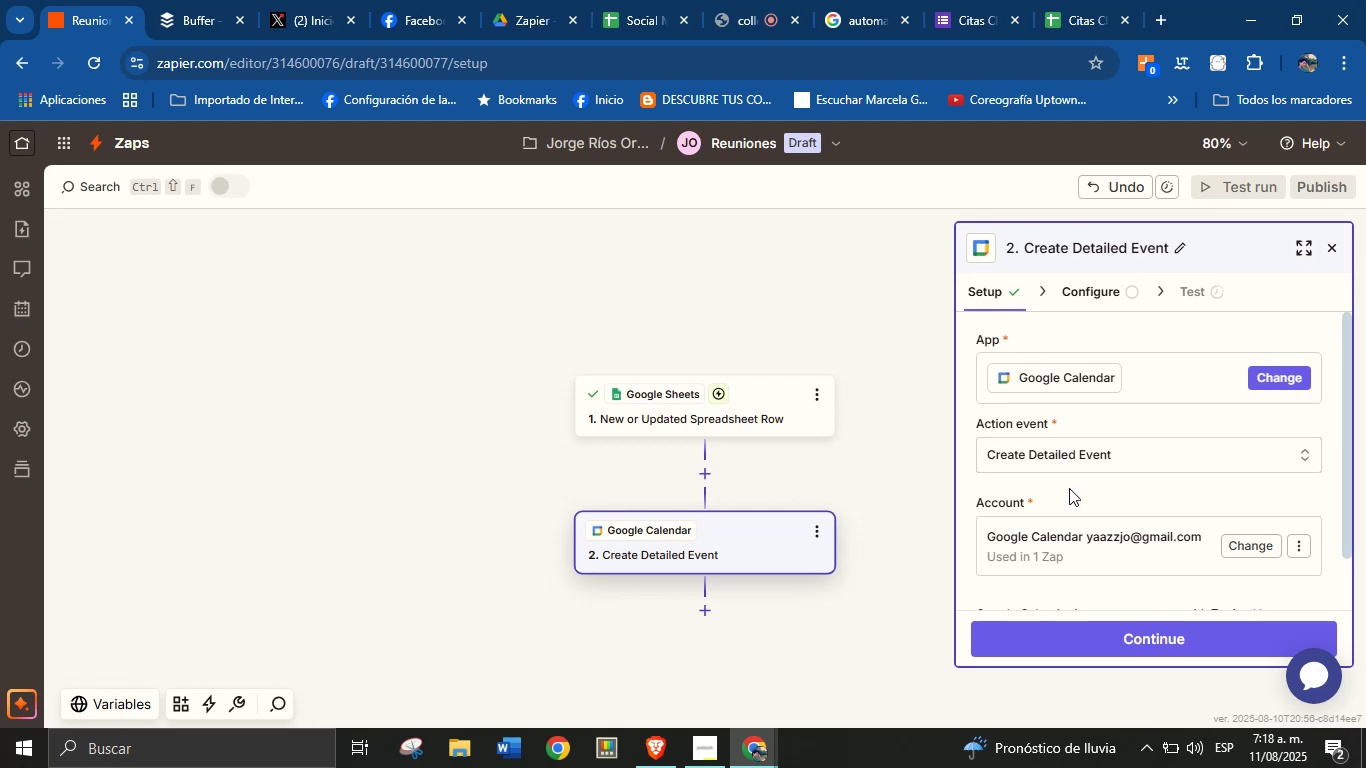 
scroll: coordinate [1078, 478], scroll_direction: down, amount: 2.0
 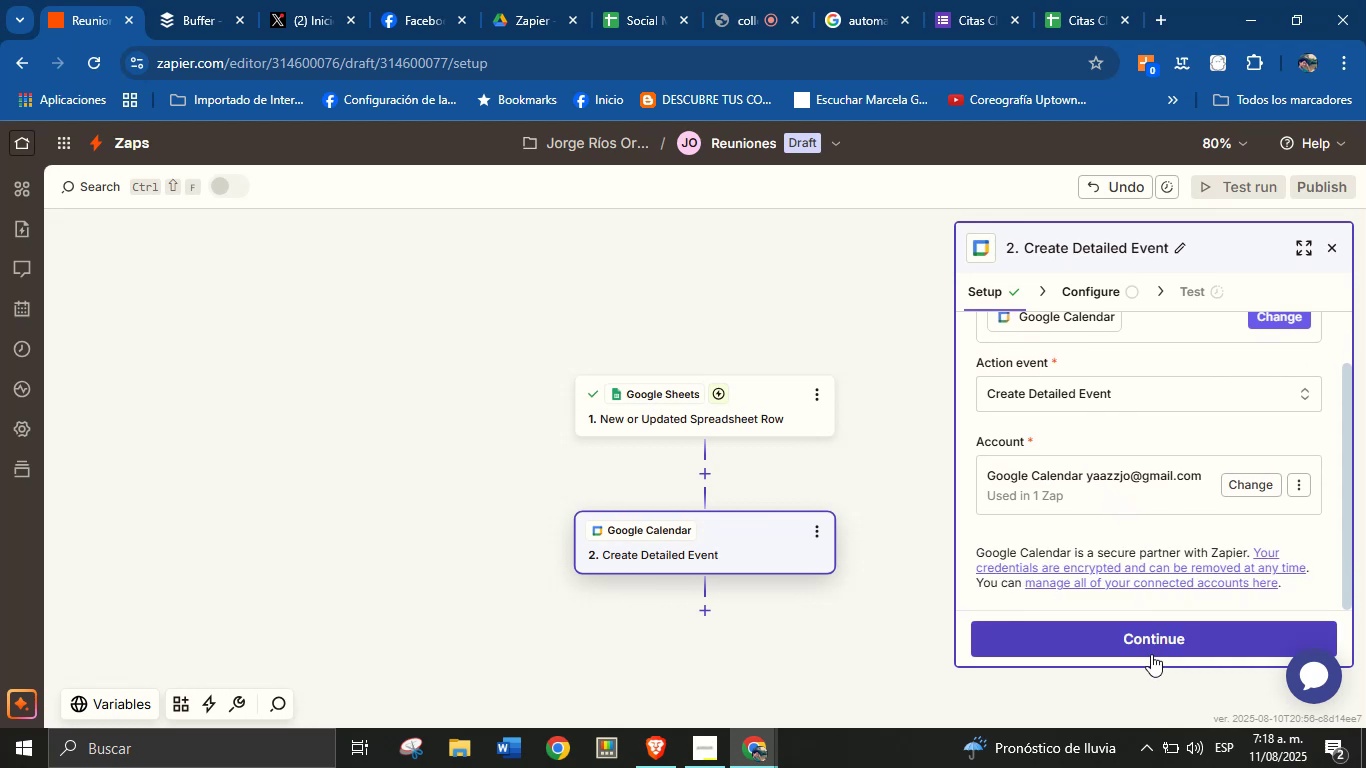 
double_click([1153, 640])
 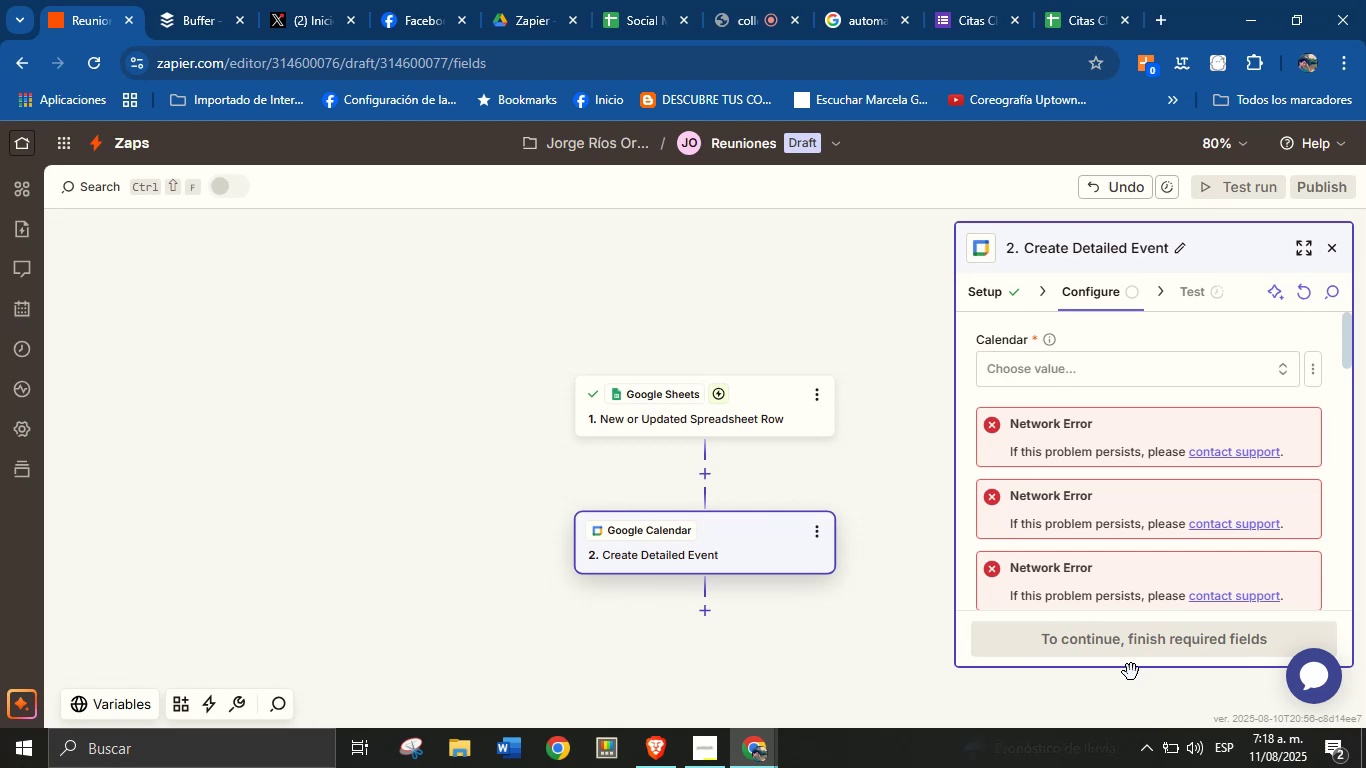 
wait(7.62)
 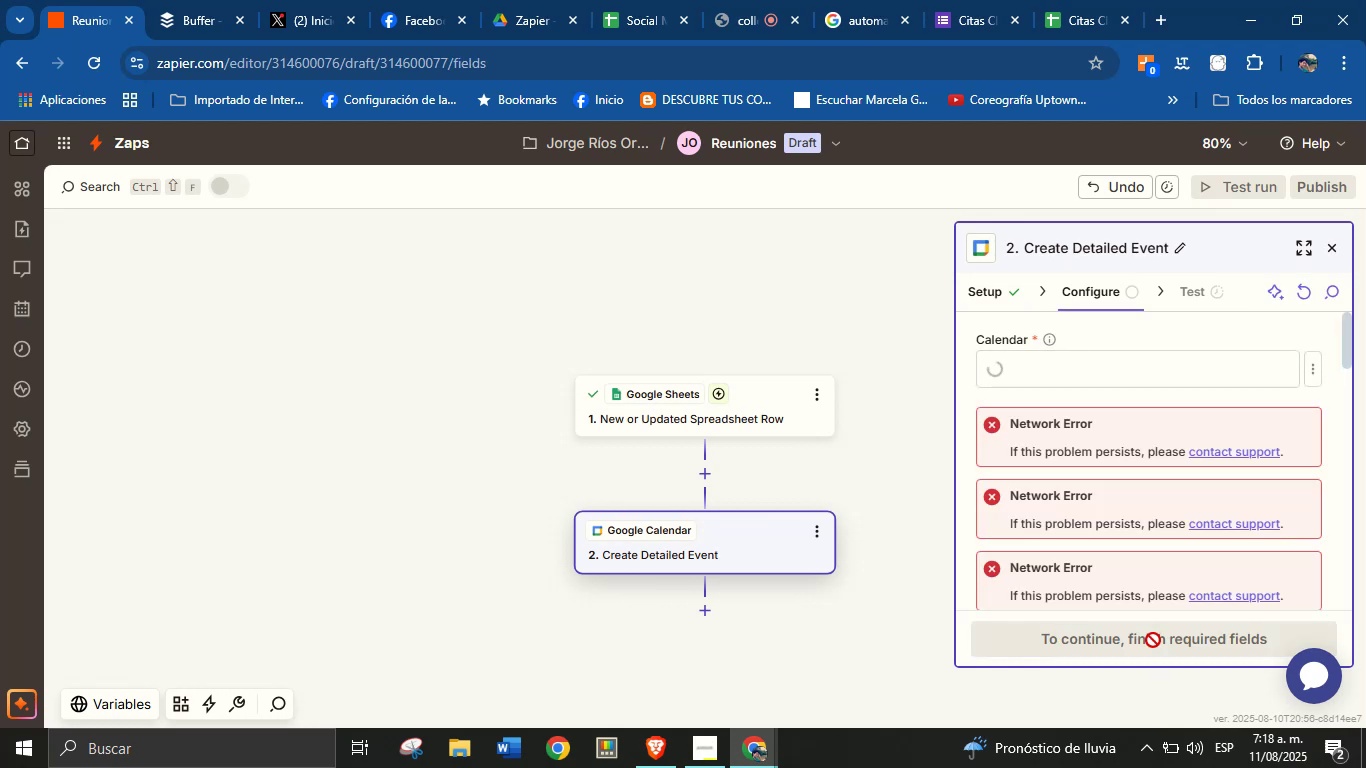 
scroll: coordinate [1116, 469], scroll_direction: down, amount: 2.0
 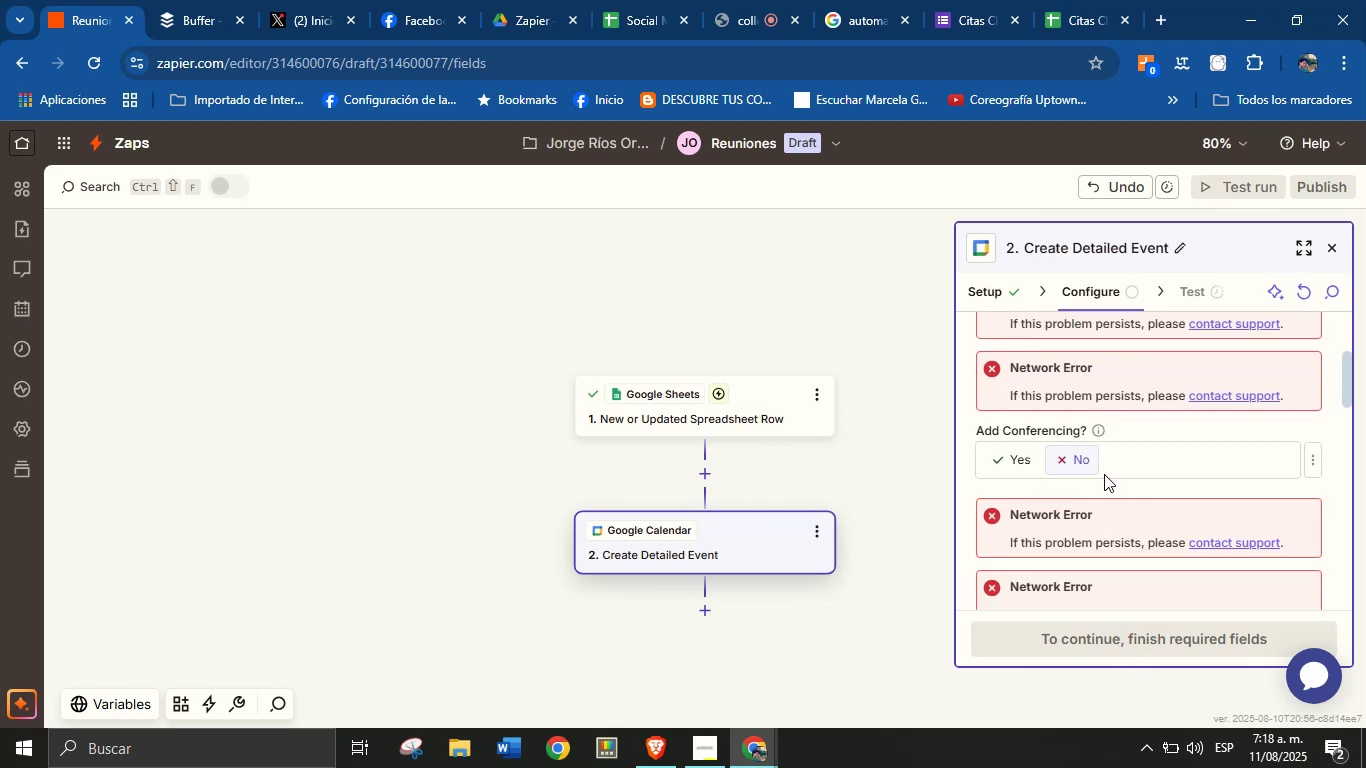 
scroll: coordinate [1144, 434], scroll_direction: up, amount: 4.0
 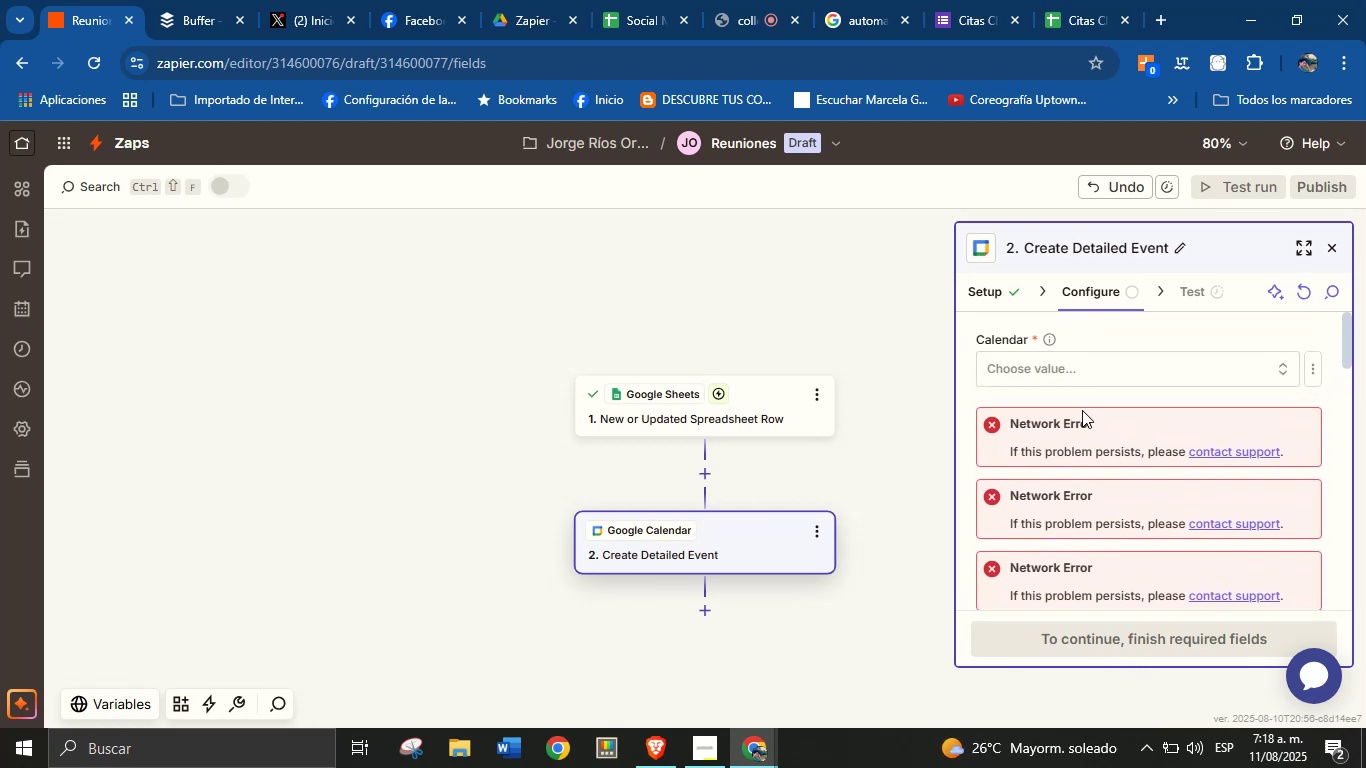 
left_click([1095, 378])
 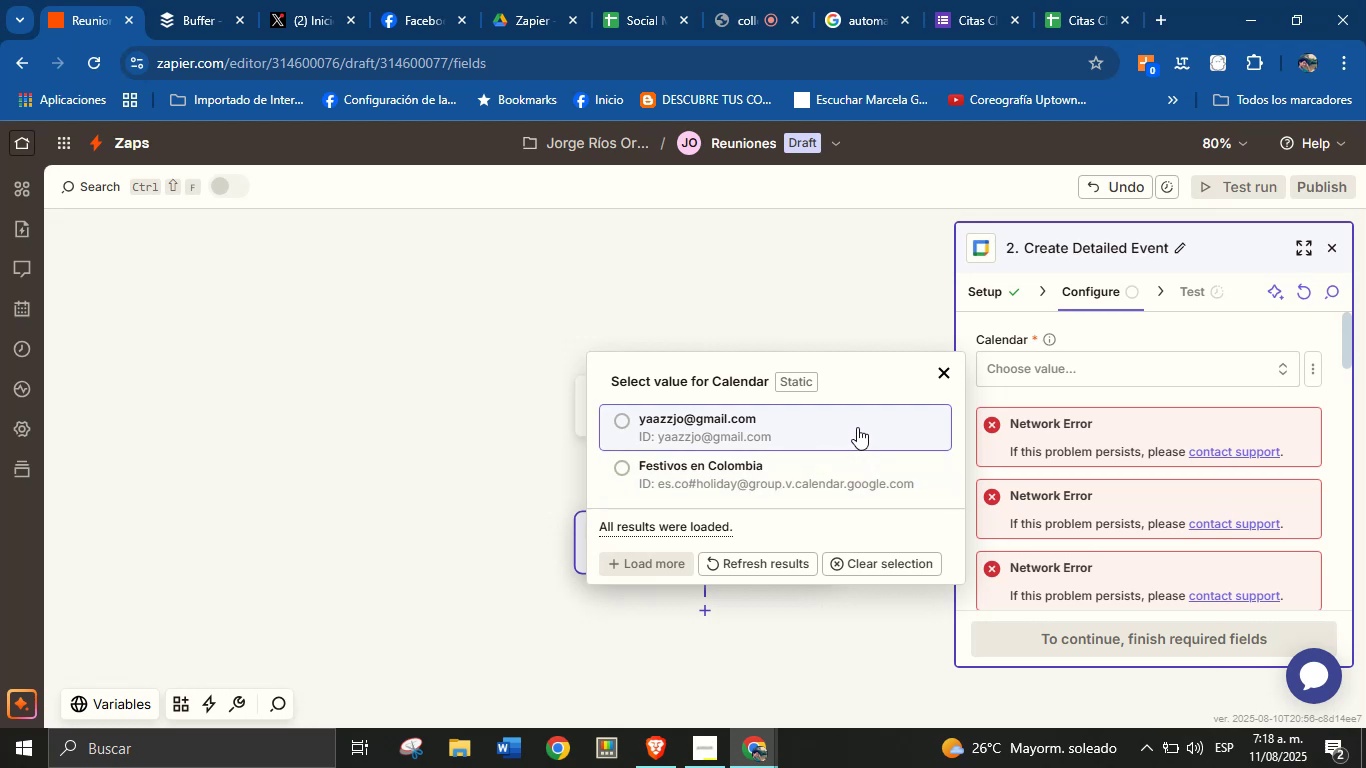 
left_click([857, 427])
 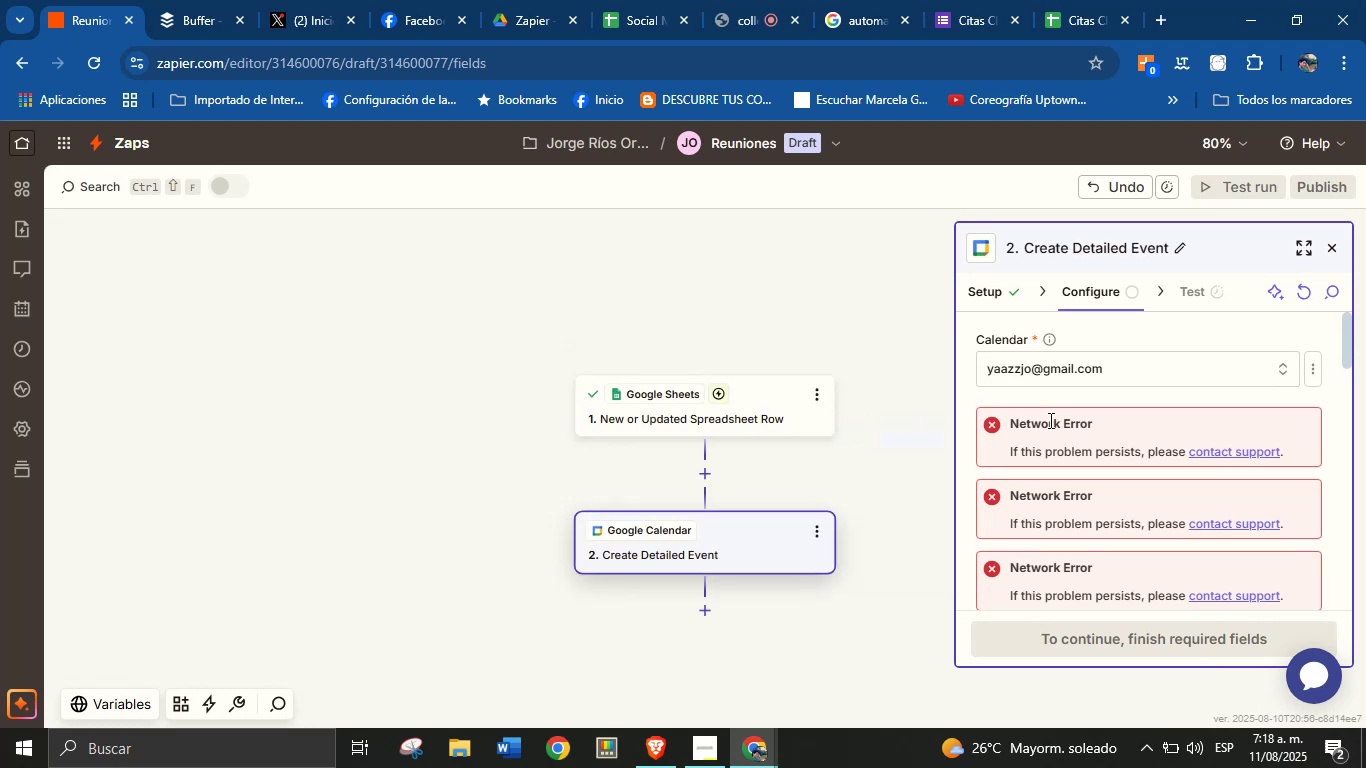 
scroll: coordinate [1106, 482], scroll_direction: down, amount: 7.0
 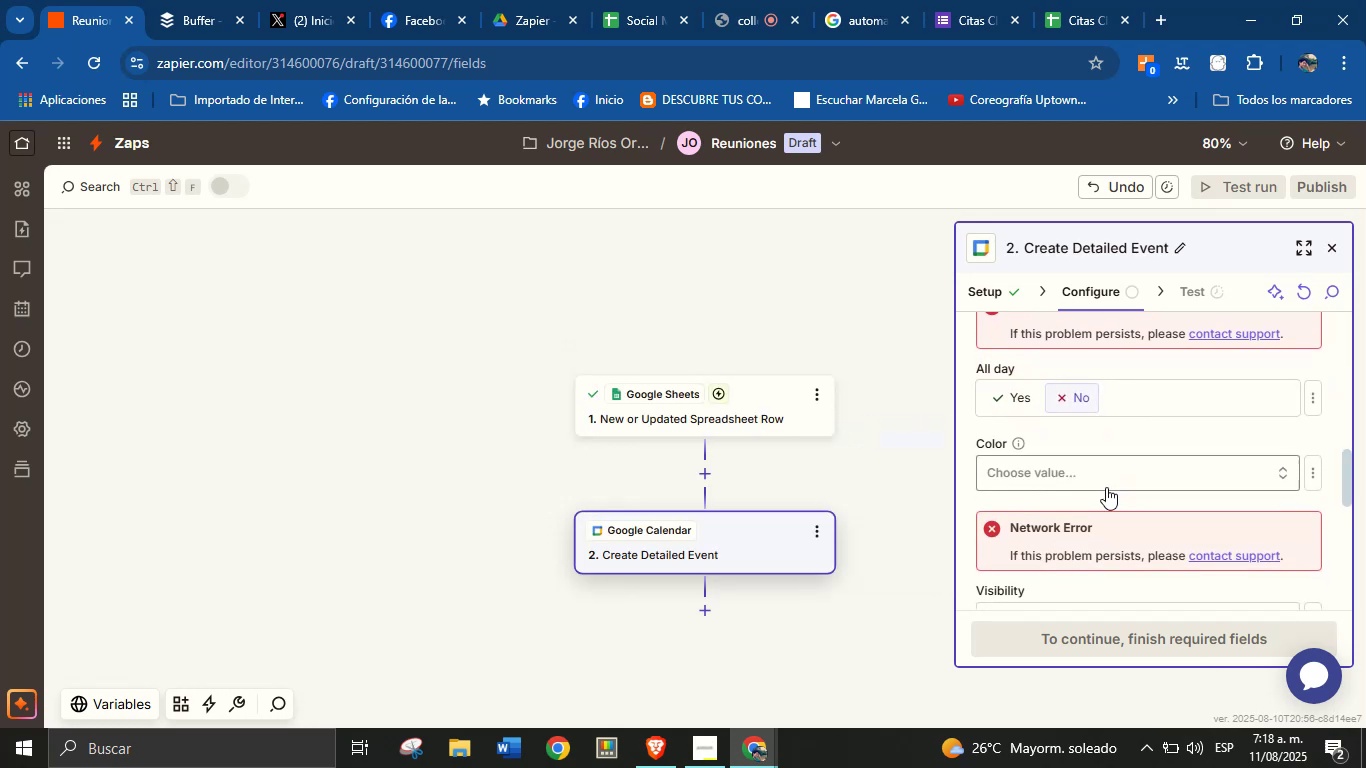 
scroll: coordinate [1105, 512], scroll_direction: up, amount: 11.0
 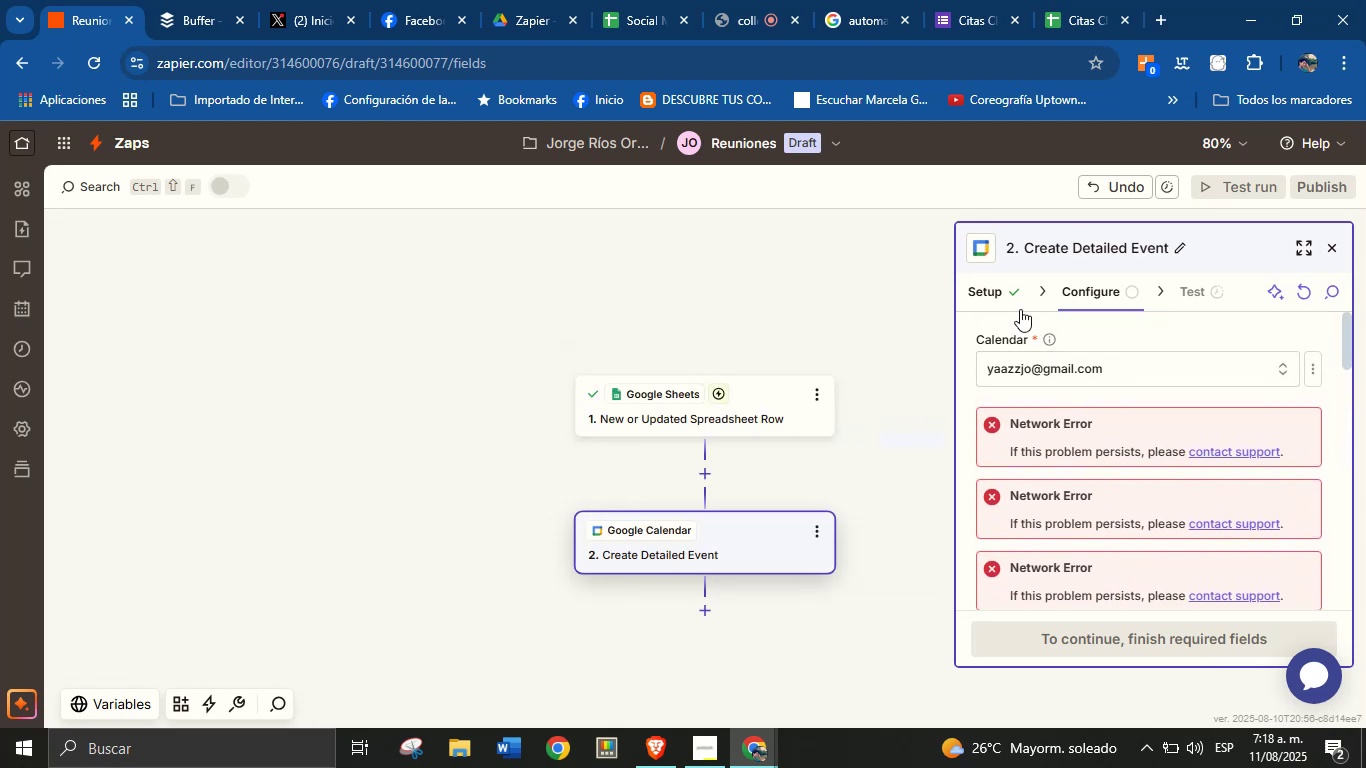 
left_click([1011, 298])
 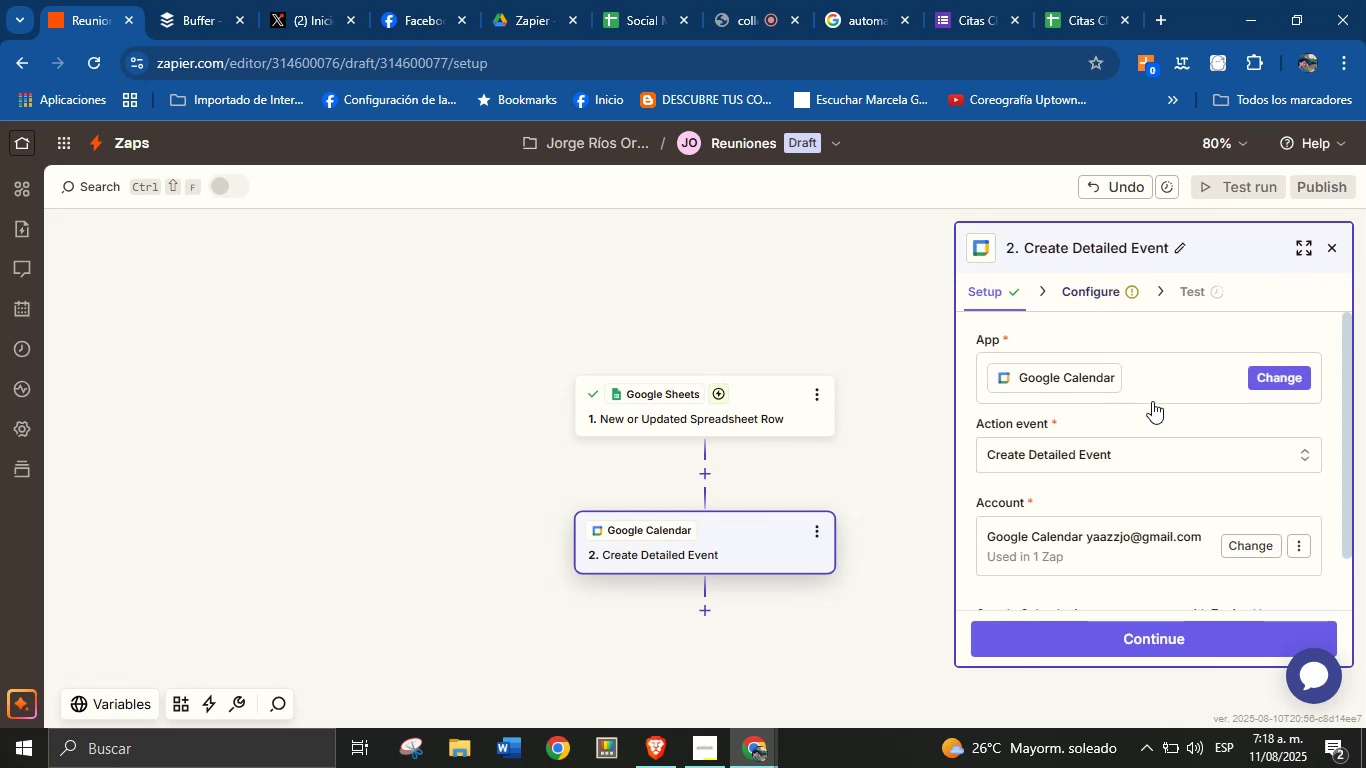 
left_click([1140, 653])
 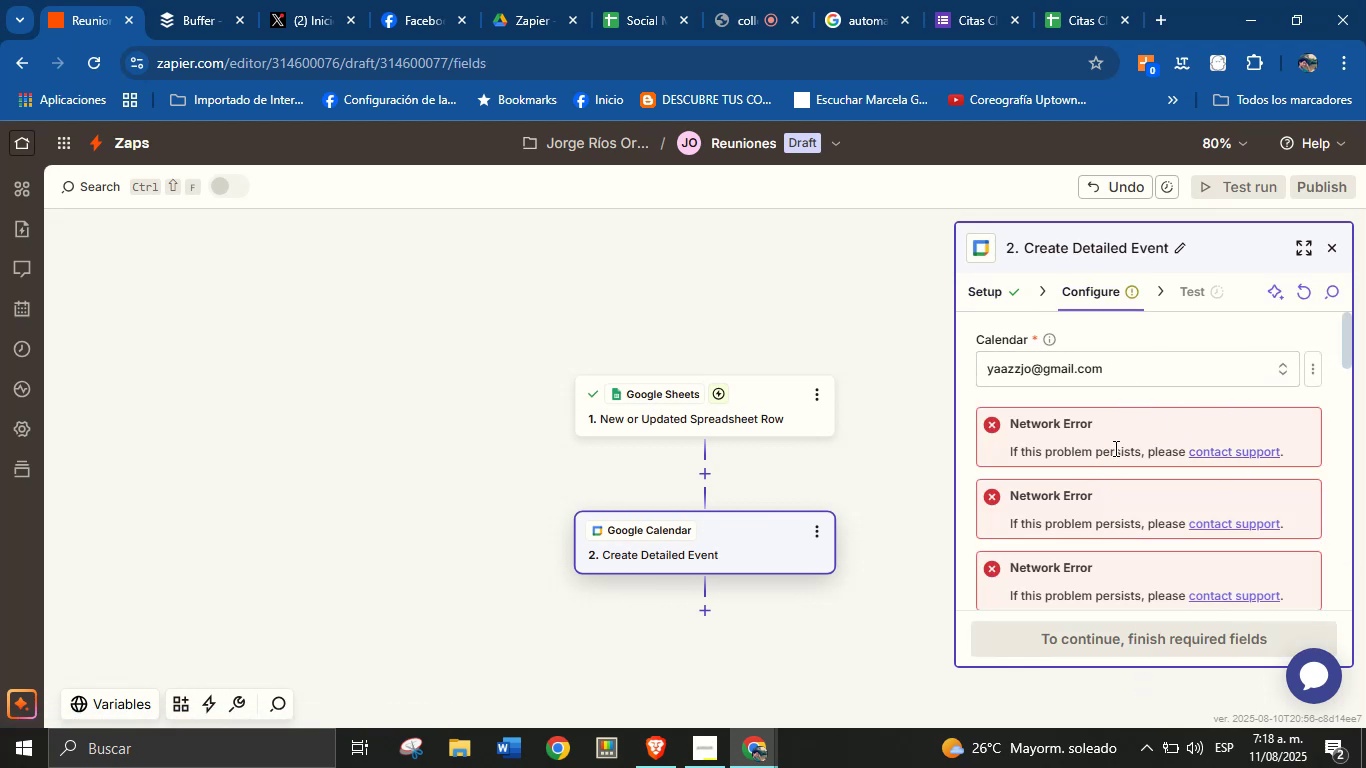 
wait(6.08)
 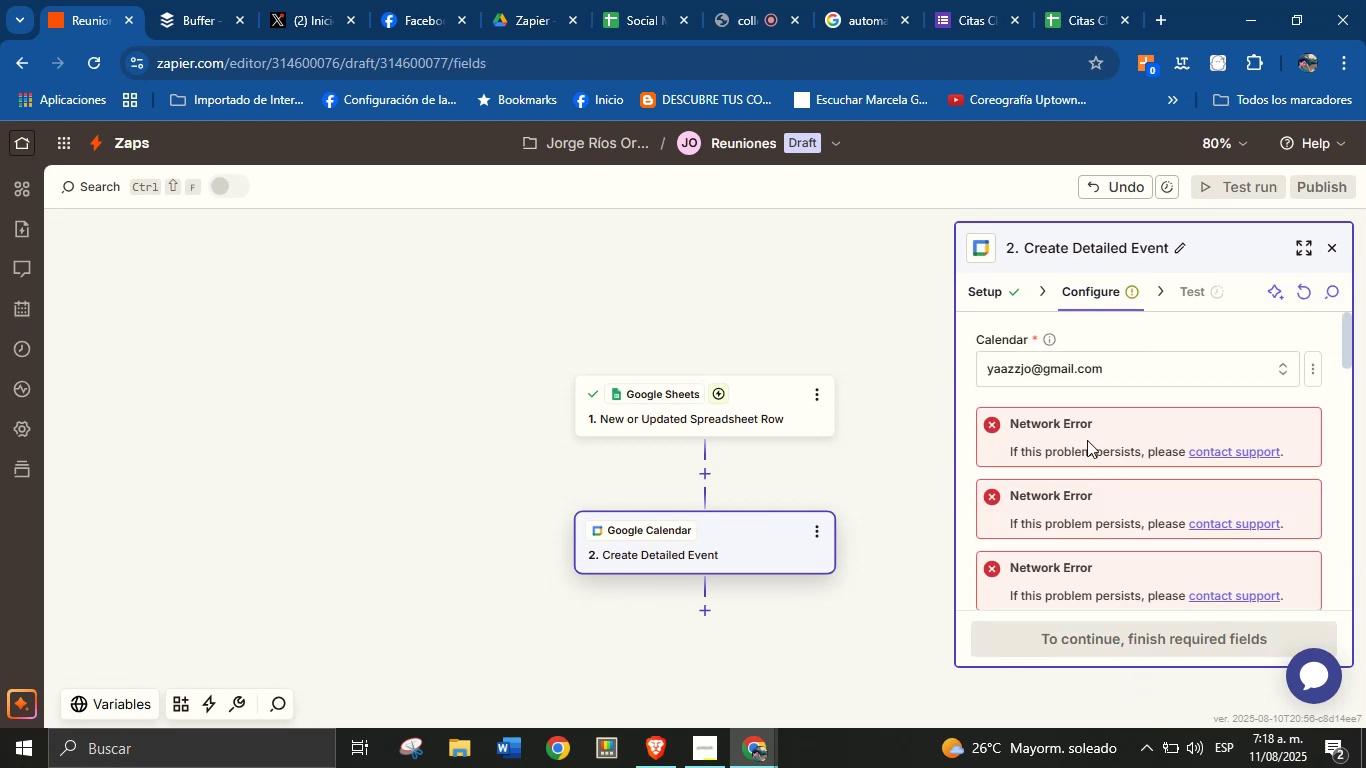 
left_click([994, 429])
 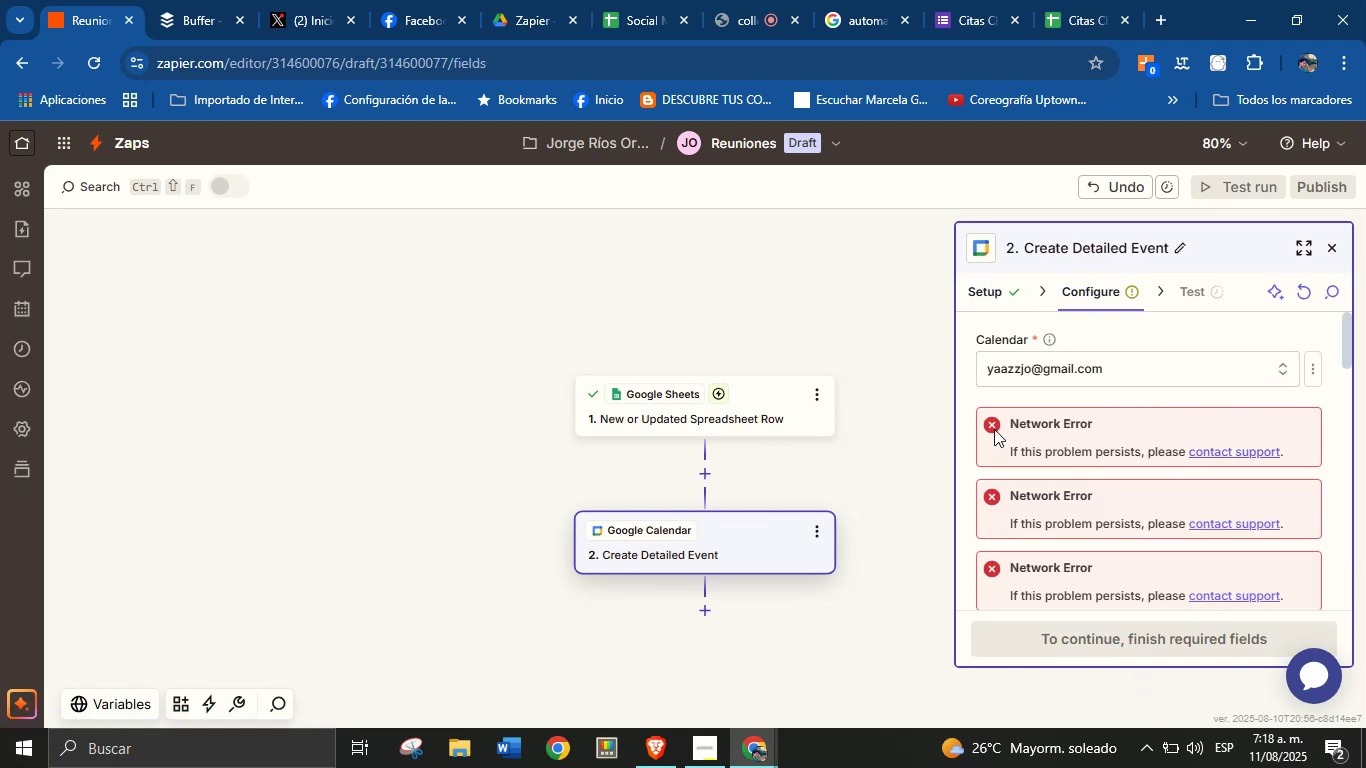 
scroll: coordinate [1041, 497], scroll_direction: down, amount: 4.0
 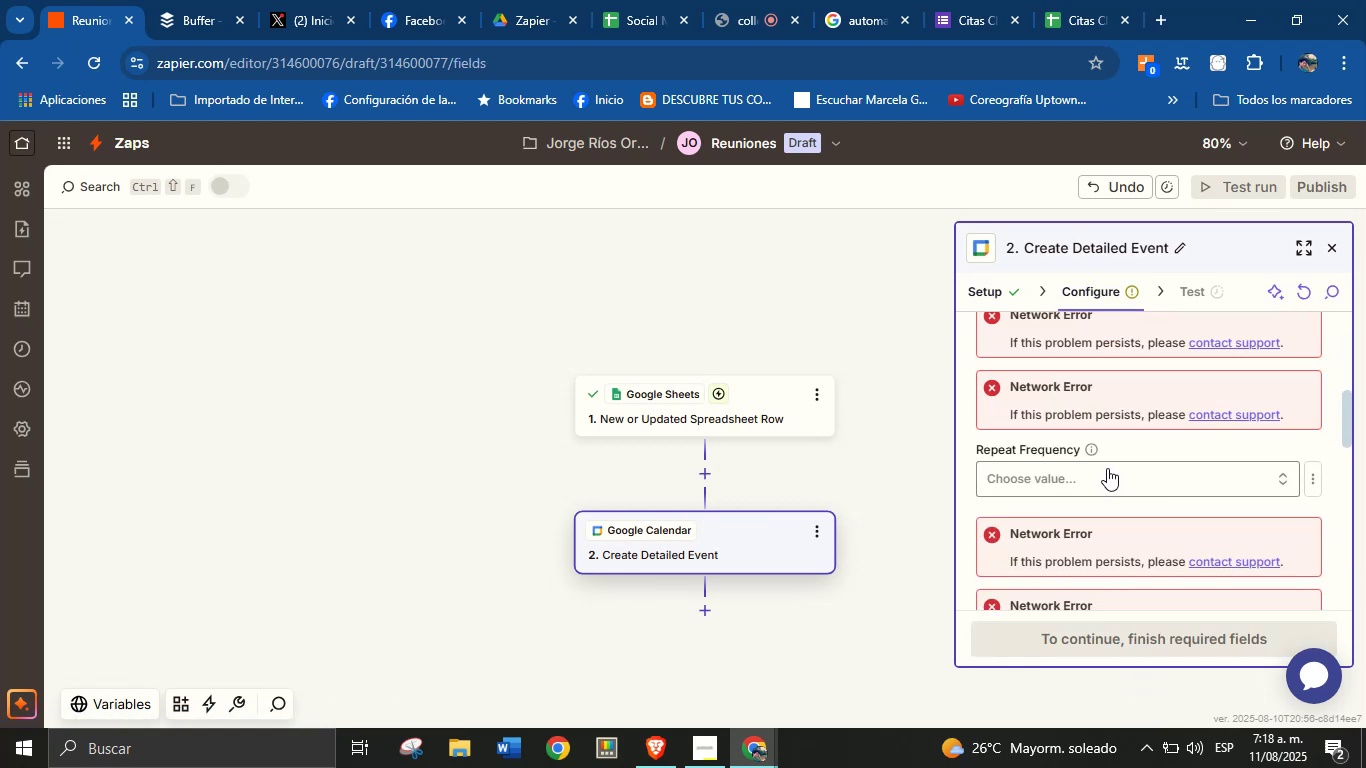 
left_click([1102, 482])
 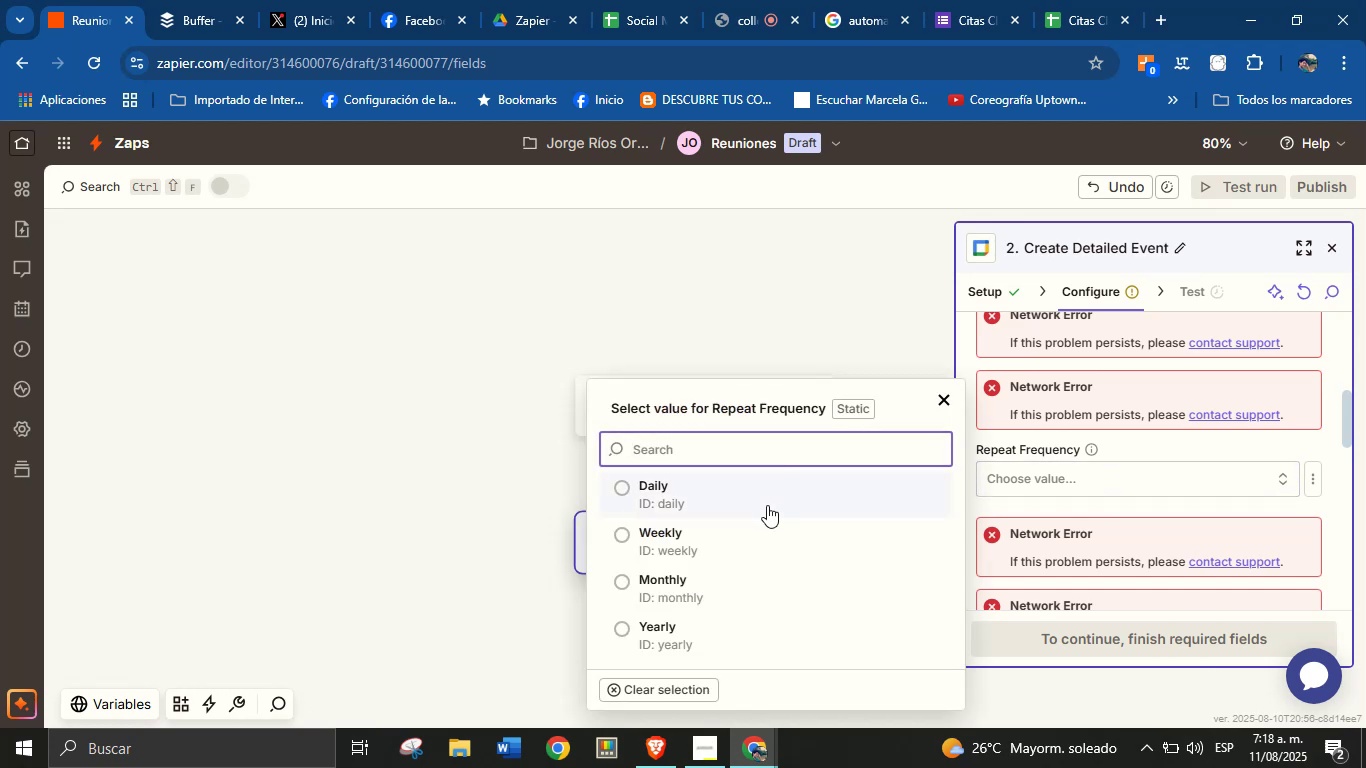 
scroll: coordinate [757, 509], scroll_direction: down, amount: 3.0
 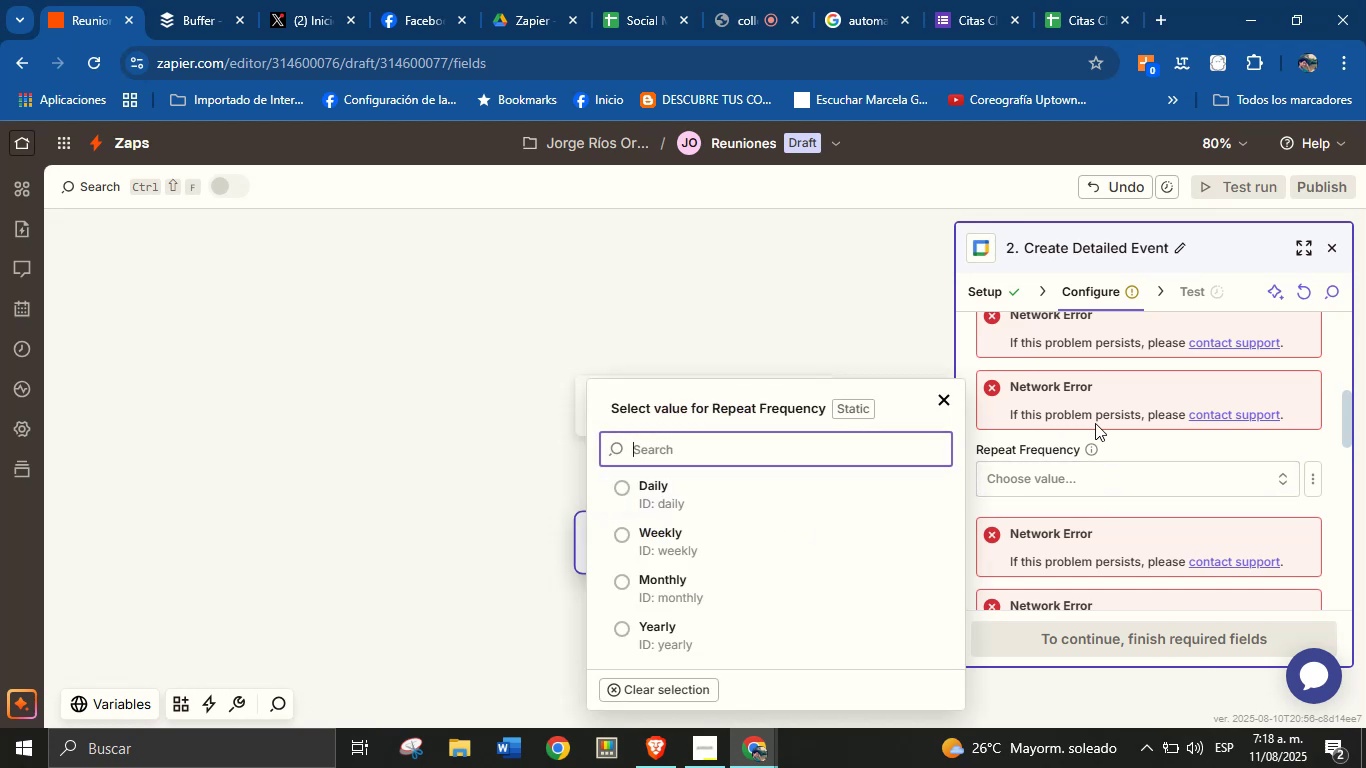 
left_click([1112, 442])
 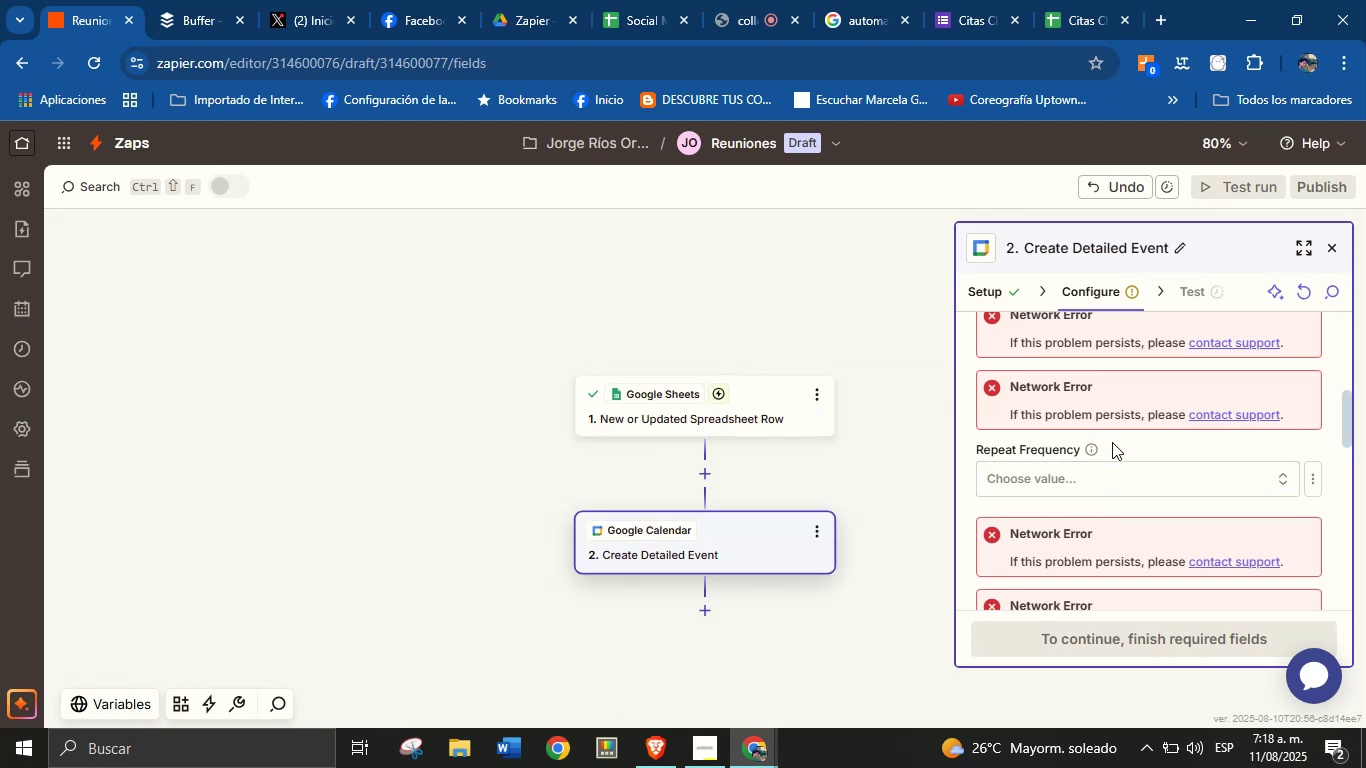 
scroll: coordinate [1113, 482], scroll_direction: down, amount: 3.0
 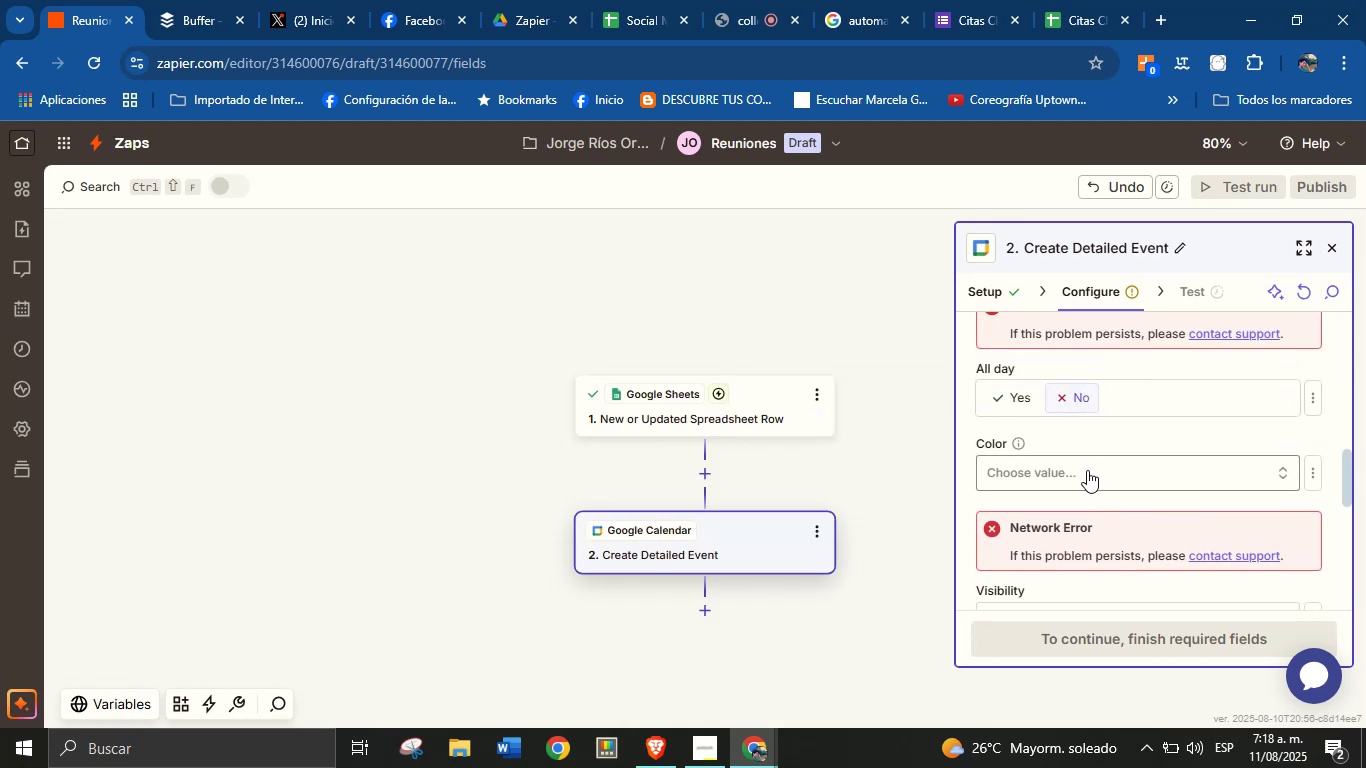 
left_click([1104, 481])
 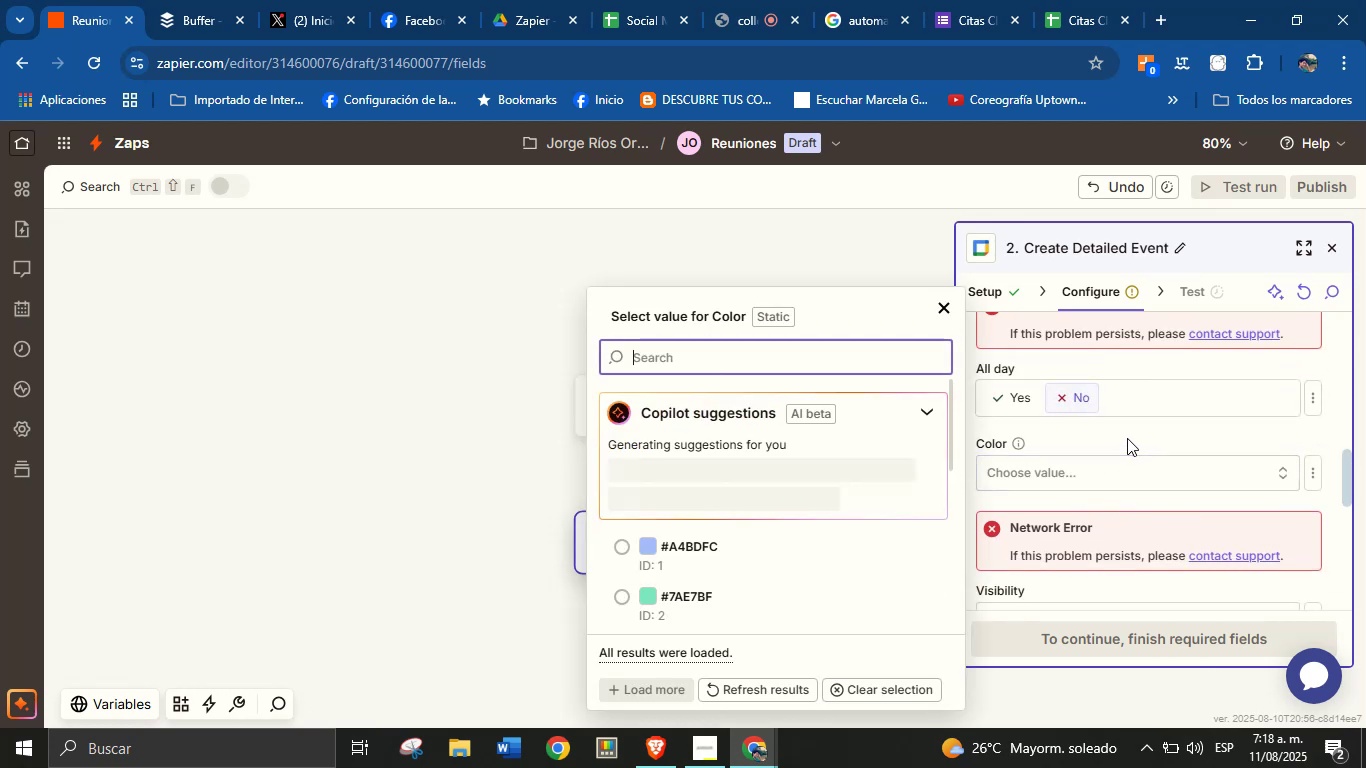 
left_click([1127, 438])
 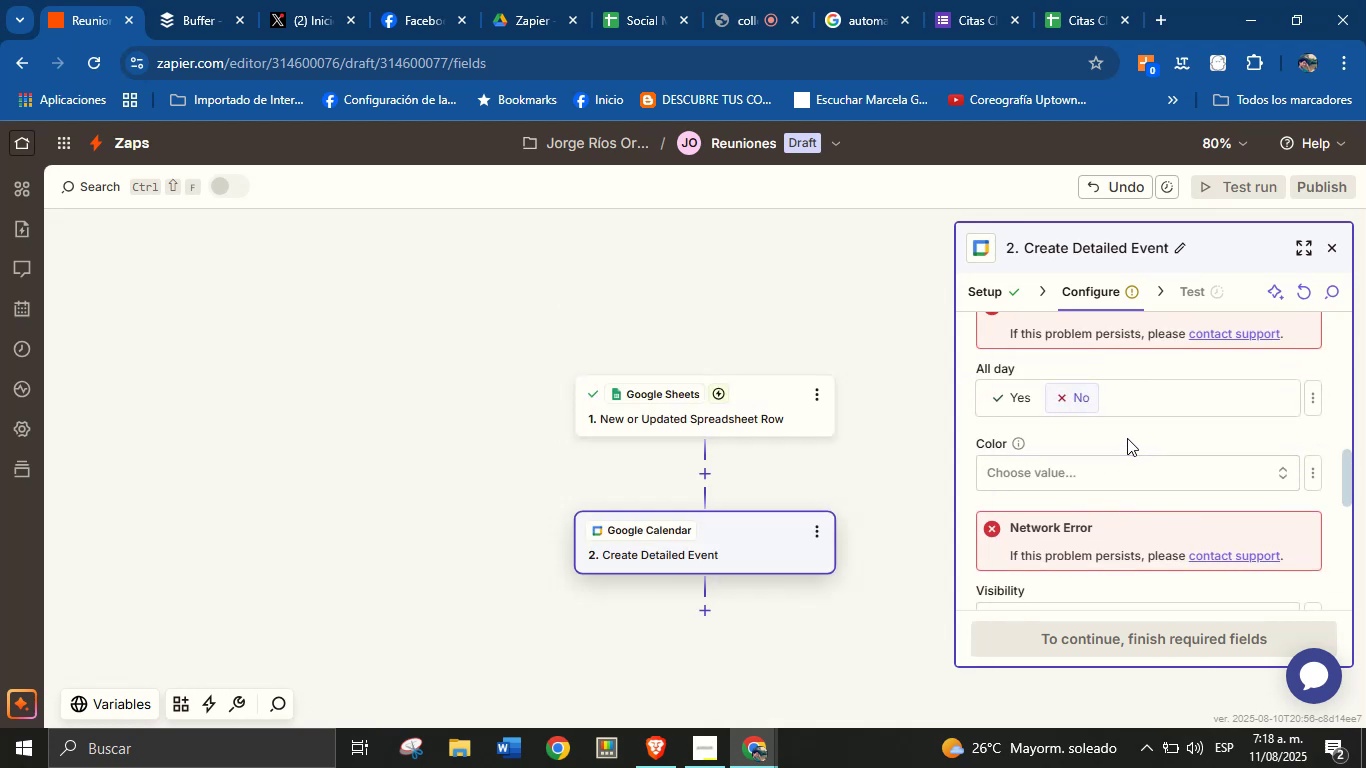 
scroll: coordinate [1090, 496], scroll_direction: down, amount: 3.0
 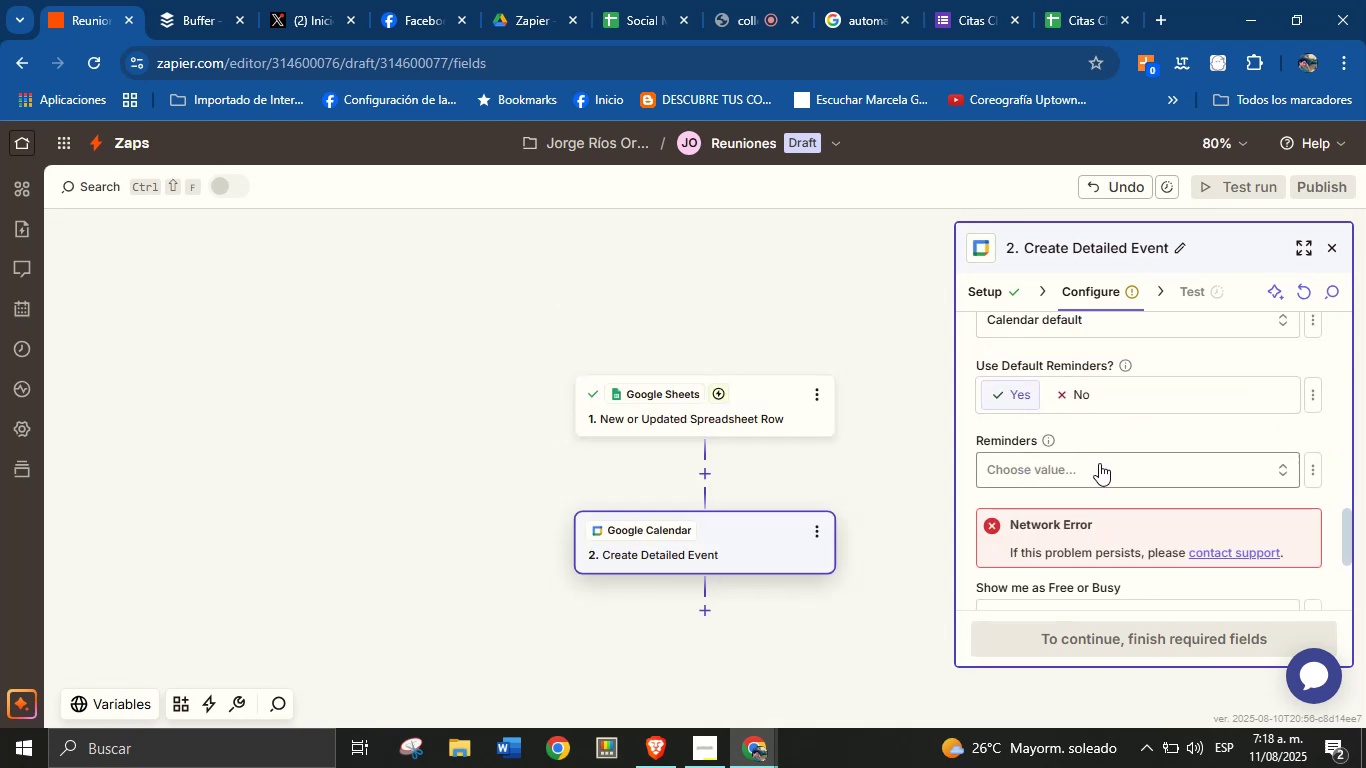 
scroll: coordinate [1094, 465], scroll_direction: up, amount: 1.0
 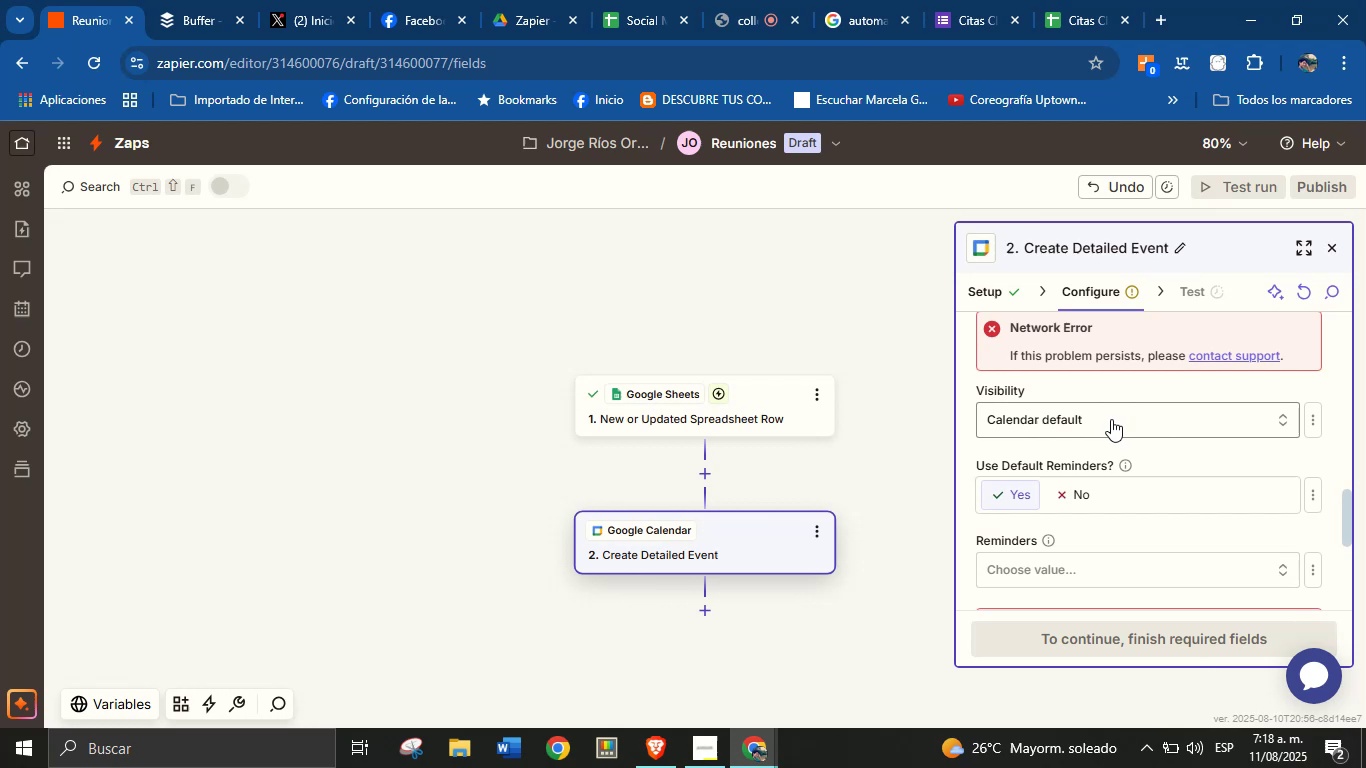 
scroll: coordinate [1117, 446], scroll_direction: down, amount: 6.0
 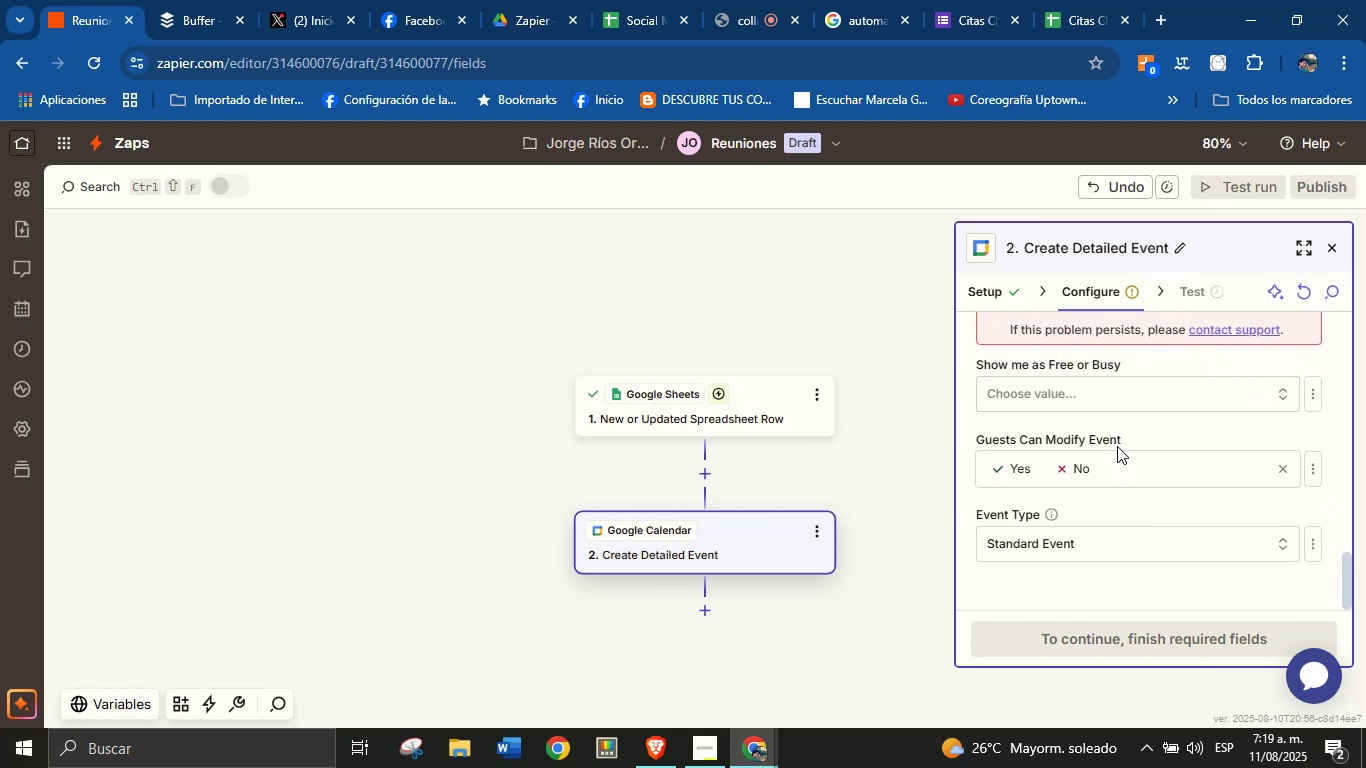 
wait(11.0)
 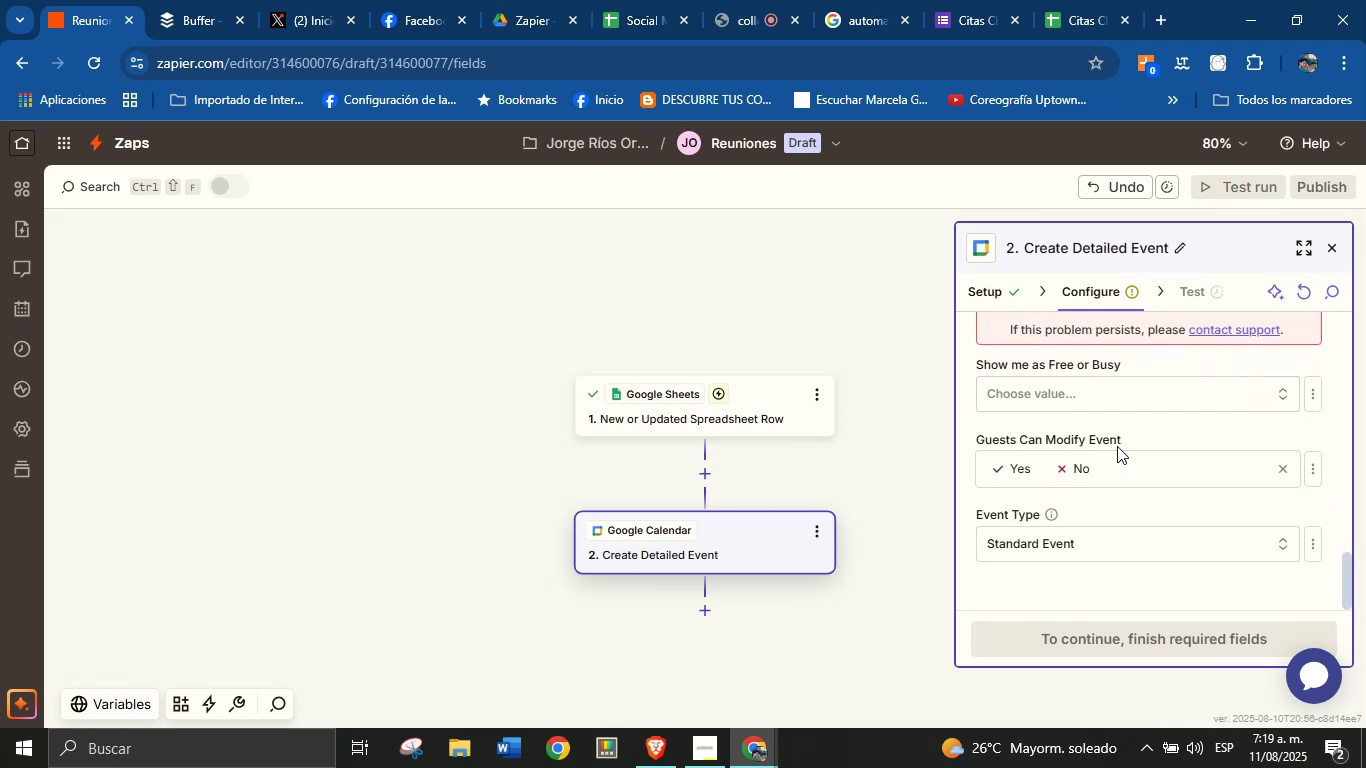 
scroll: coordinate [1118, 450], scroll_direction: down, amount: 3.0
 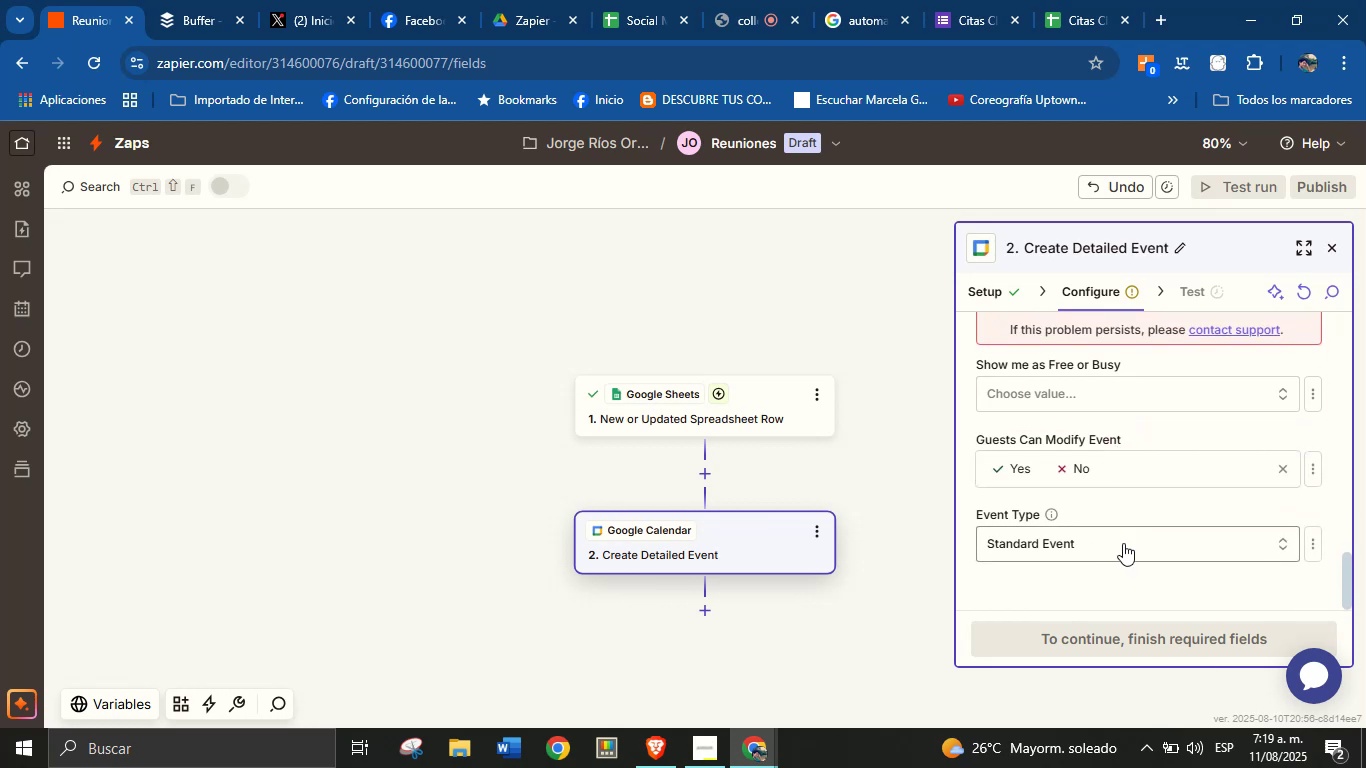 
scroll: coordinate [1070, 478], scroll_direction: up, amount: 15.0
 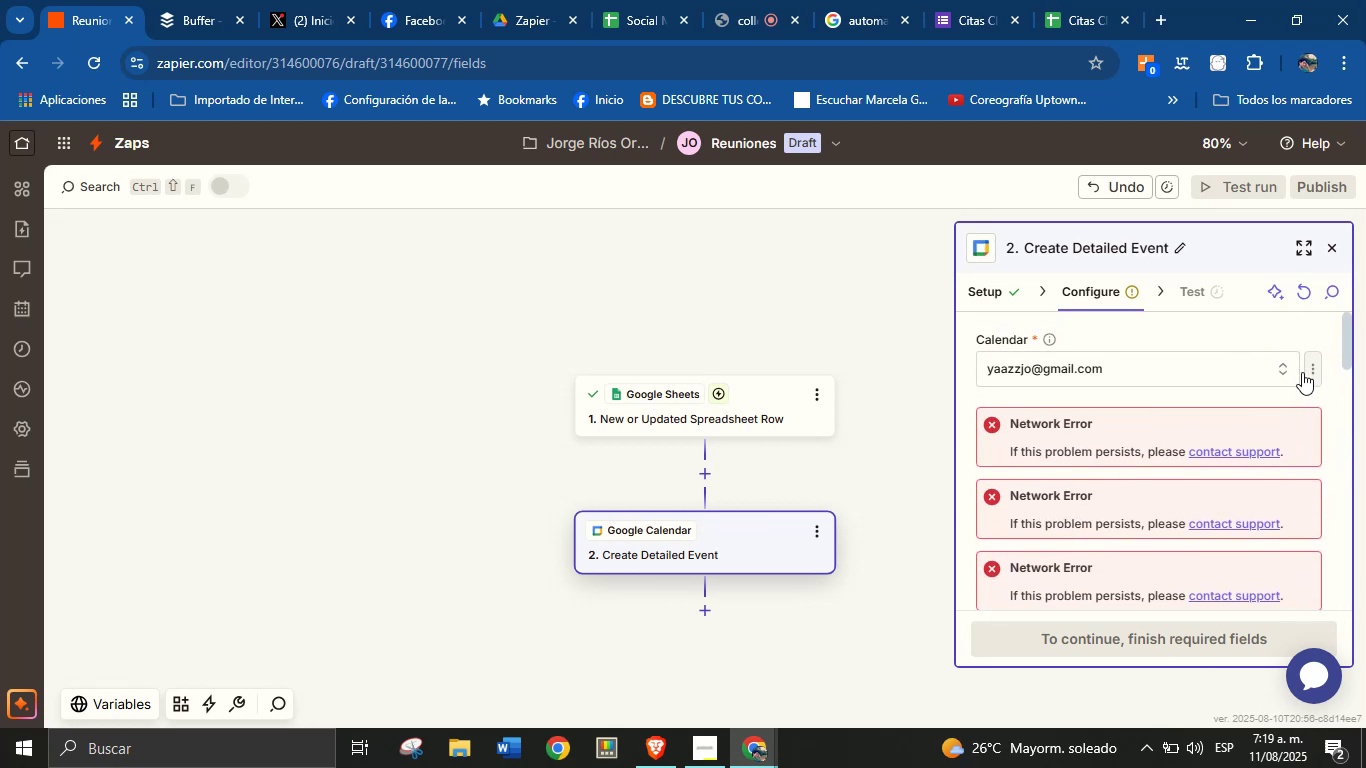 
left_click([1315, 371])
 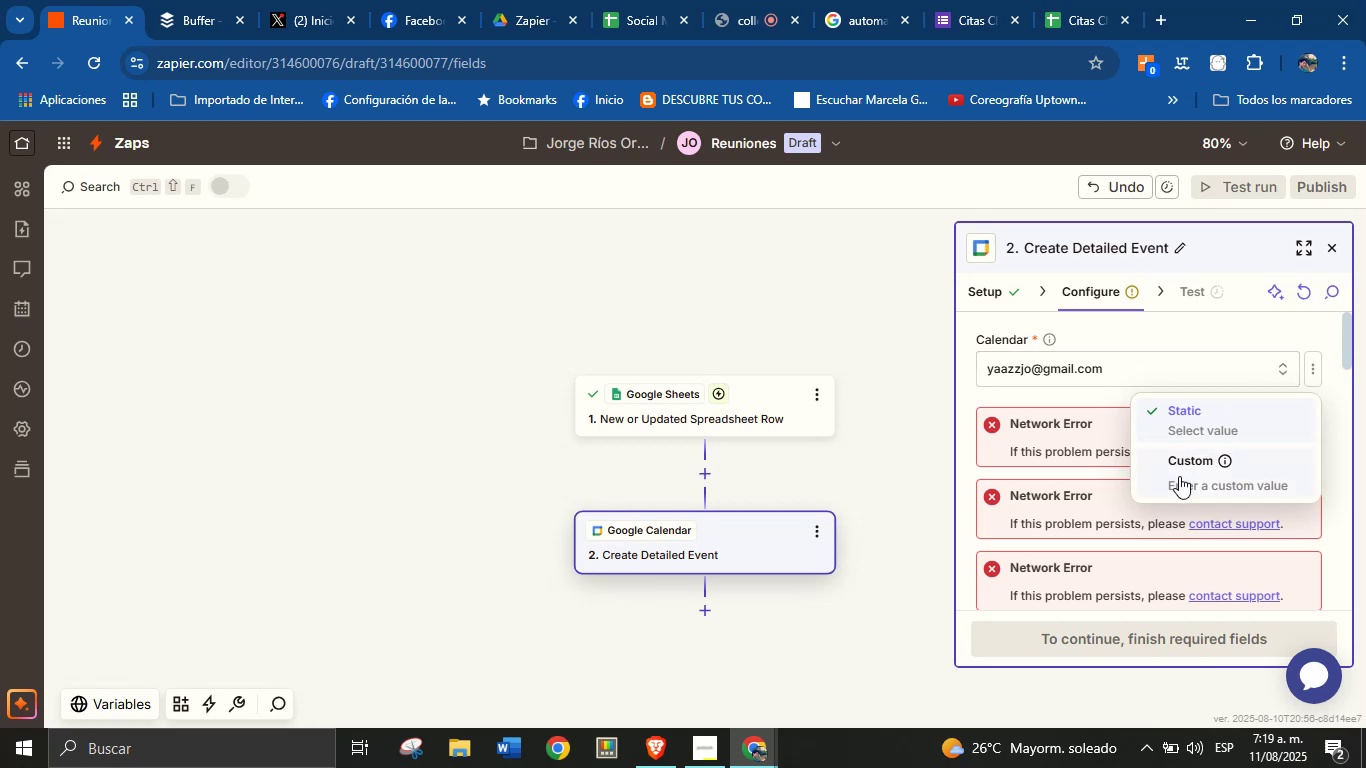 
left_click([1179, 470])
 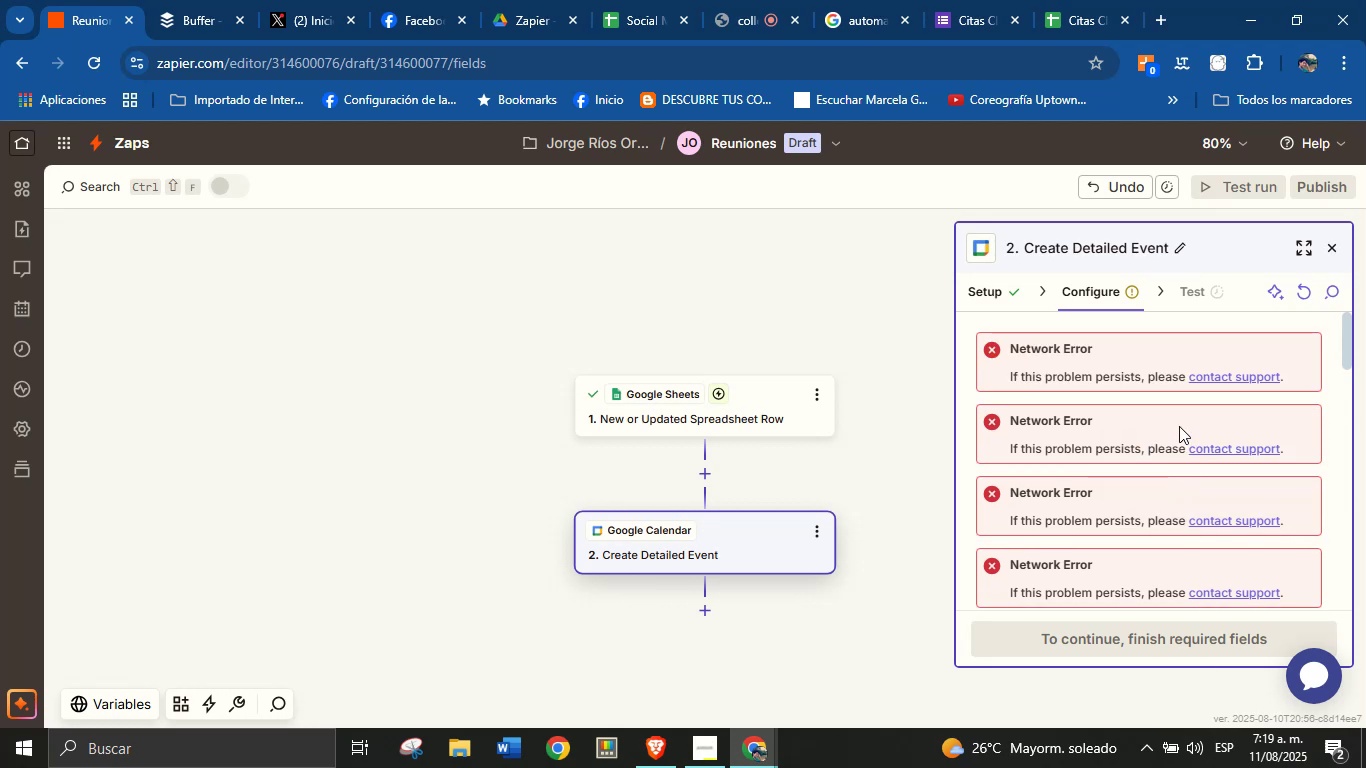 
scroll: coordinate [1189, 421], scroll_direction: up, amount: 5.0
 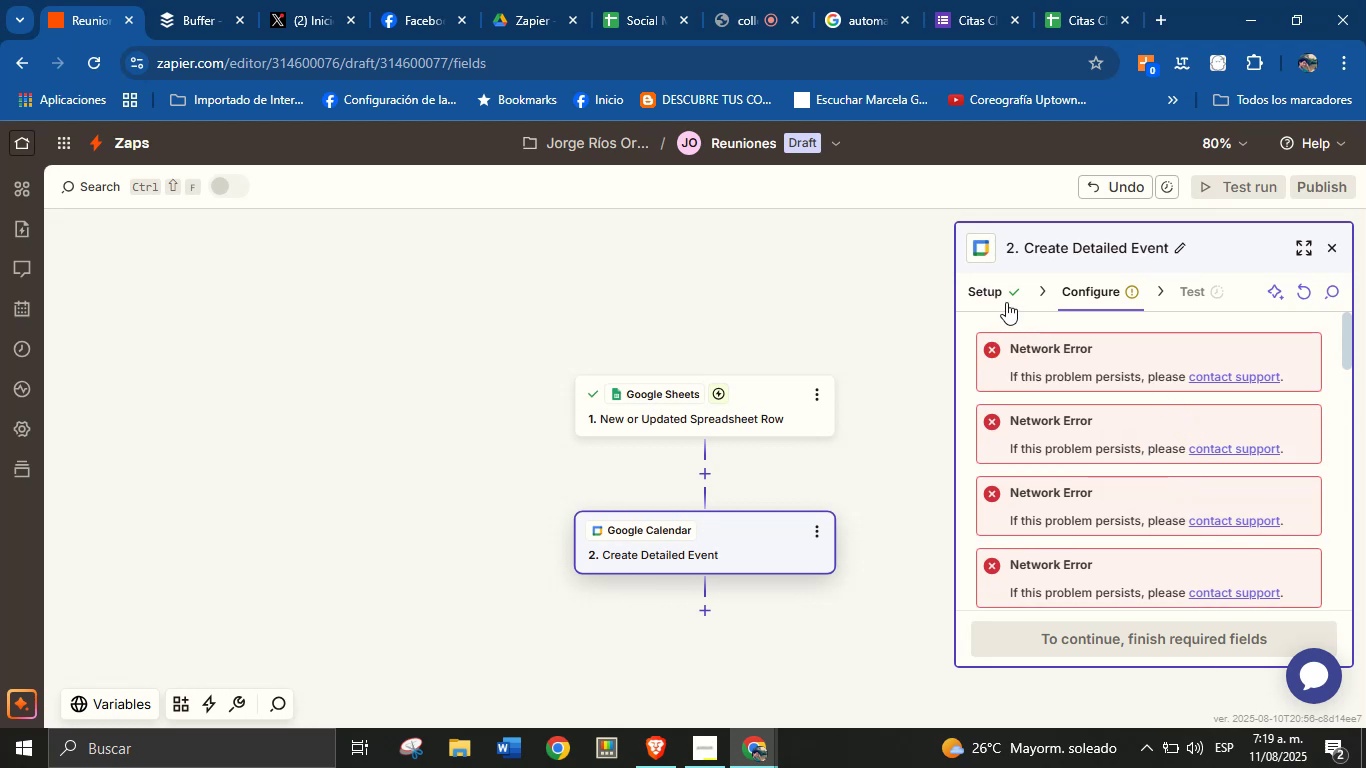 
scroll: coordinate [1181, 390], scroll_direction: down, amount: 2.0
 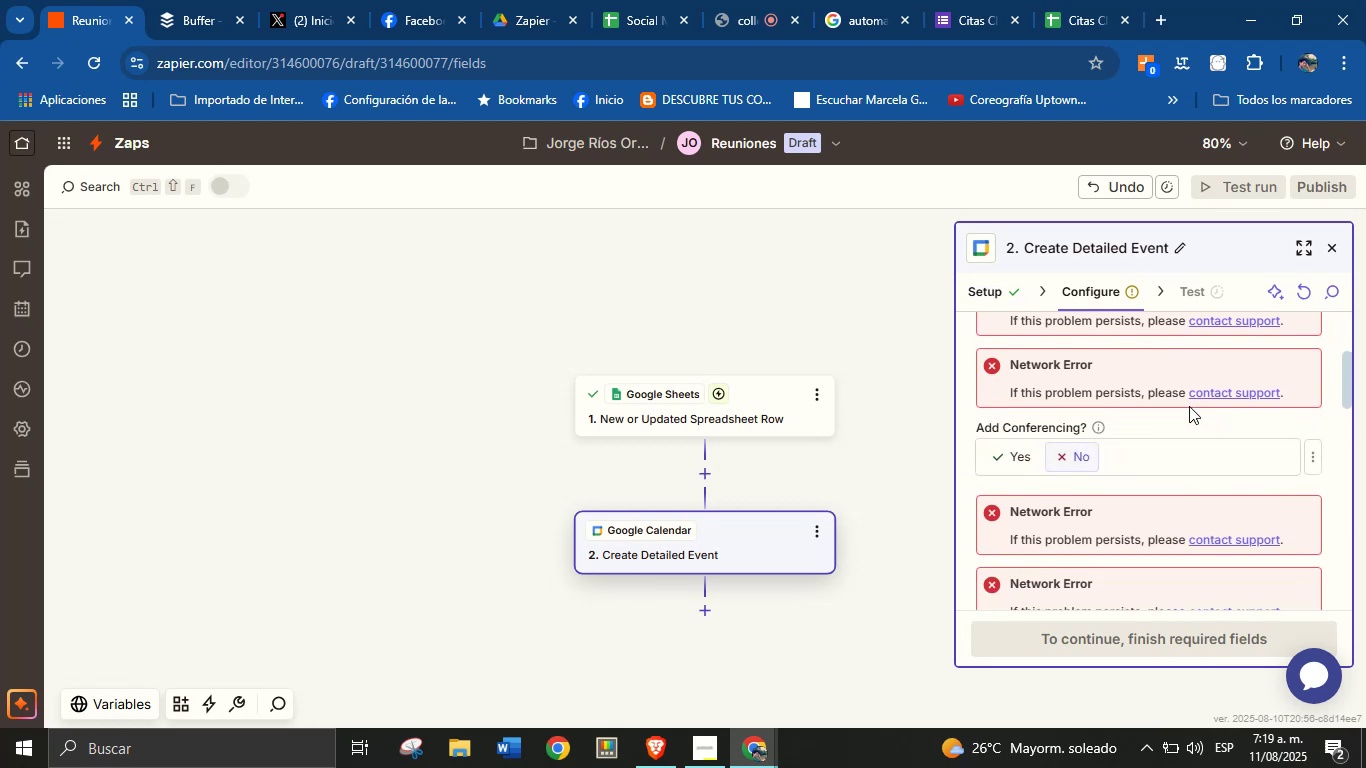 
scroll: coordinate [1189, 414], scroll_direction: up, amount: 11.0
 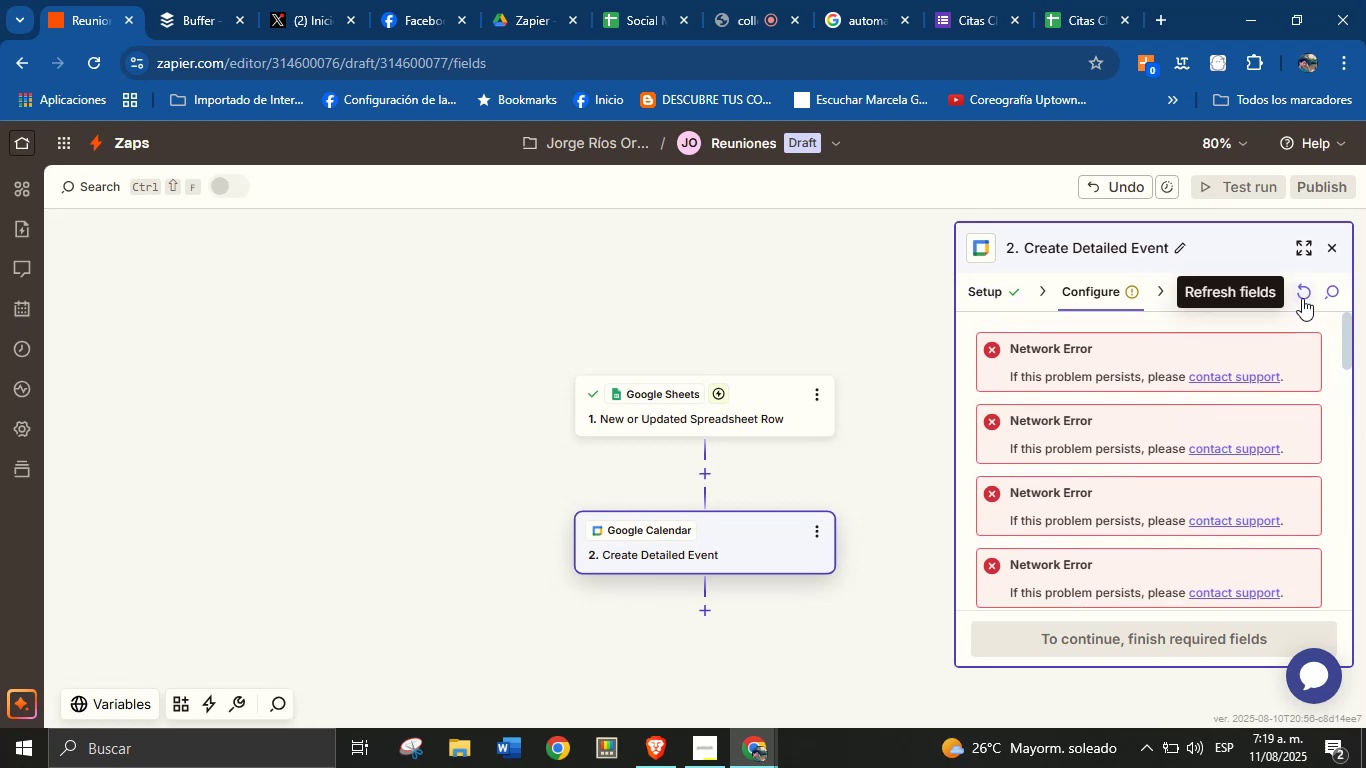 
left_click([1302, 298])
 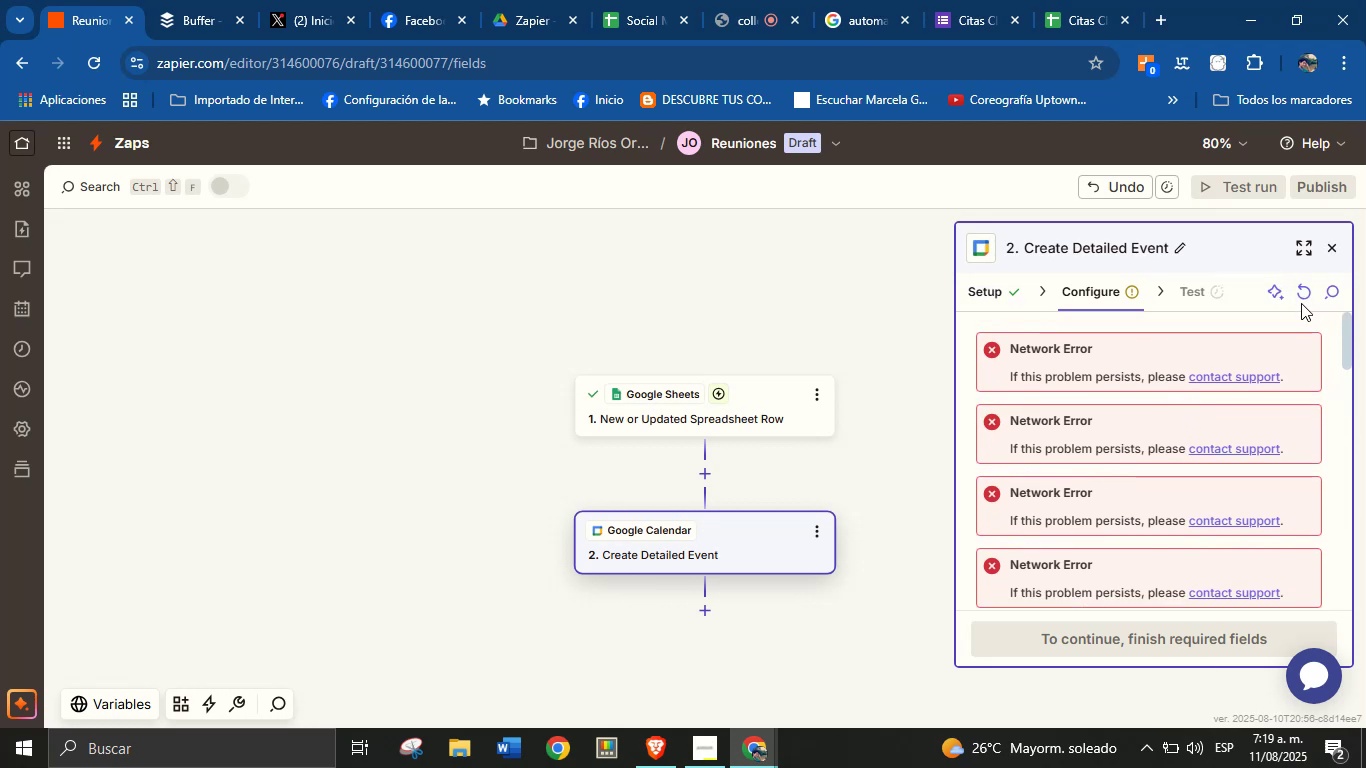 
double_click([1301, 283])
 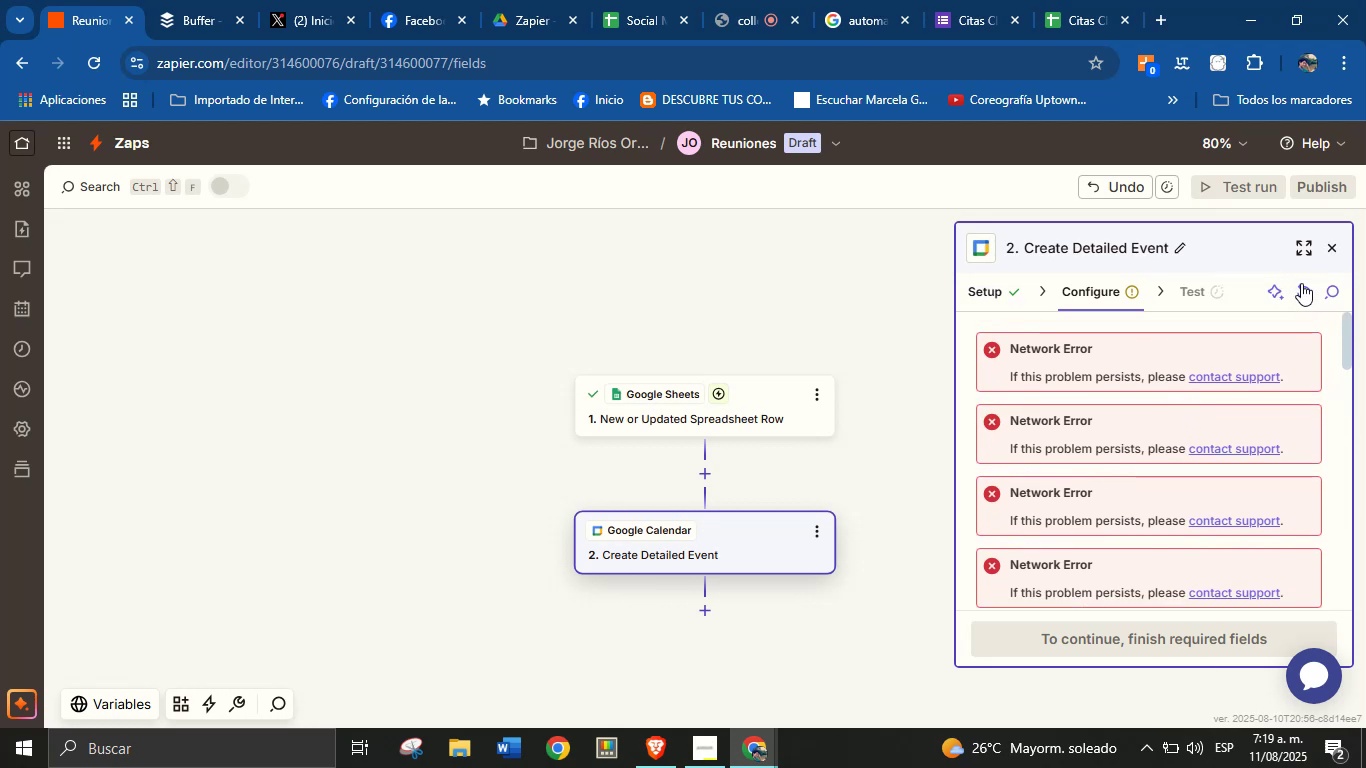 
triple_click([1301, 283])
 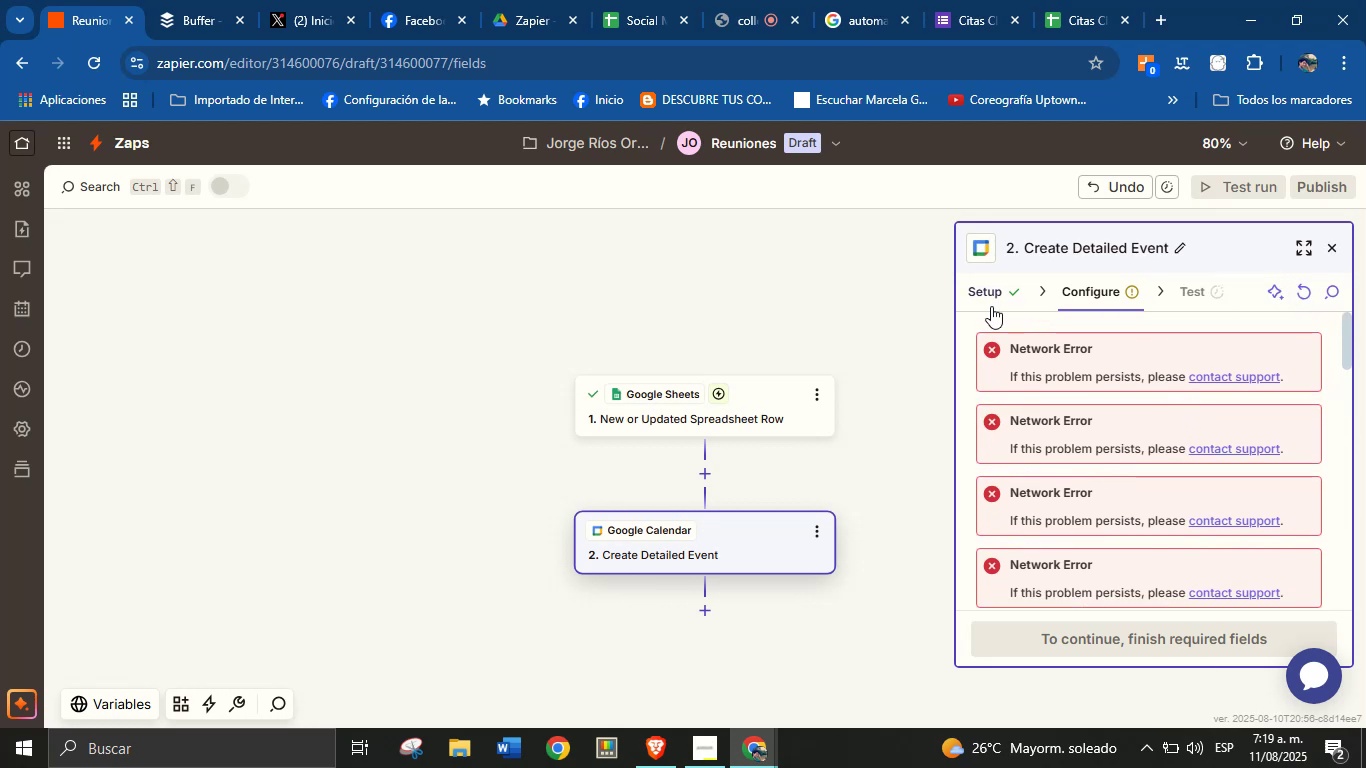 
left_click([990, 292])
 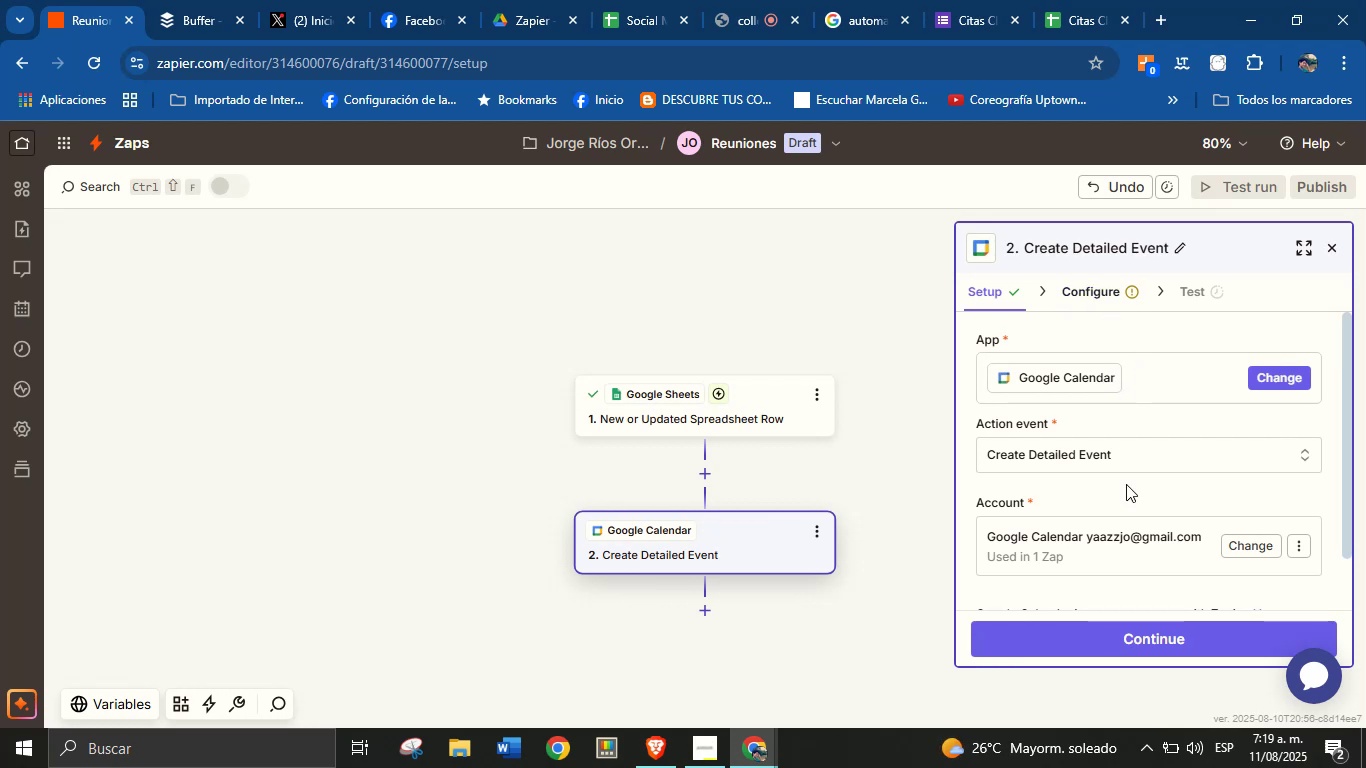 
left_click([1137, 625])
 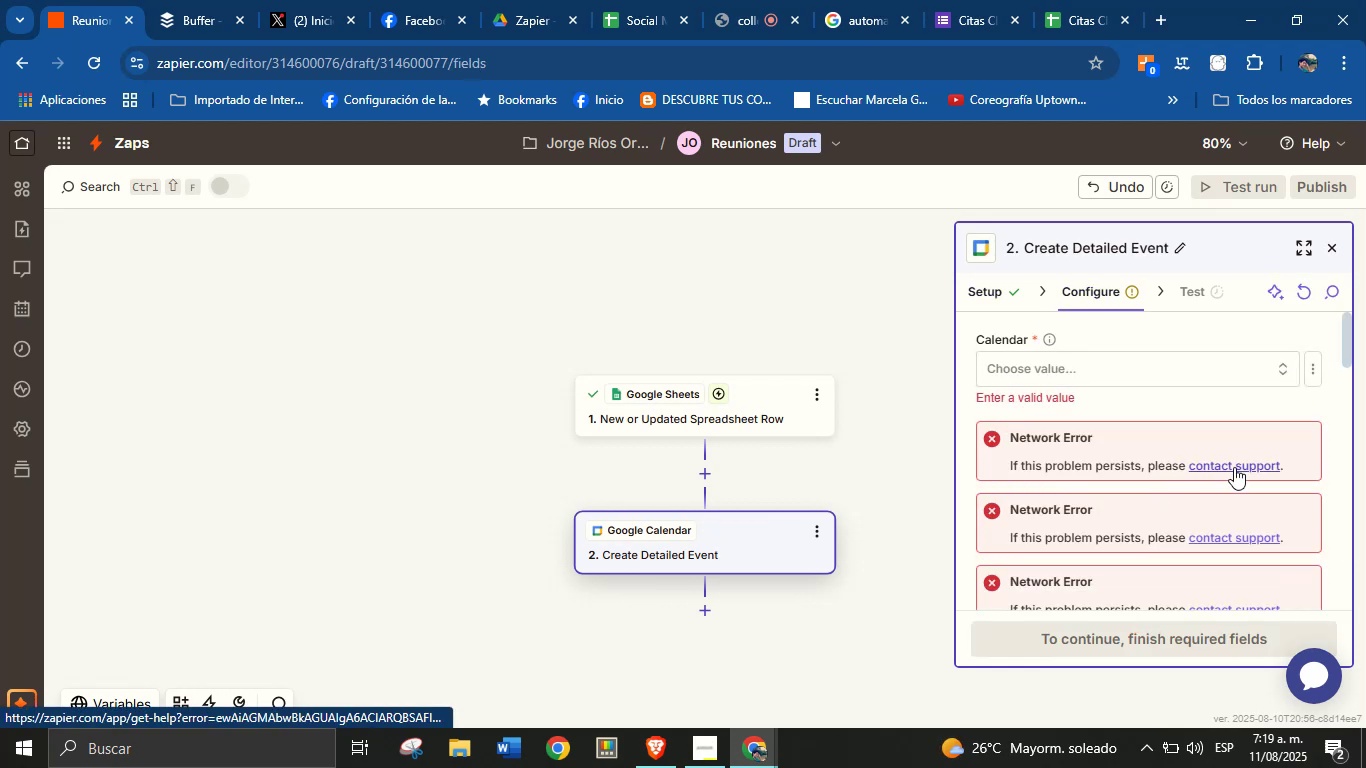 
left_click([1119, 364])
 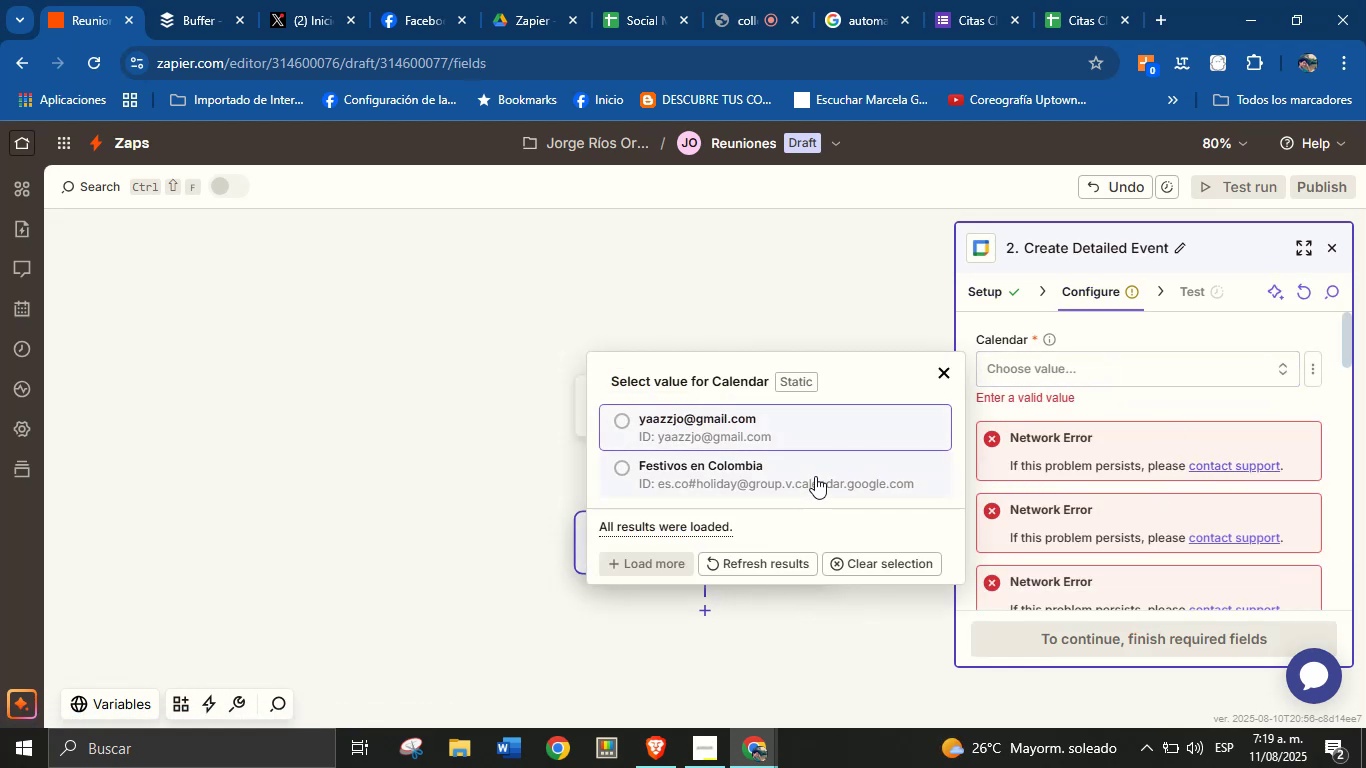 
left_click([771, 472])
 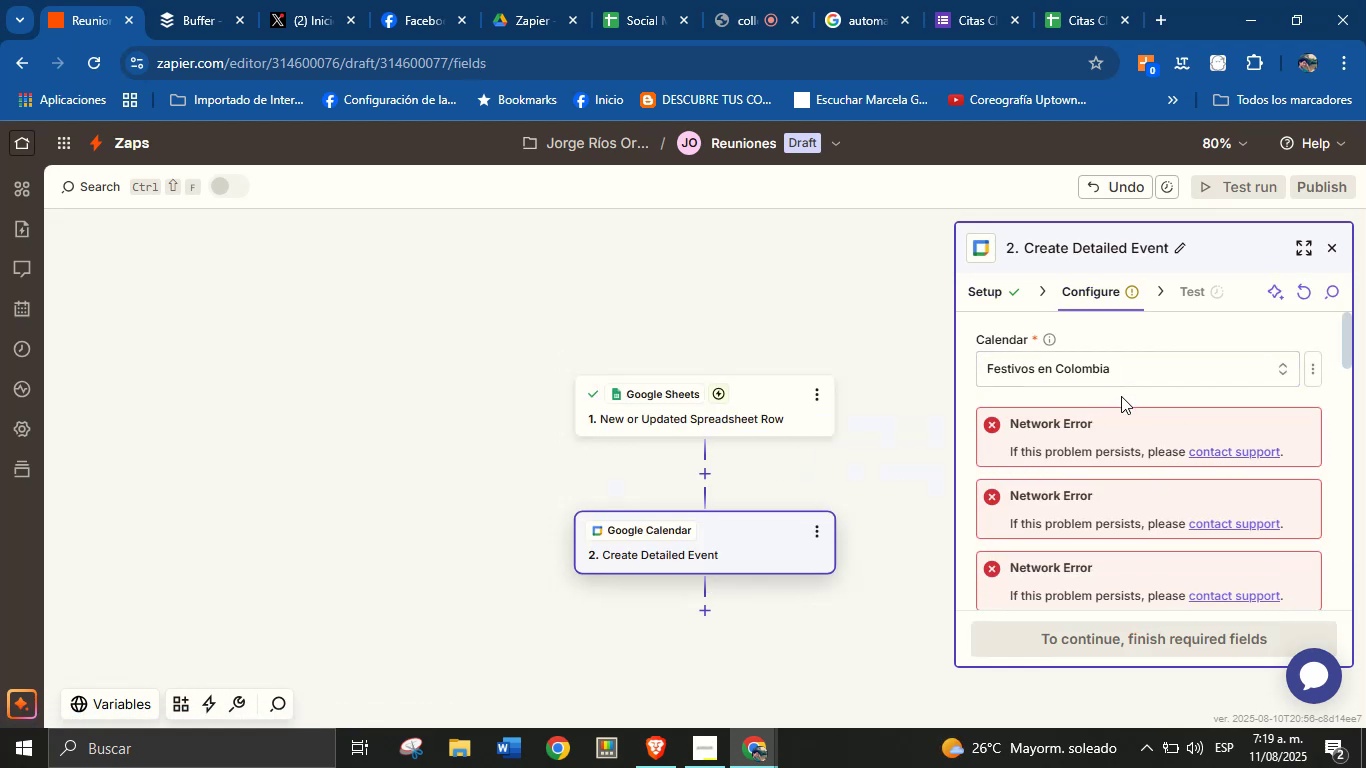 
left_click([1131, 367])
 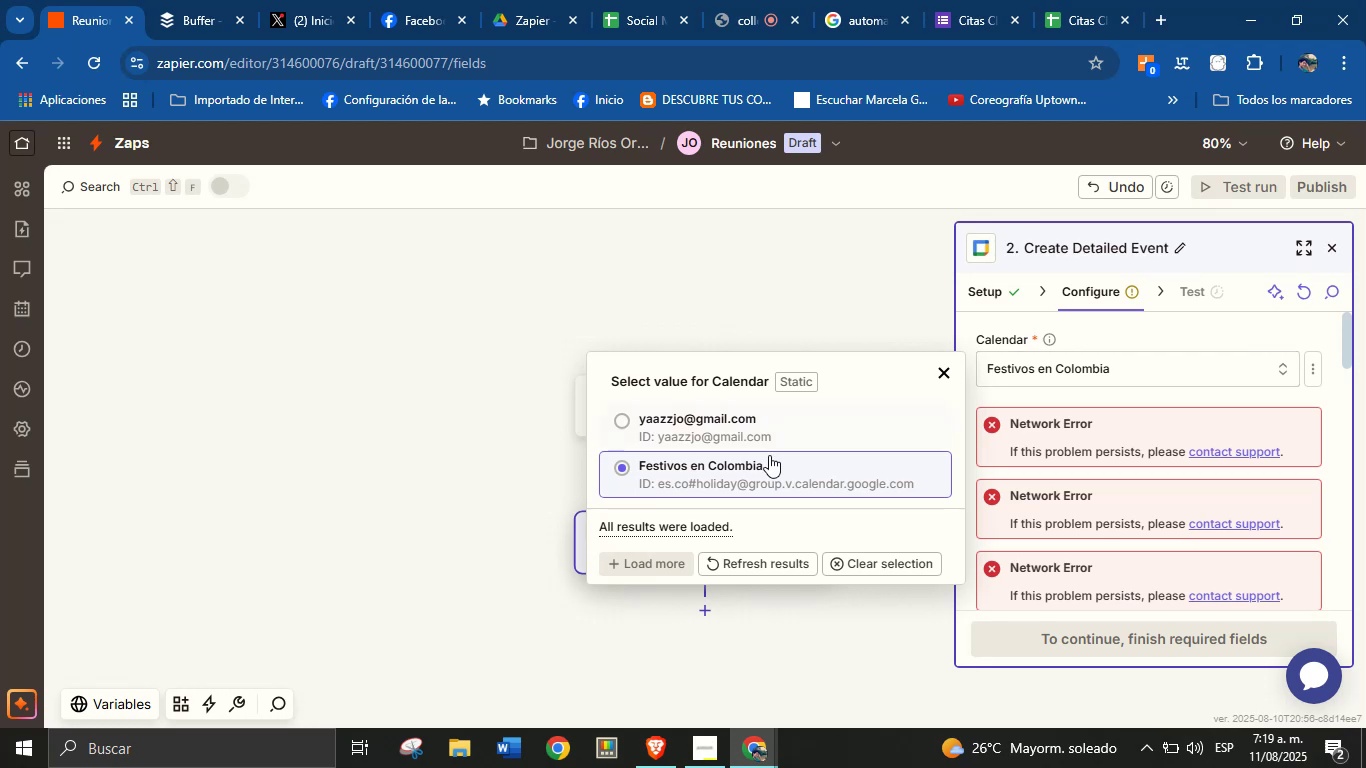 
left_click([769, 426])
 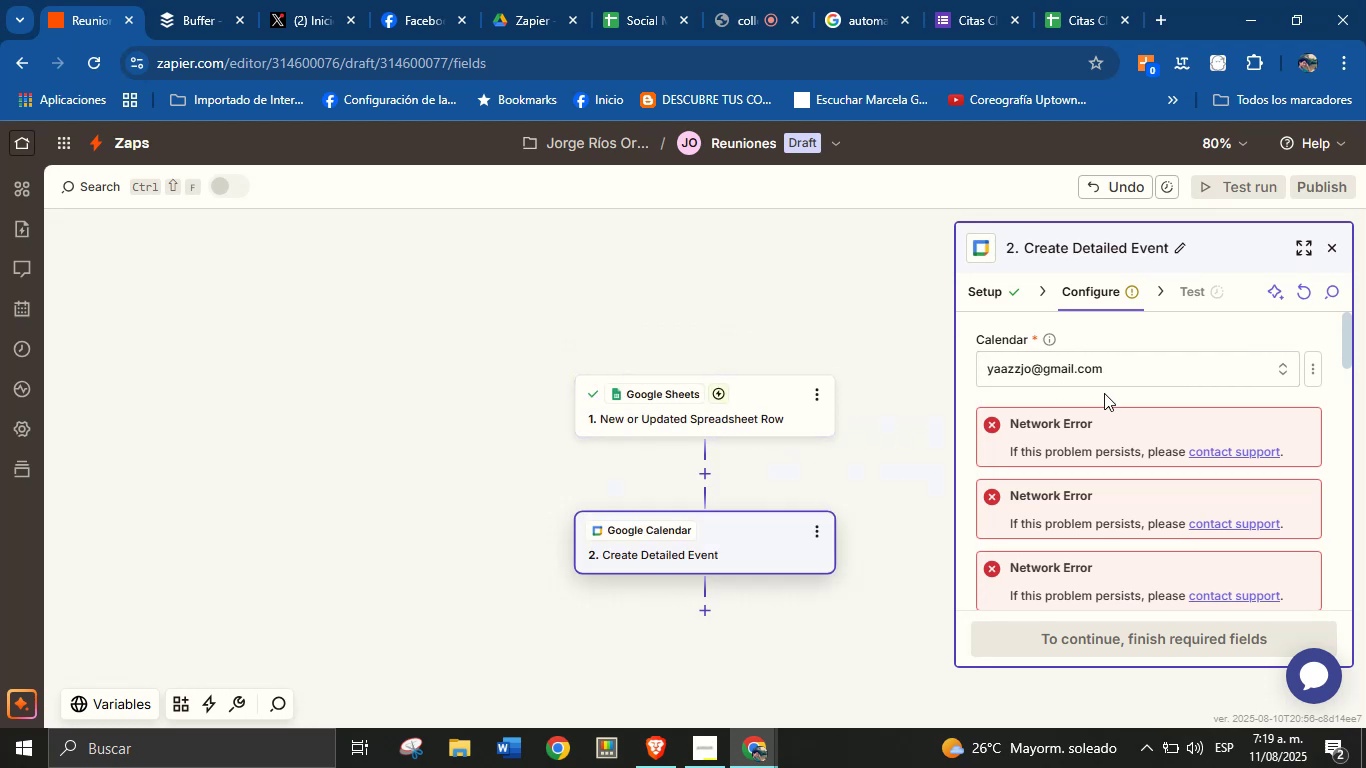 
left_click([1105, 391])
 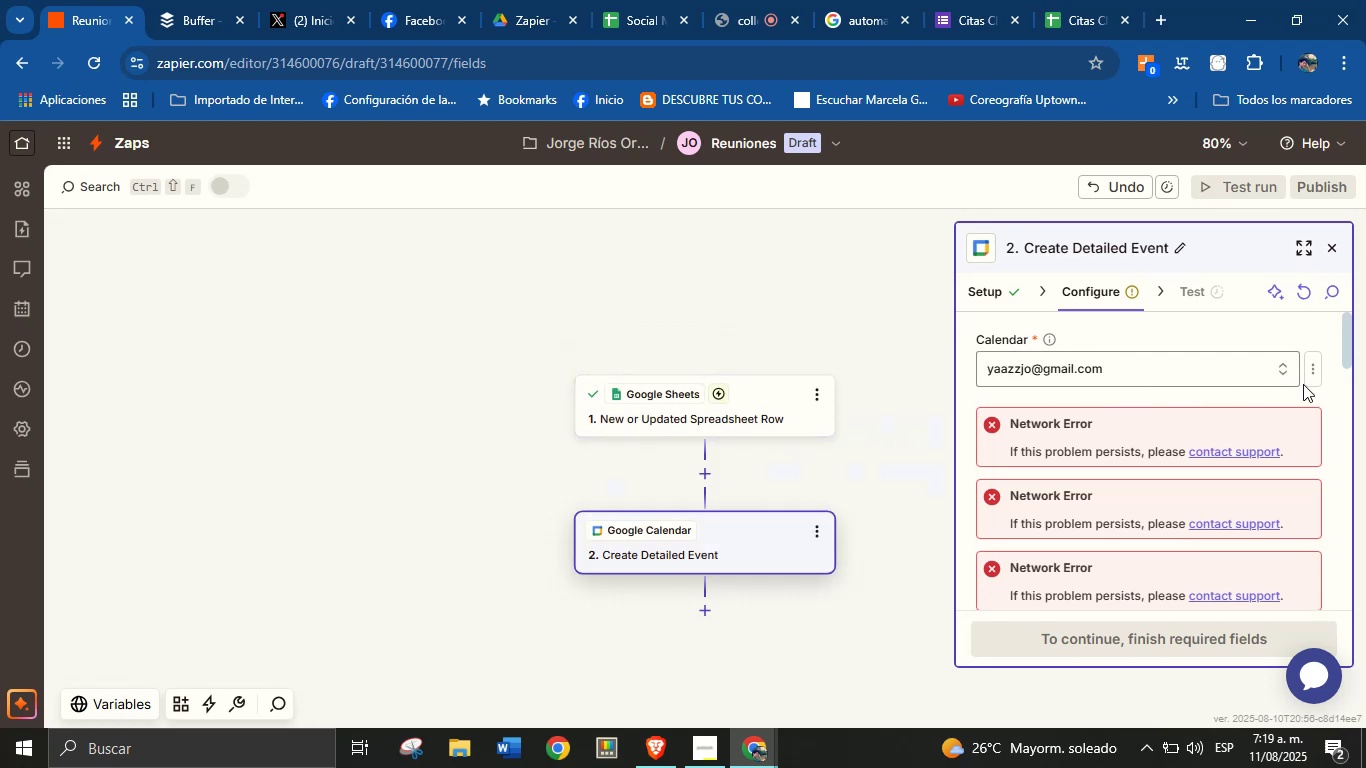 
left_click([1311, 375])
 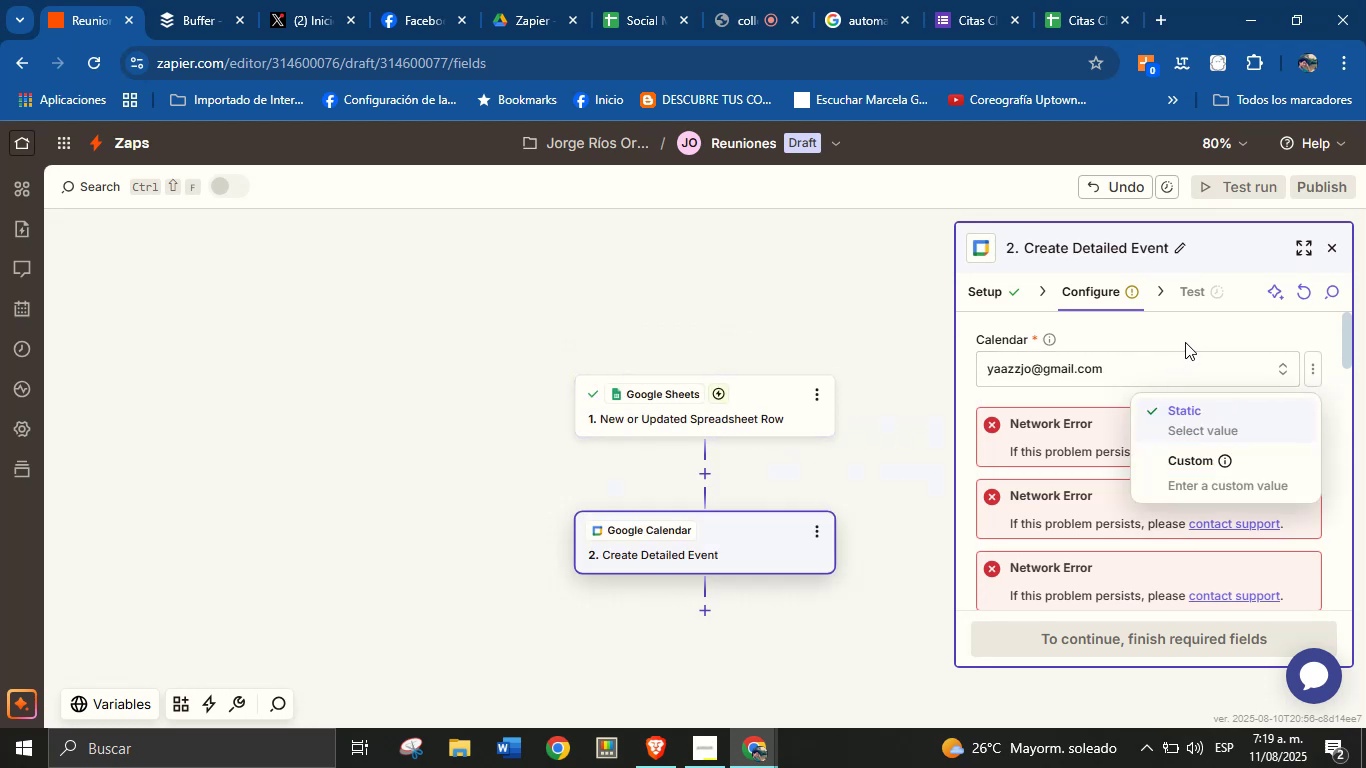 
left_click([1192, 338])
 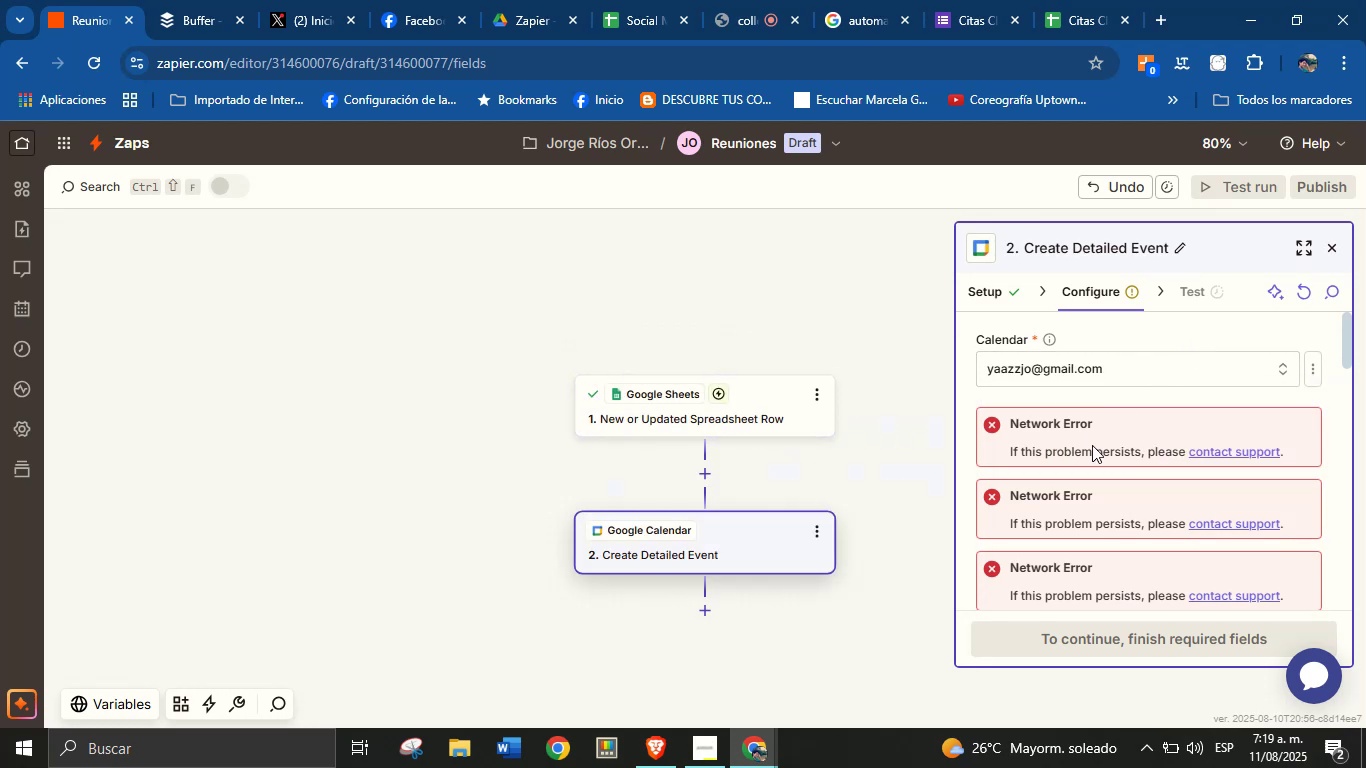 
scroll: coordinate [1128, 456], scroll_direction: down, amount: 2.0
 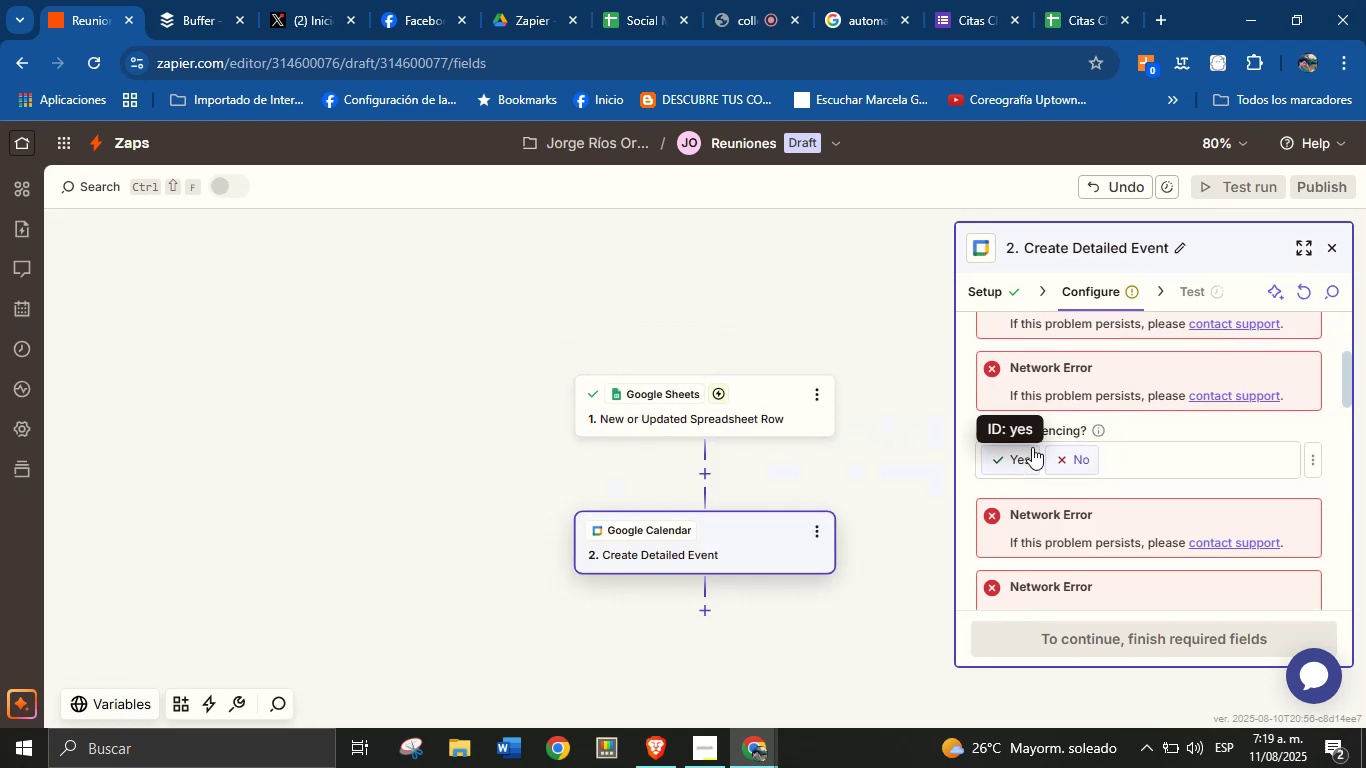 
left_click([1016, 456])
 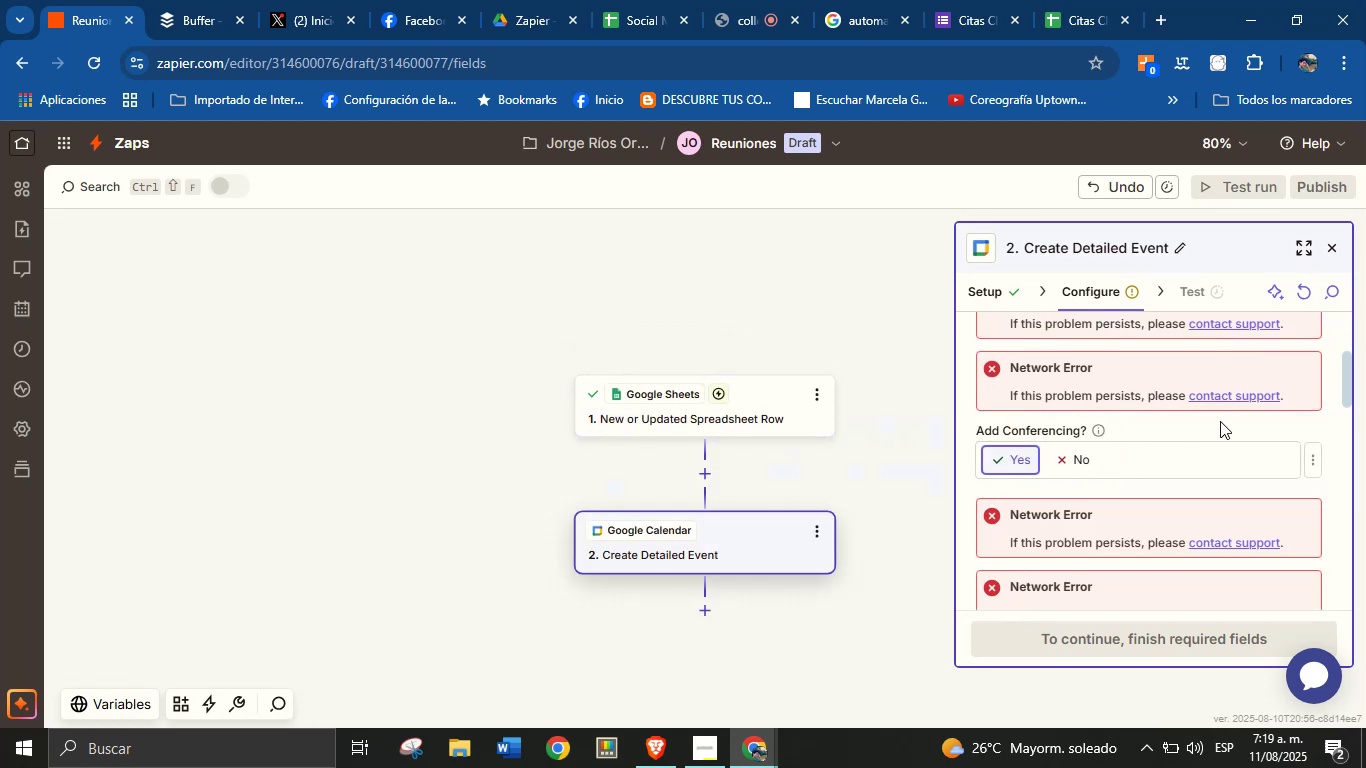 
scroll: coordinate [1149, 499], scroll_direction: down, amount: 3.0
 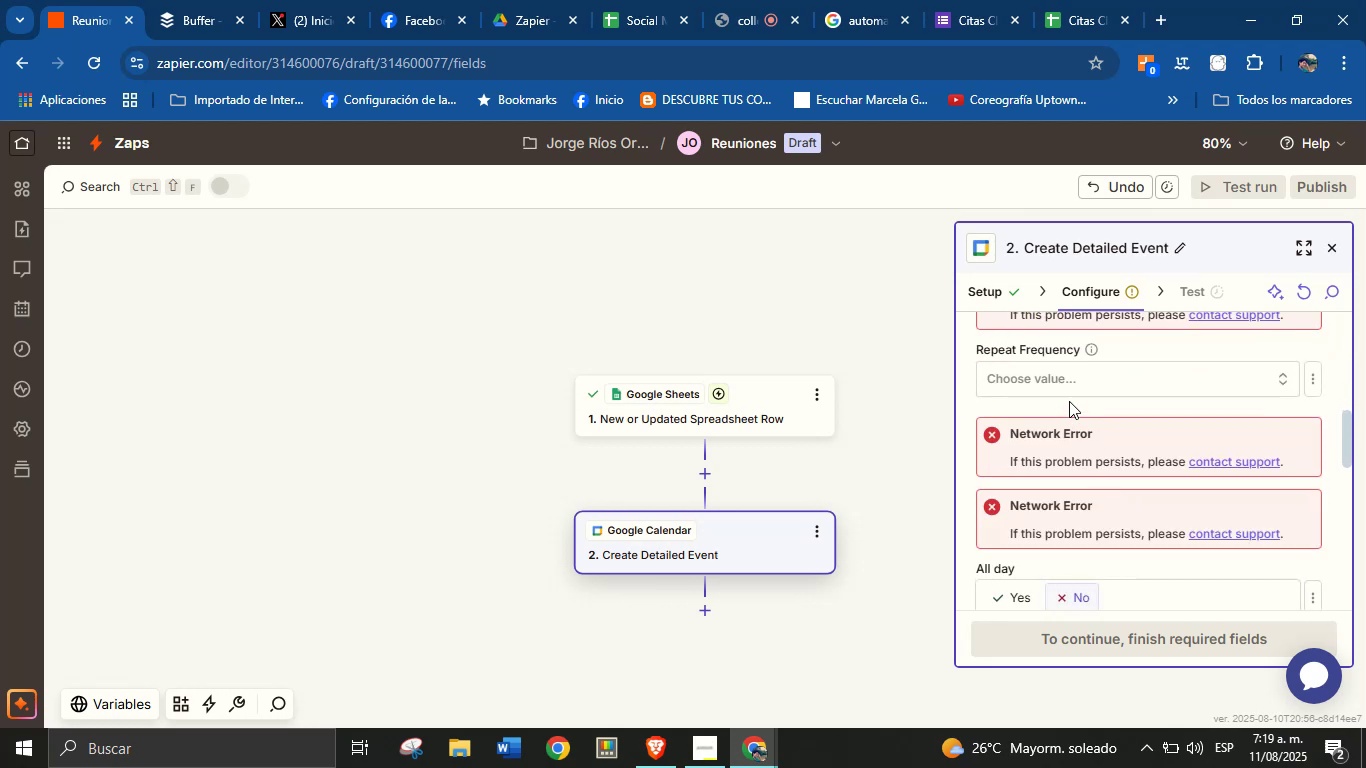 
left_click([1080, 384])
 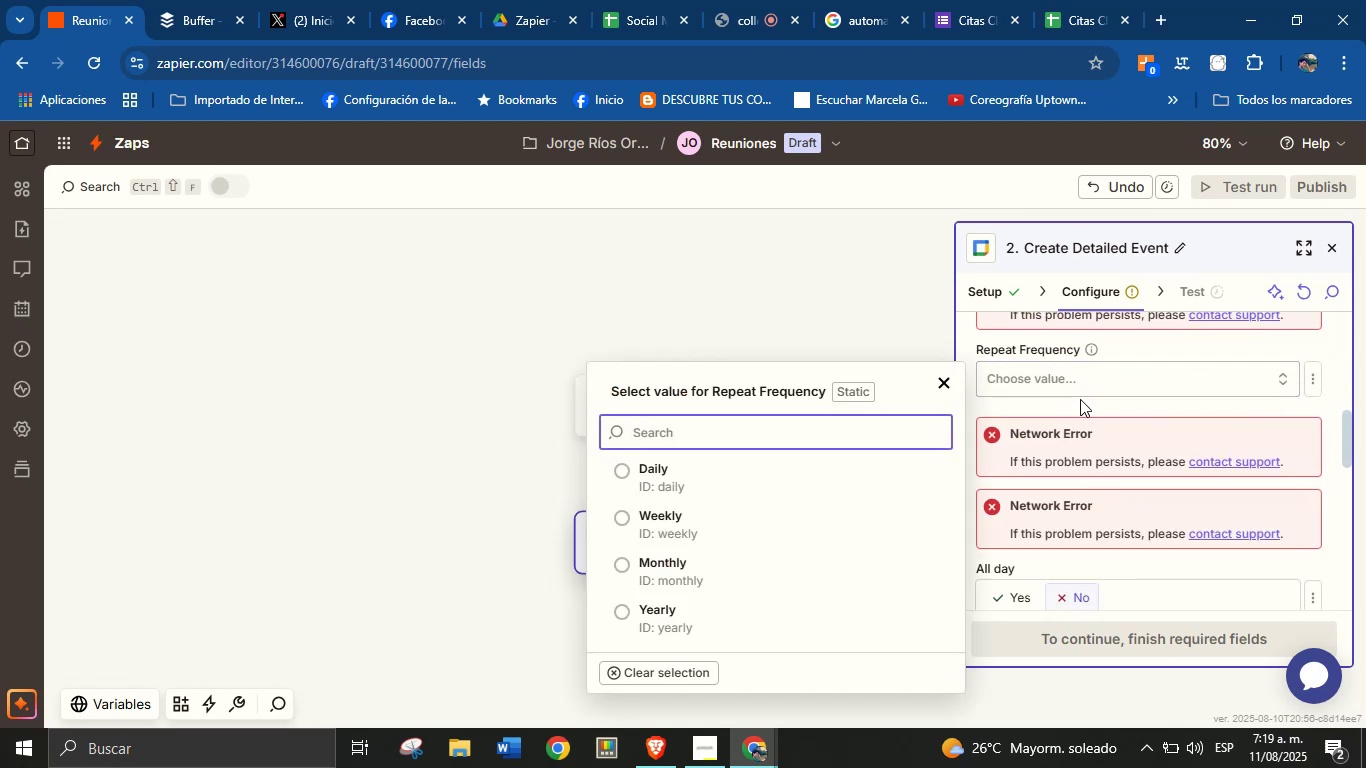 
left_click([1080, 401])
 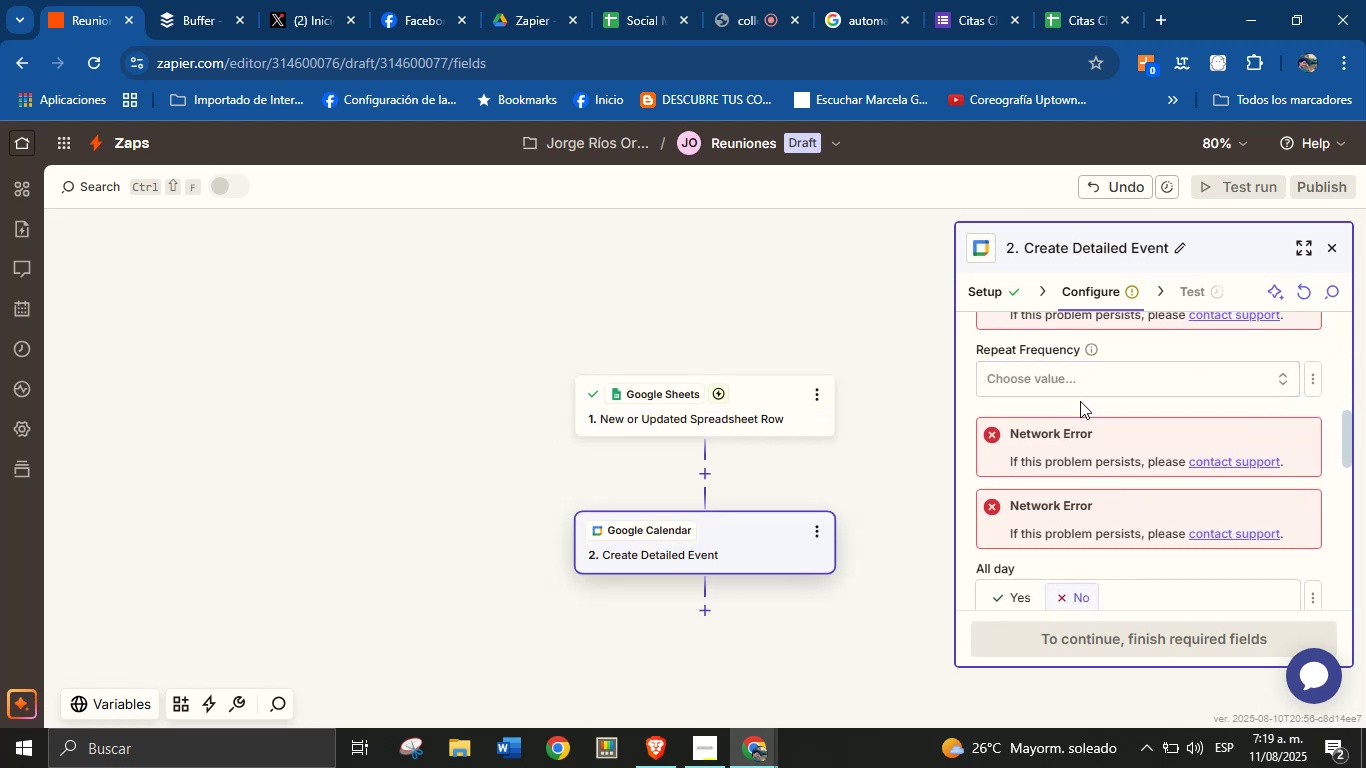 
scroll: coordinate [1080, 402], scroll_direction: down, amount: 2.0
 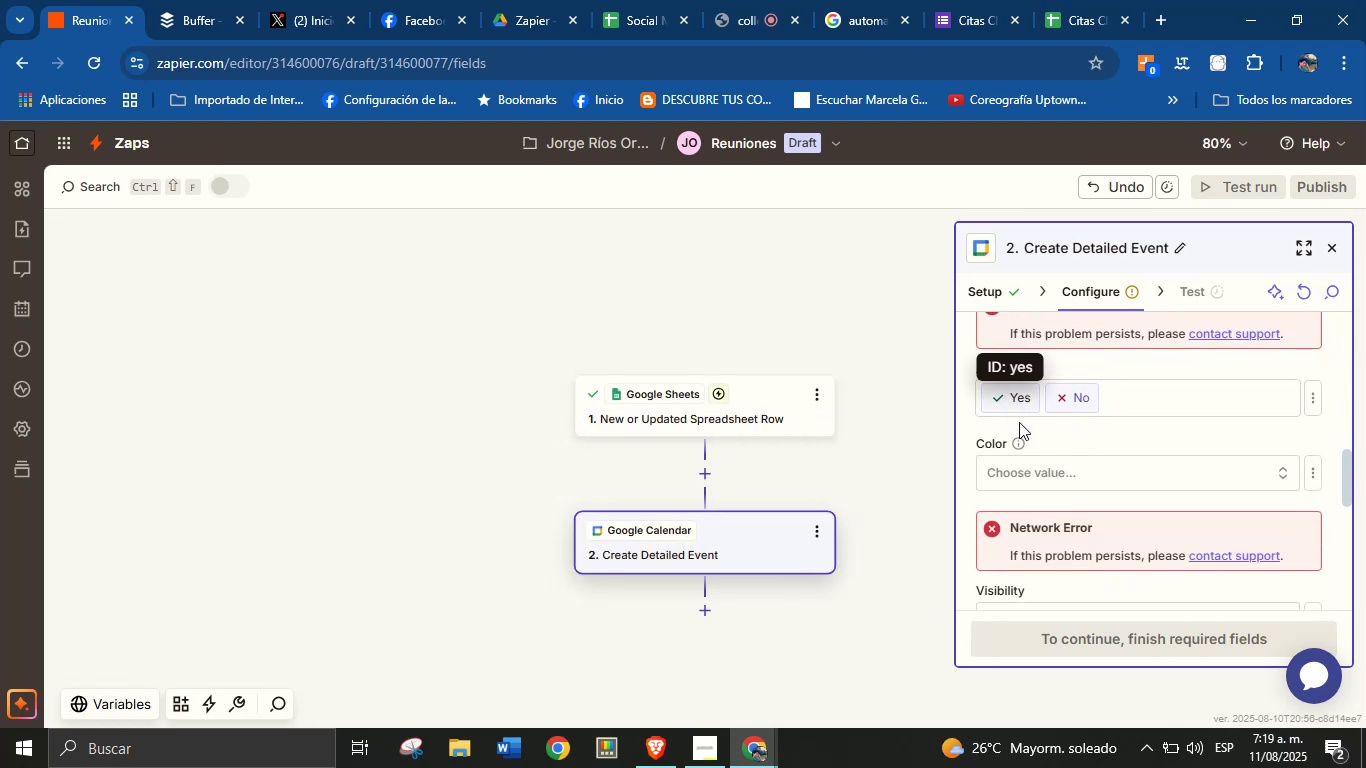 
left_click([1043, 471])
 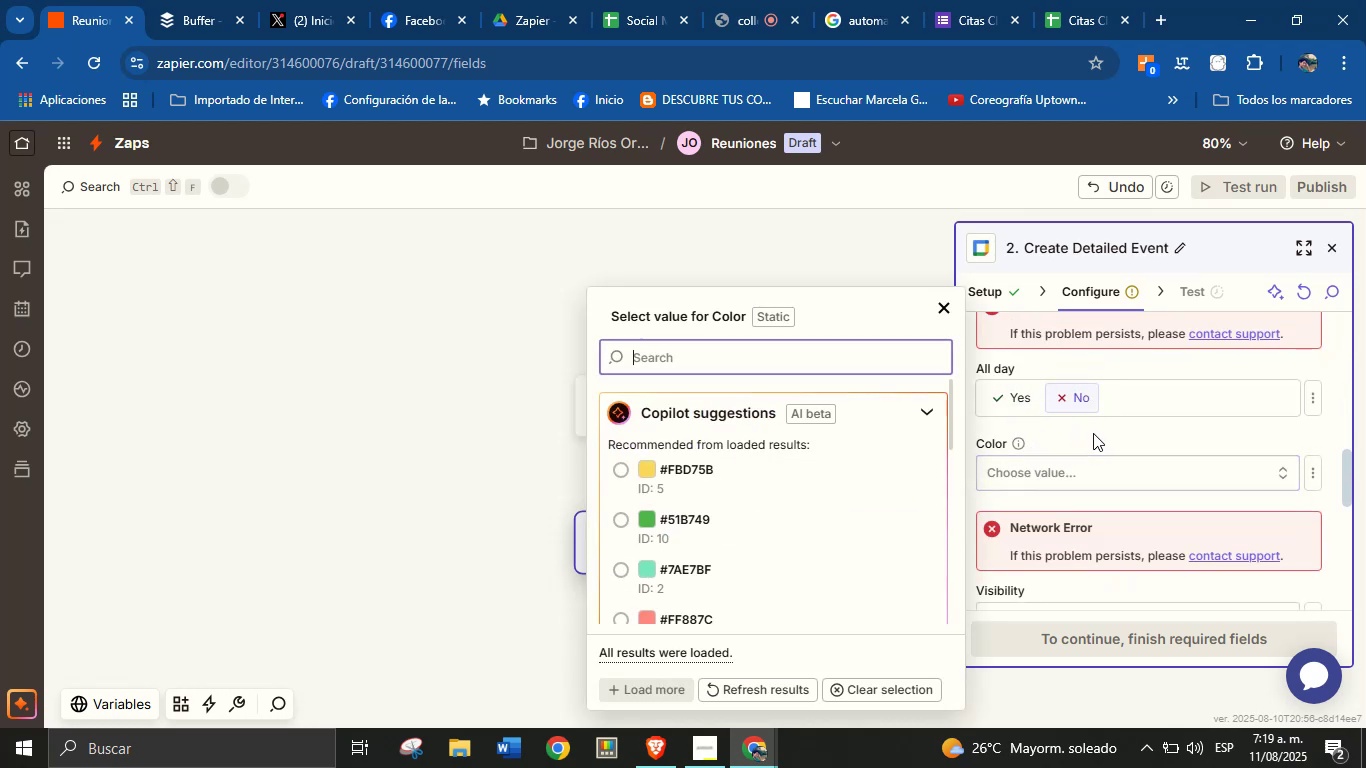 
left_click([1093, 433])
 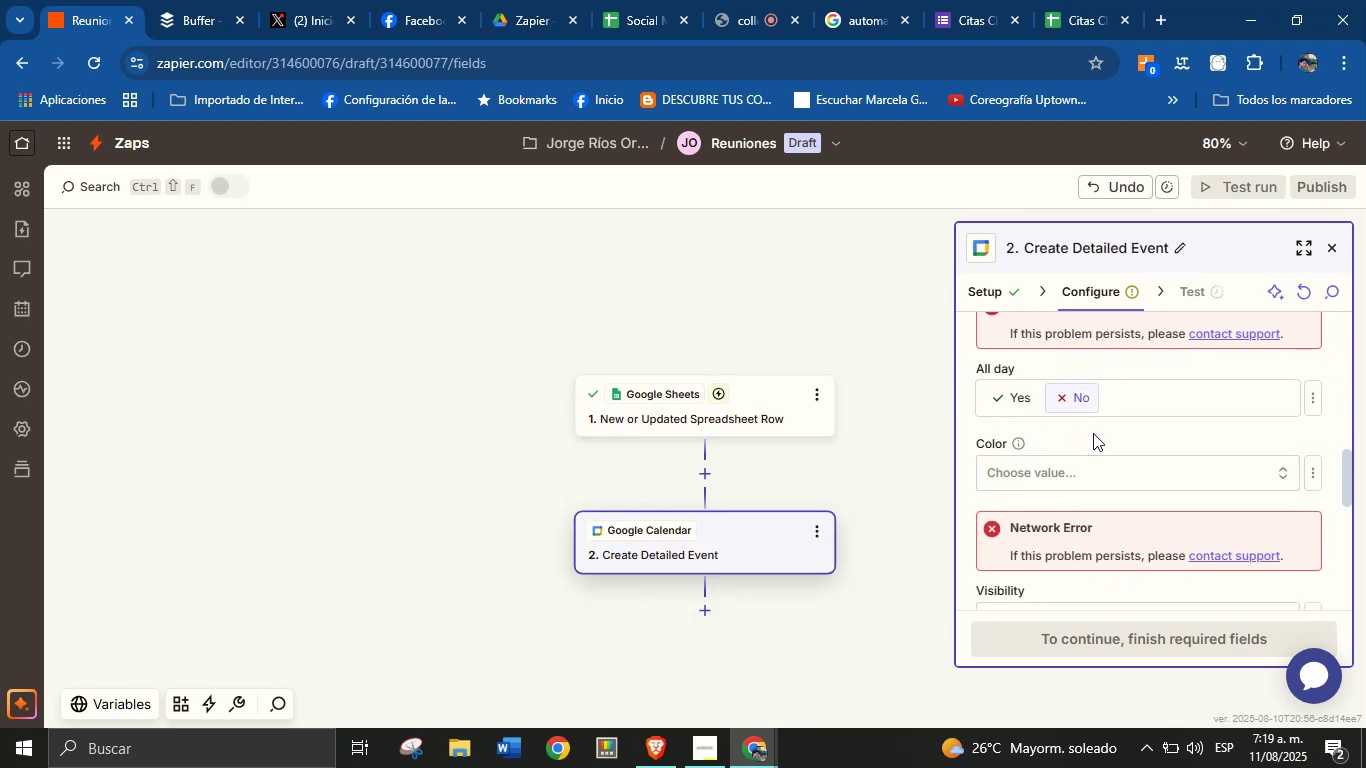 
scroll: coordinate [1132, 401], scroll_direction: down, amount: 7.0
 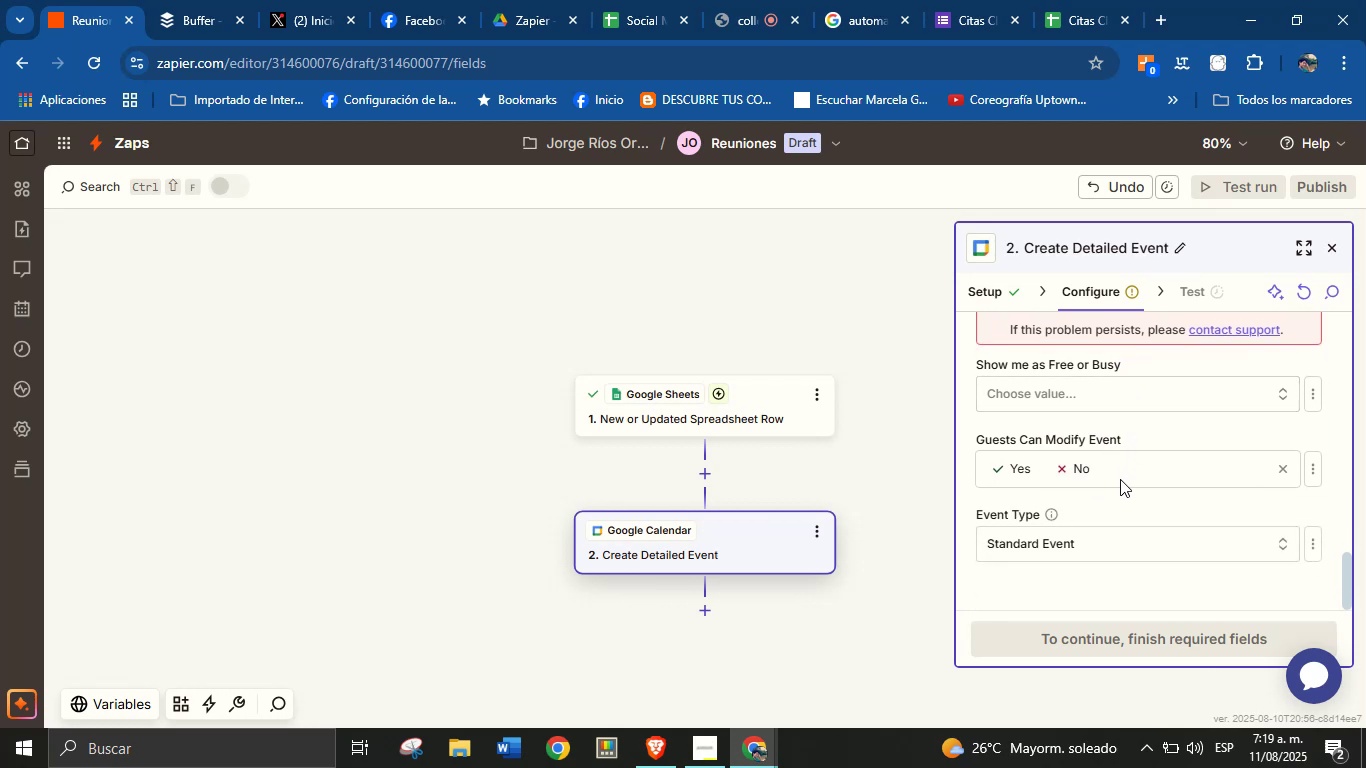 
scroll: coordinate [1115, 497], scroll_direction: up, amount: 17.0
 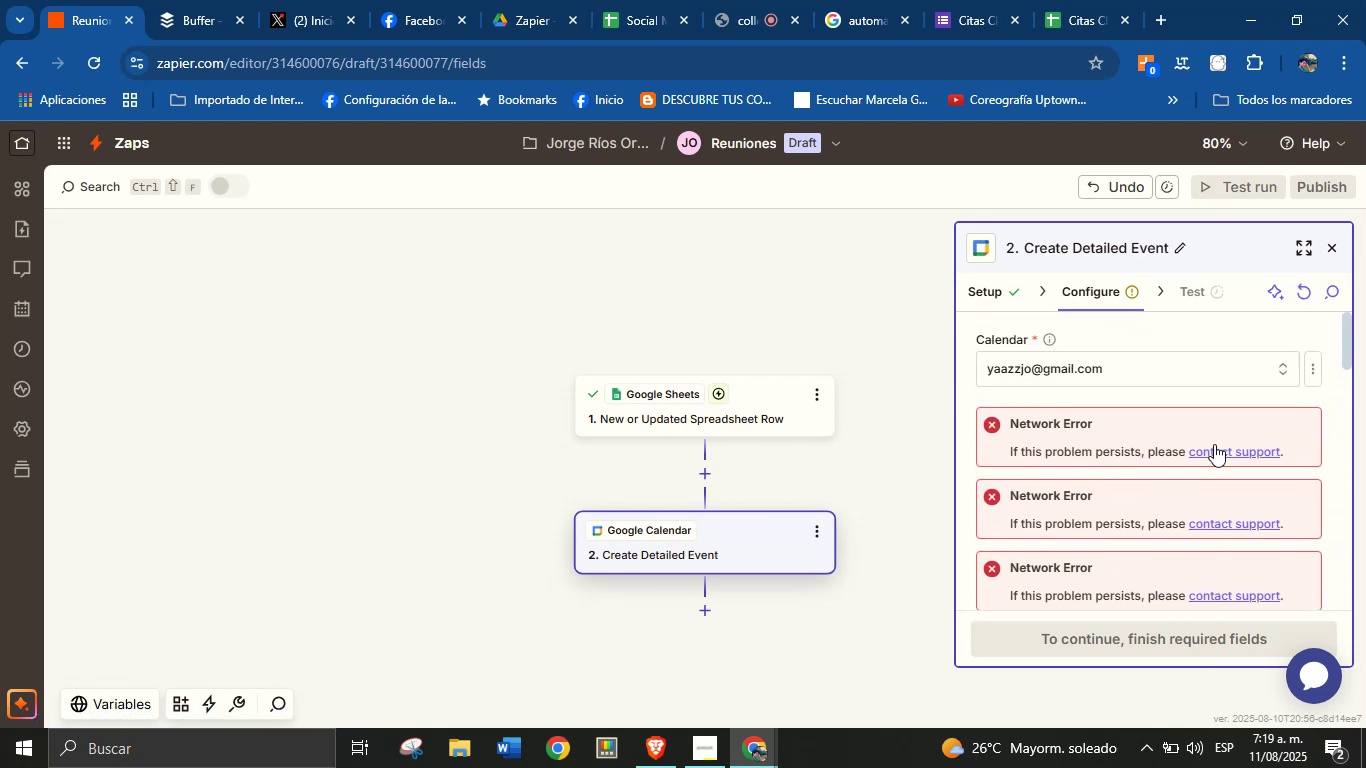 
left_click([1214, 454])
 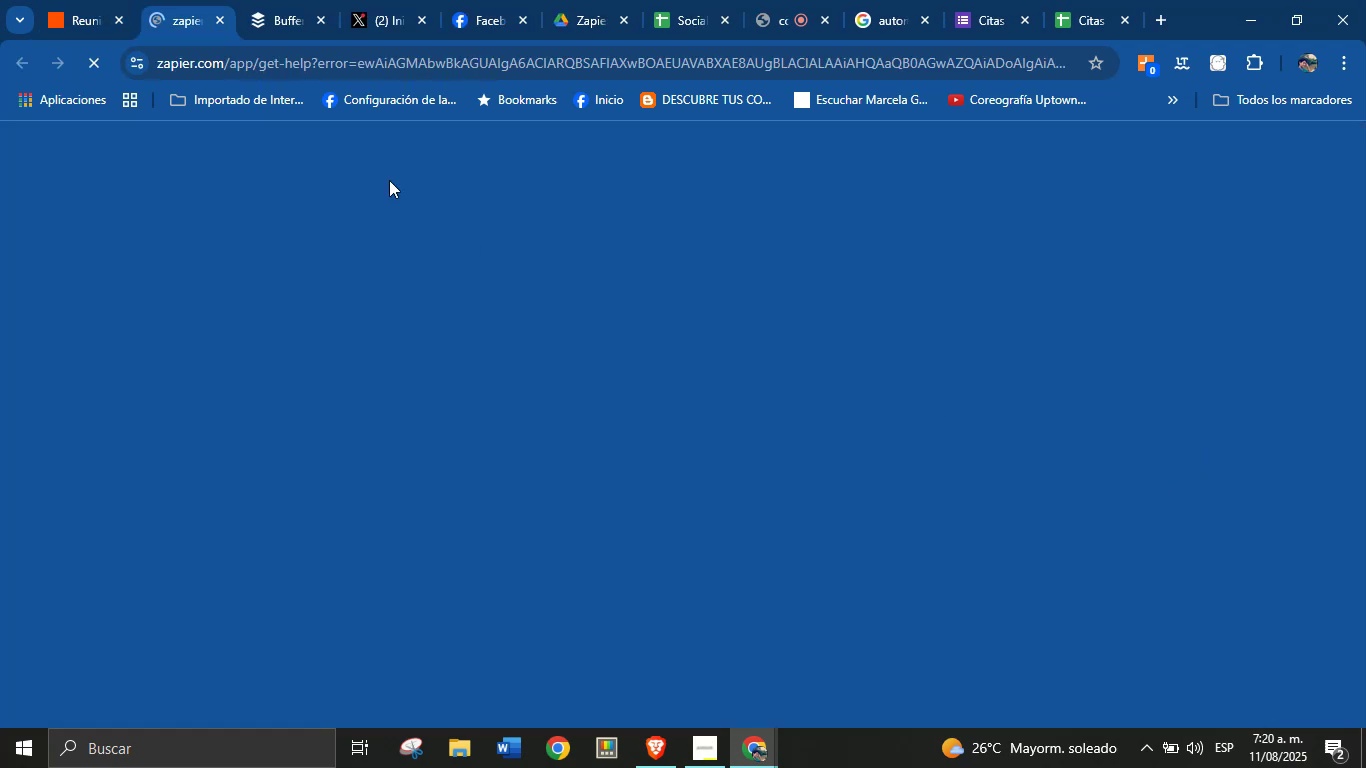 
mouse_move([113, 17])
 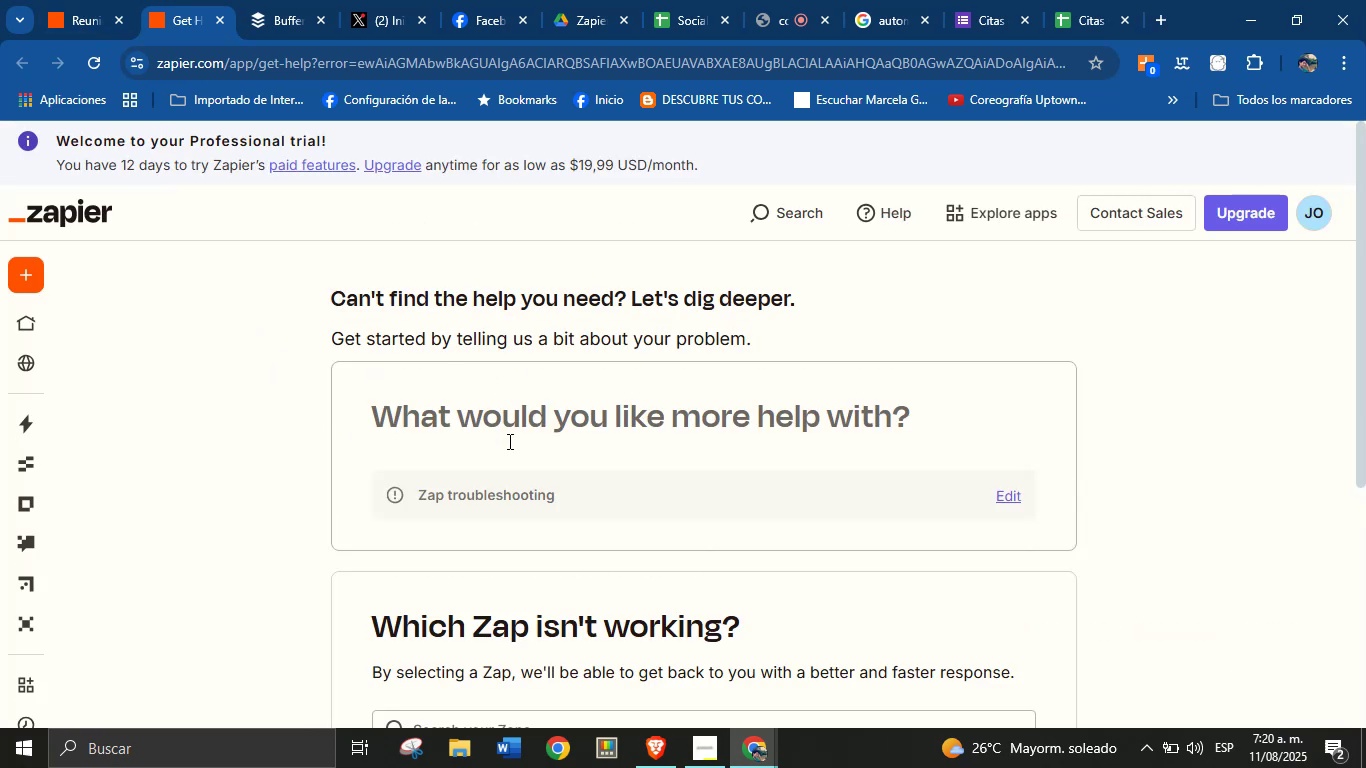 
wait(6.66)
 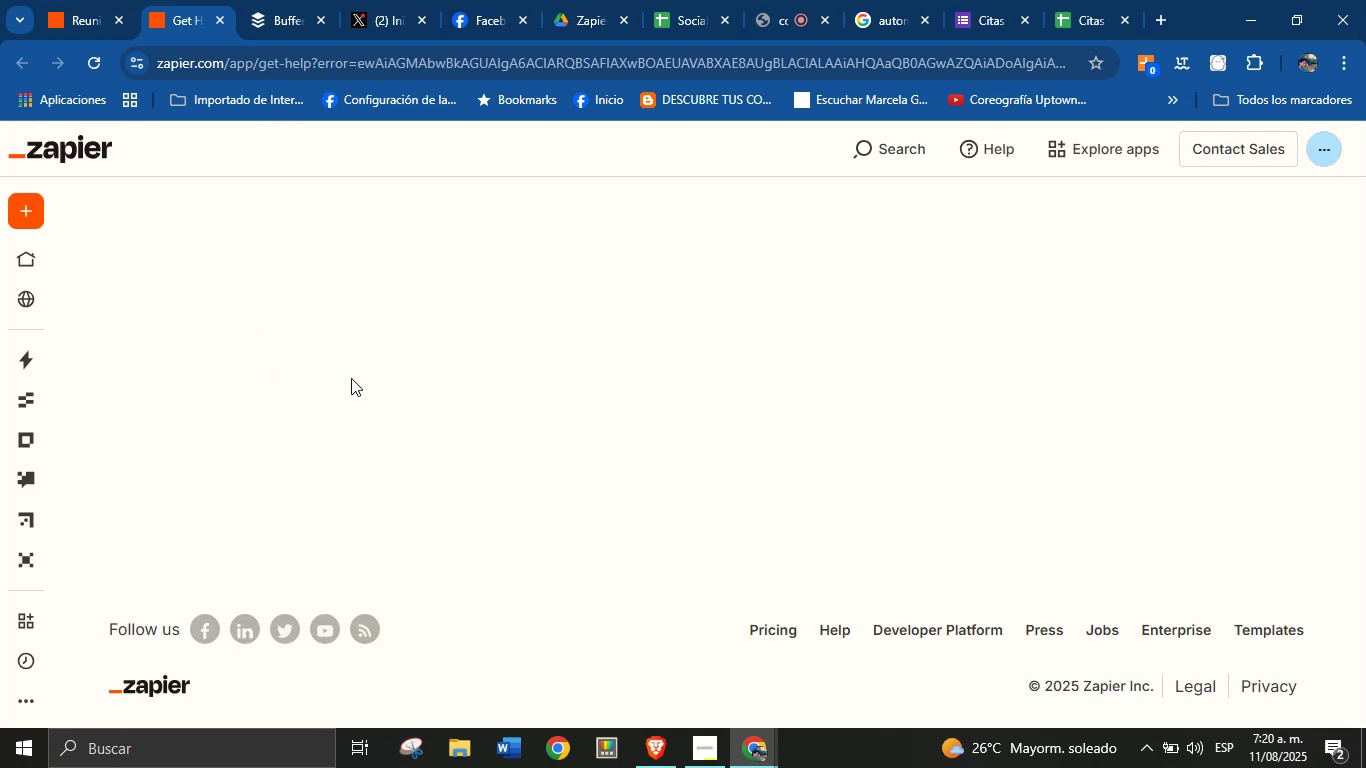 
scroll: coordinate [299, 351], scroll_direction: down, amount: 1.0
 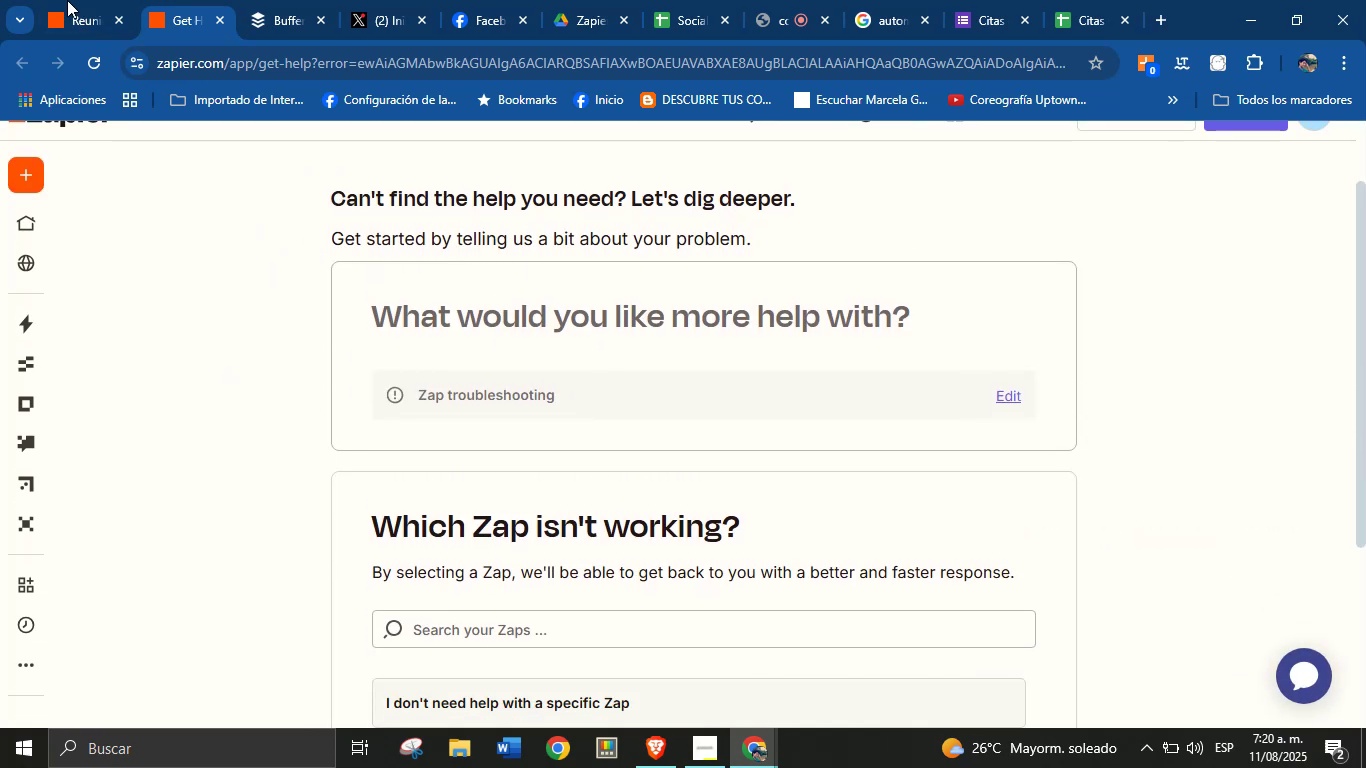 
left_click([87, 0])
 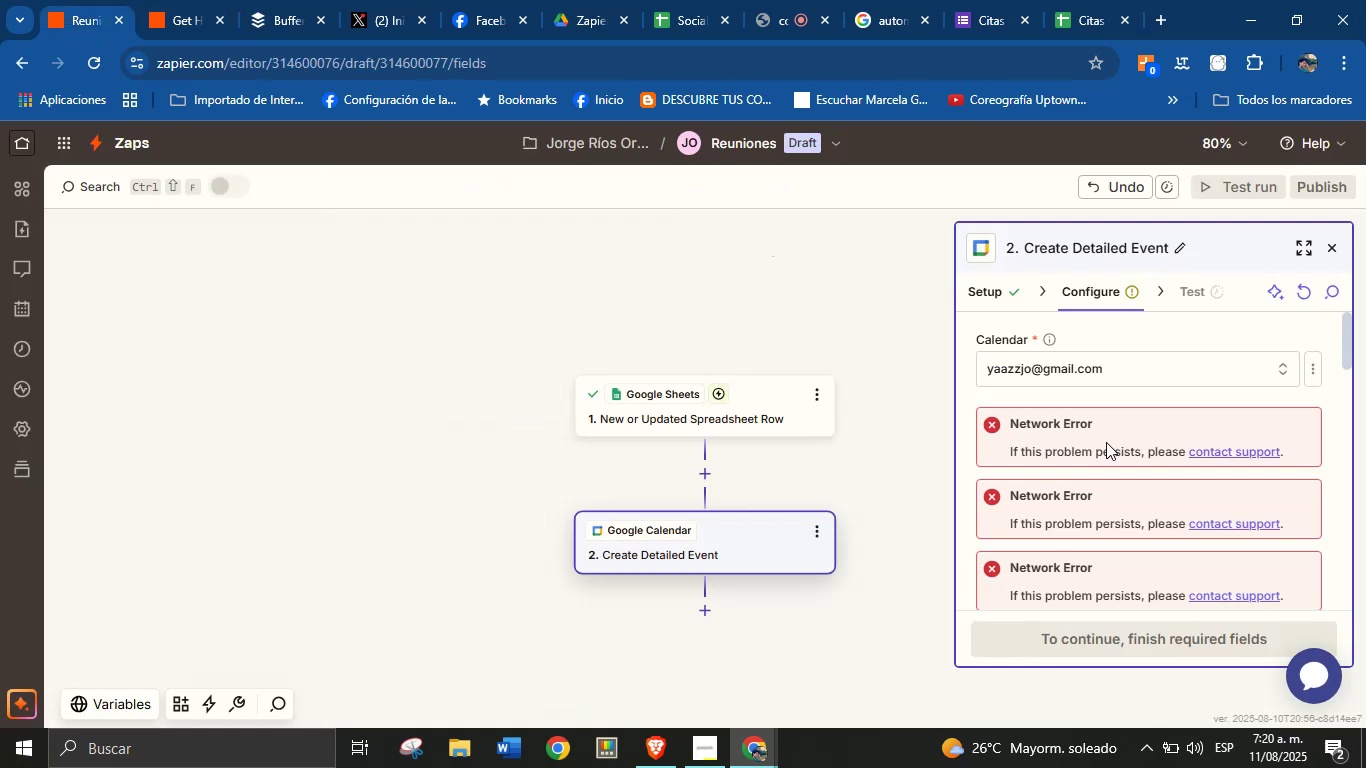 
scroll: coordinate [1059, 549], scroll_direction: down, amount: 8.0
 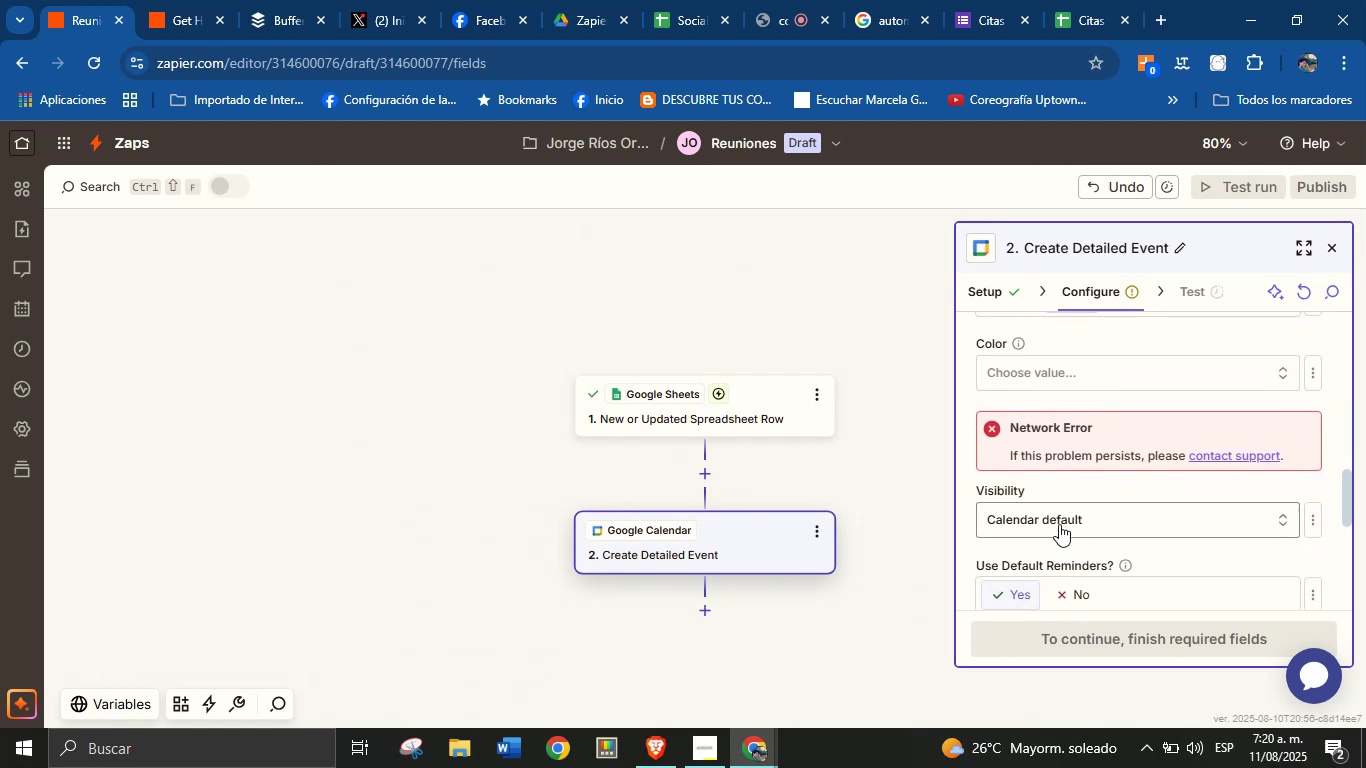 
left_click([1059, 524])
 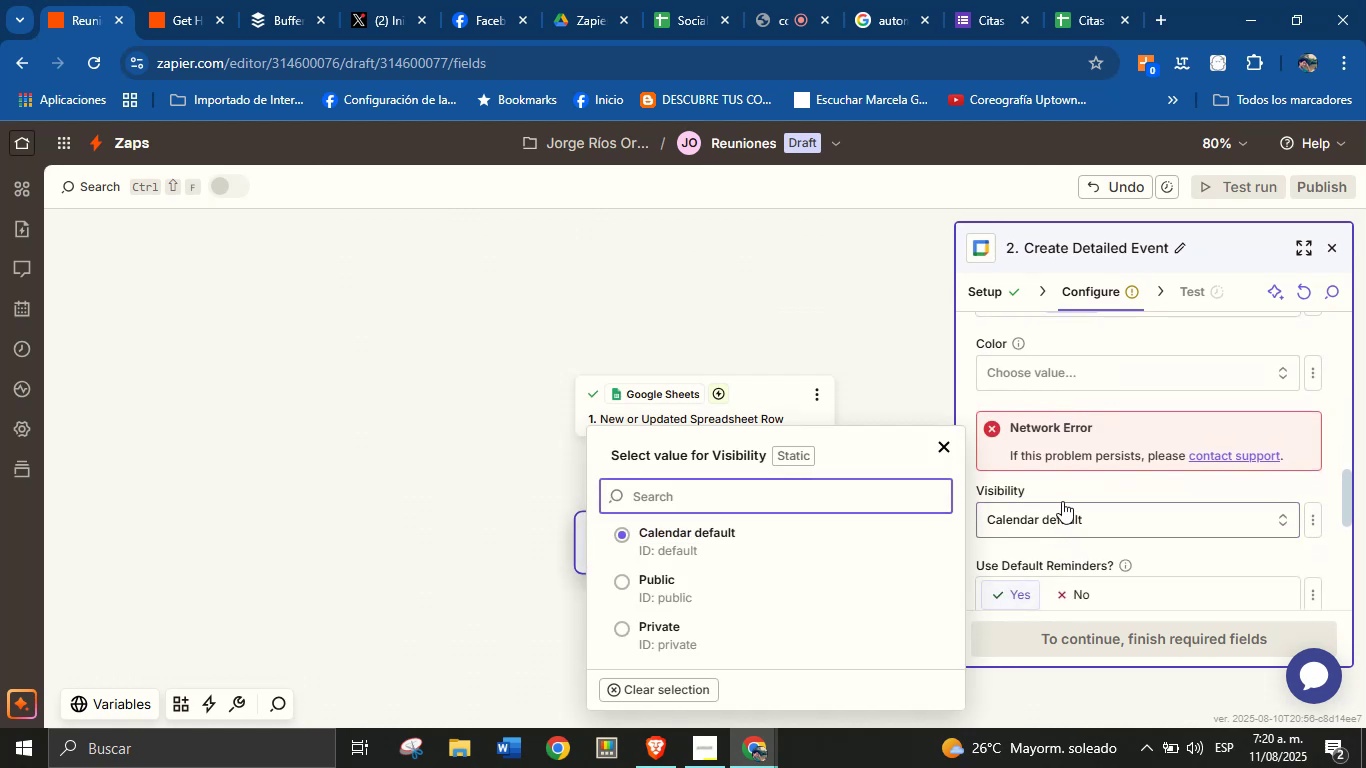 
left_click([1072, 490])
 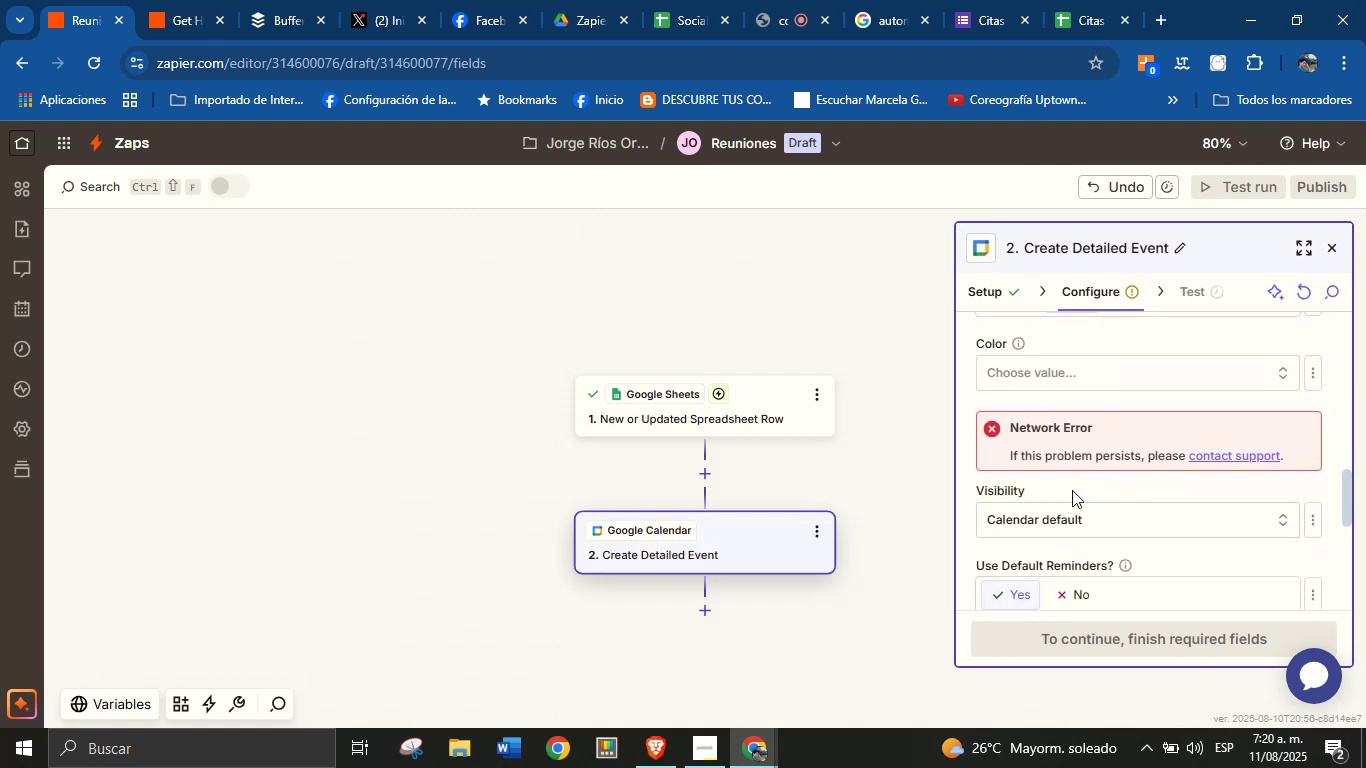 
scroll: coordinate [1012, 485], scroll_direction: down, amount: 4.0
 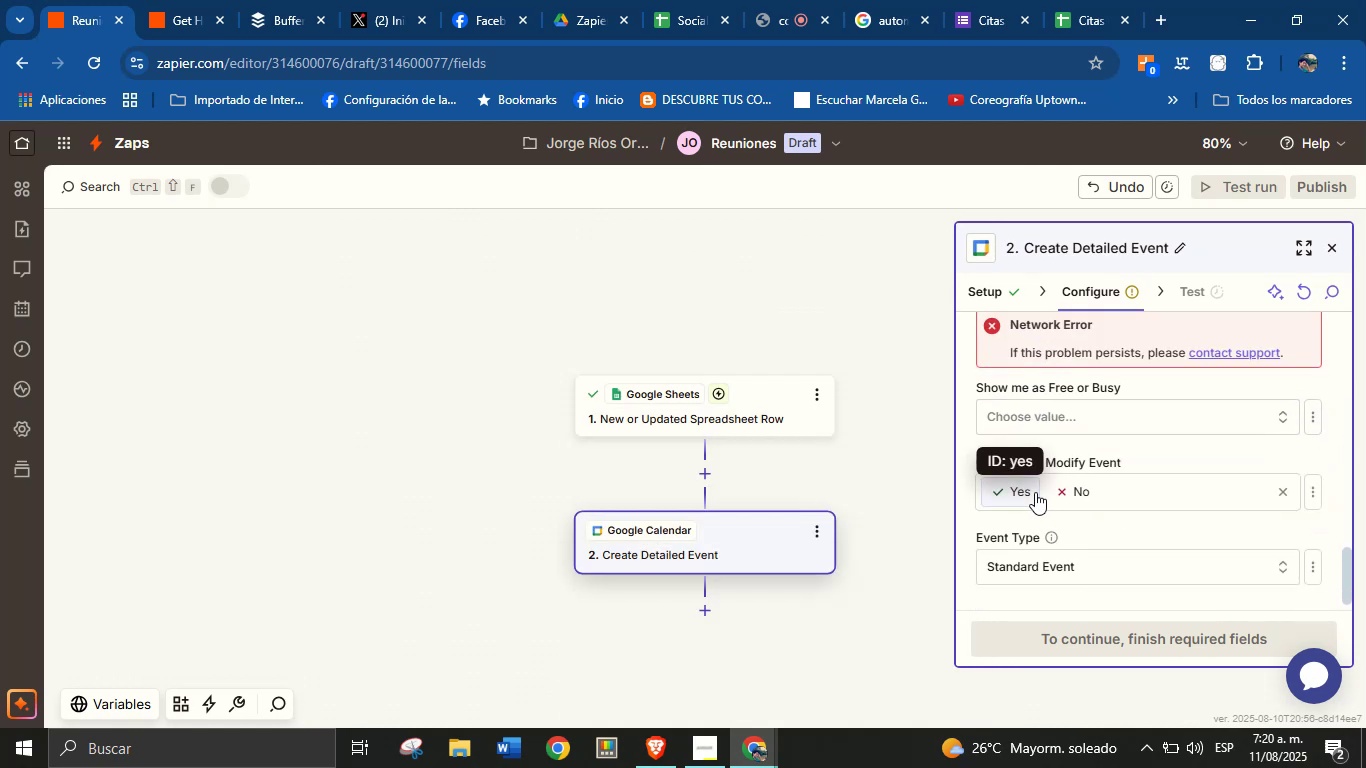 
scroll: coordinate [1124, 455], scroll_direction: up, amount: 13.0
 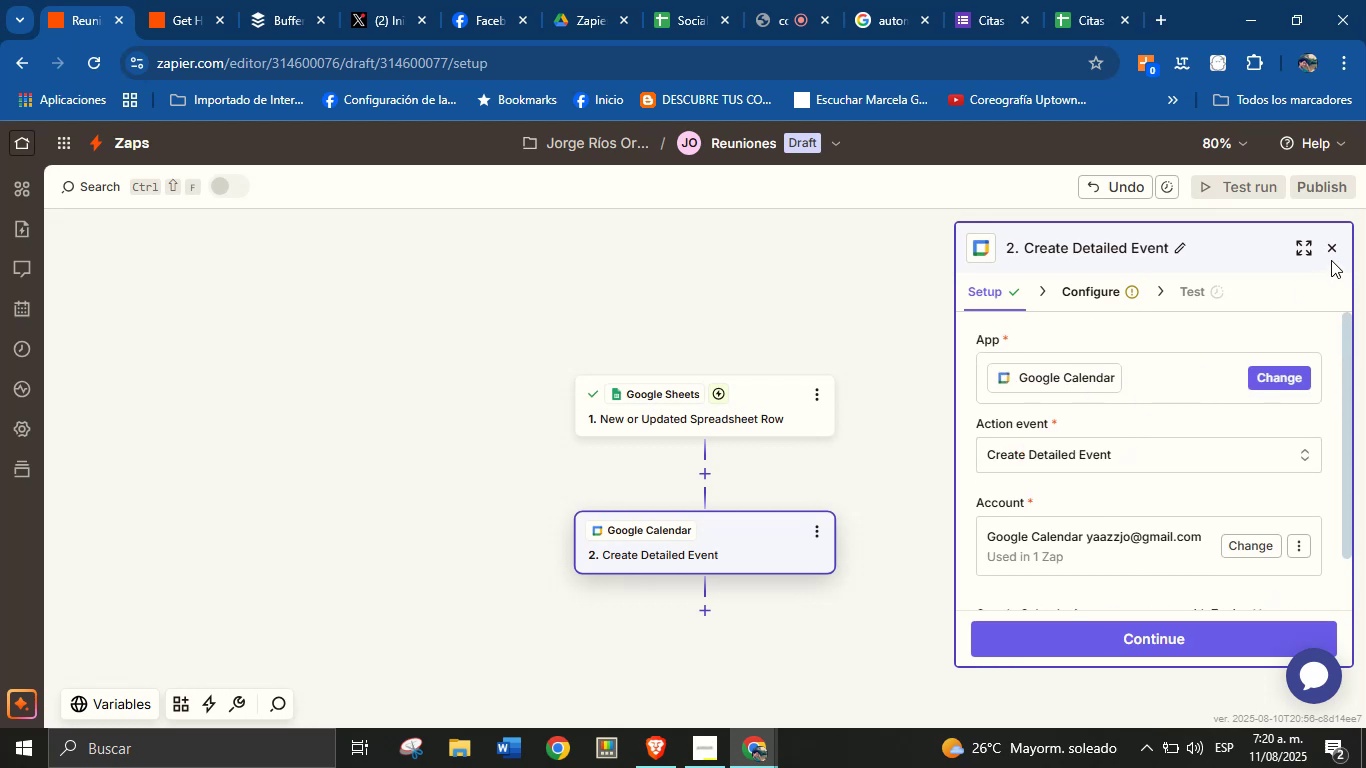 
left_click([819, 597])
 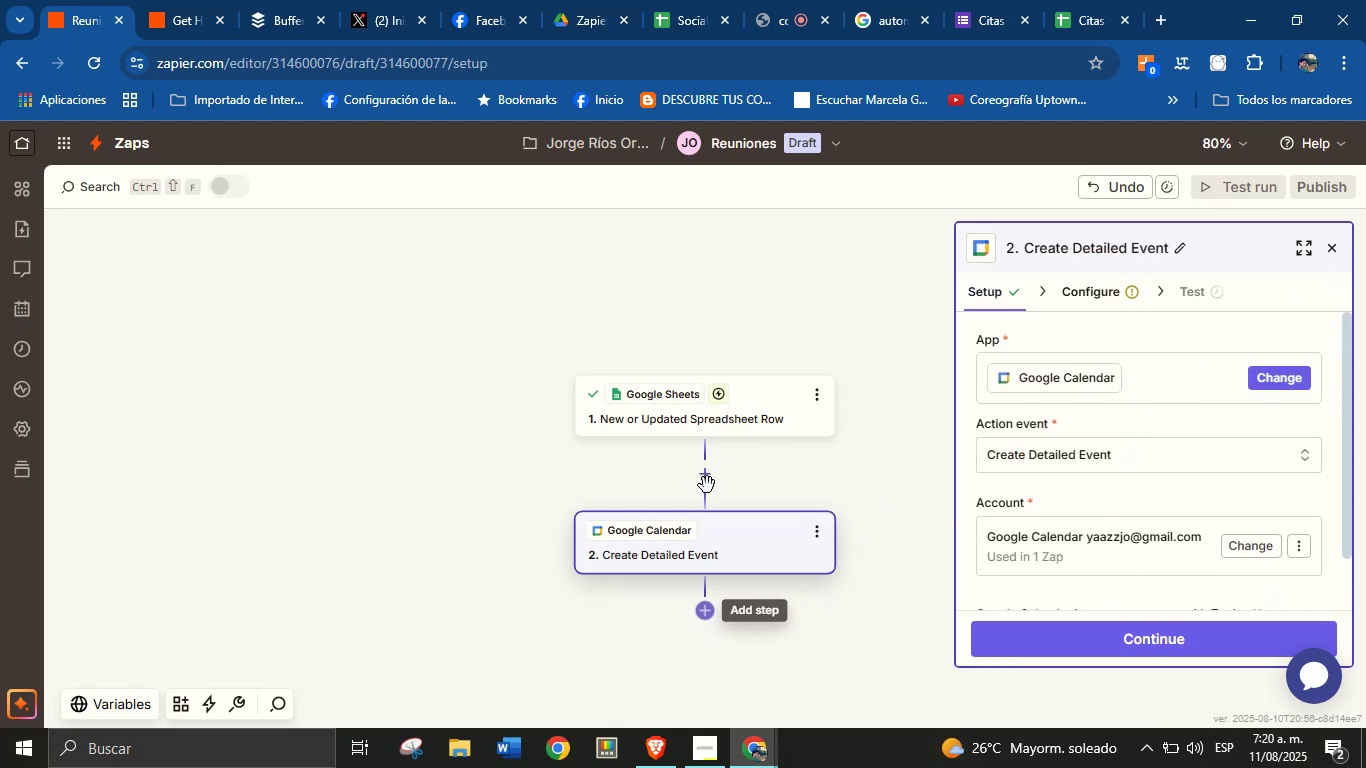 
left_click([709, 472])
 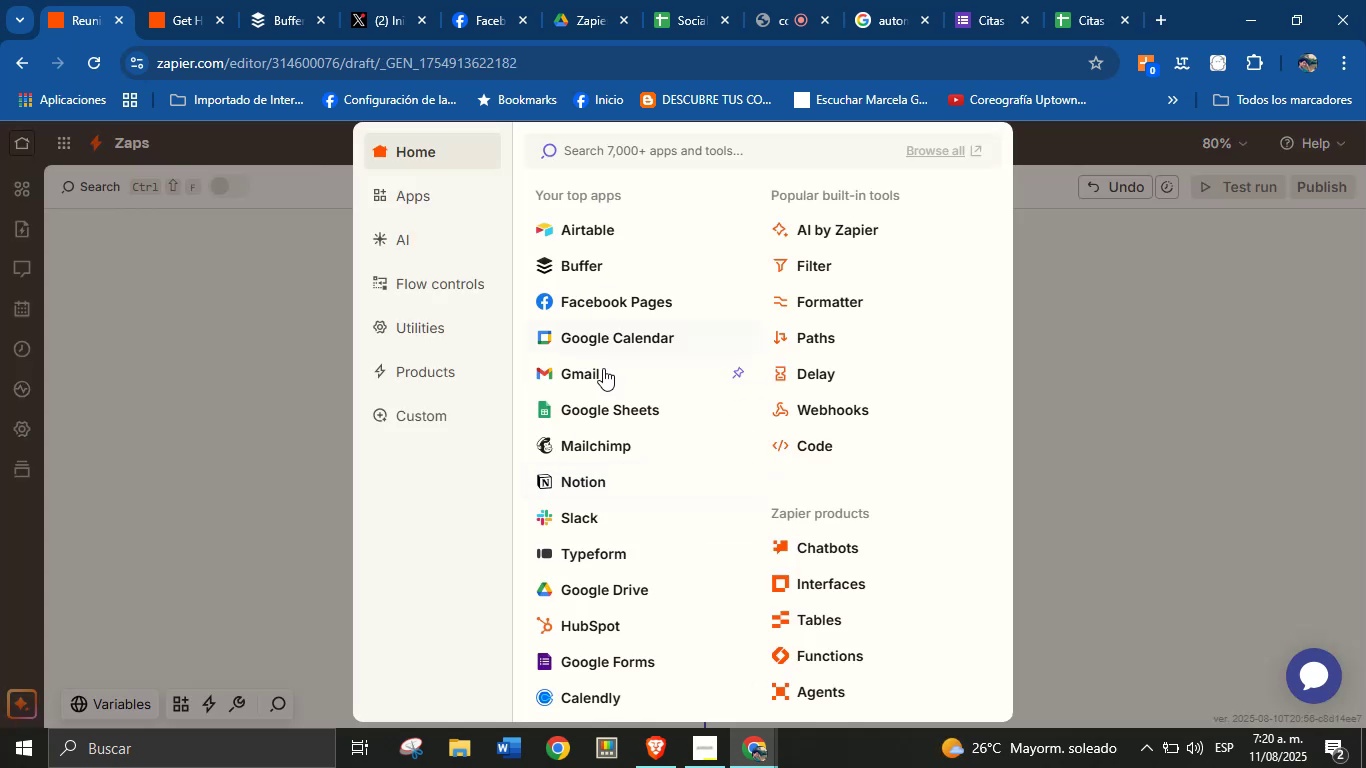 
left_click([618, 337])
 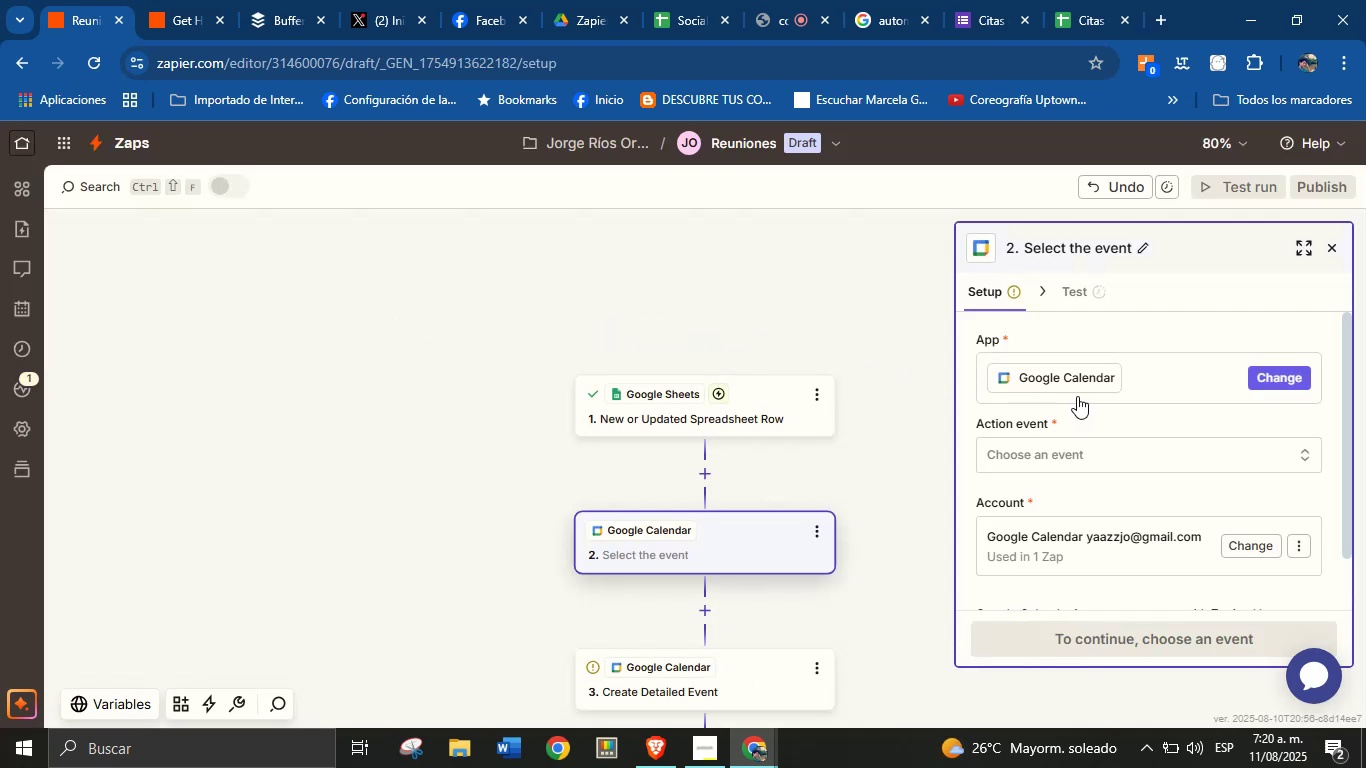 
left_click([1084, 451])
 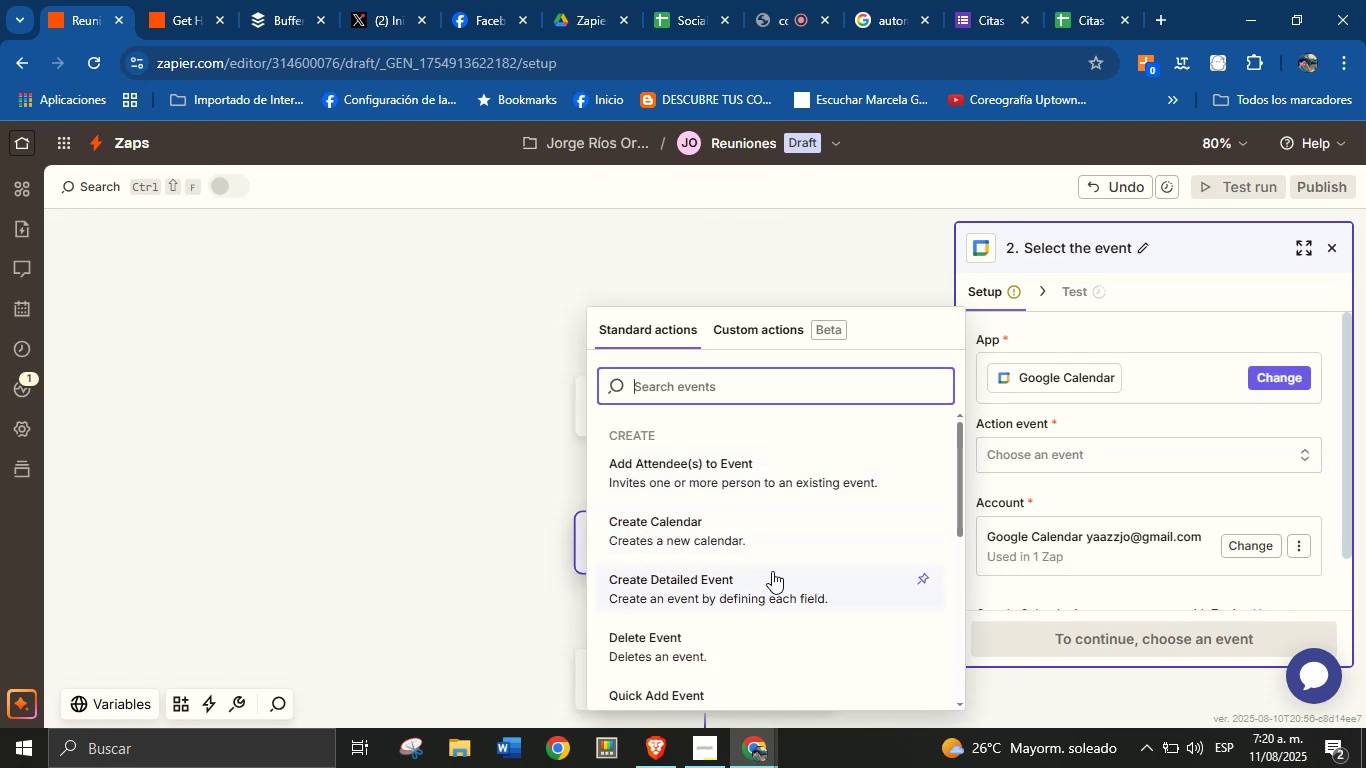 
scroll: coordinate [794, 528], scroll_direction: down, amount: 1.0
 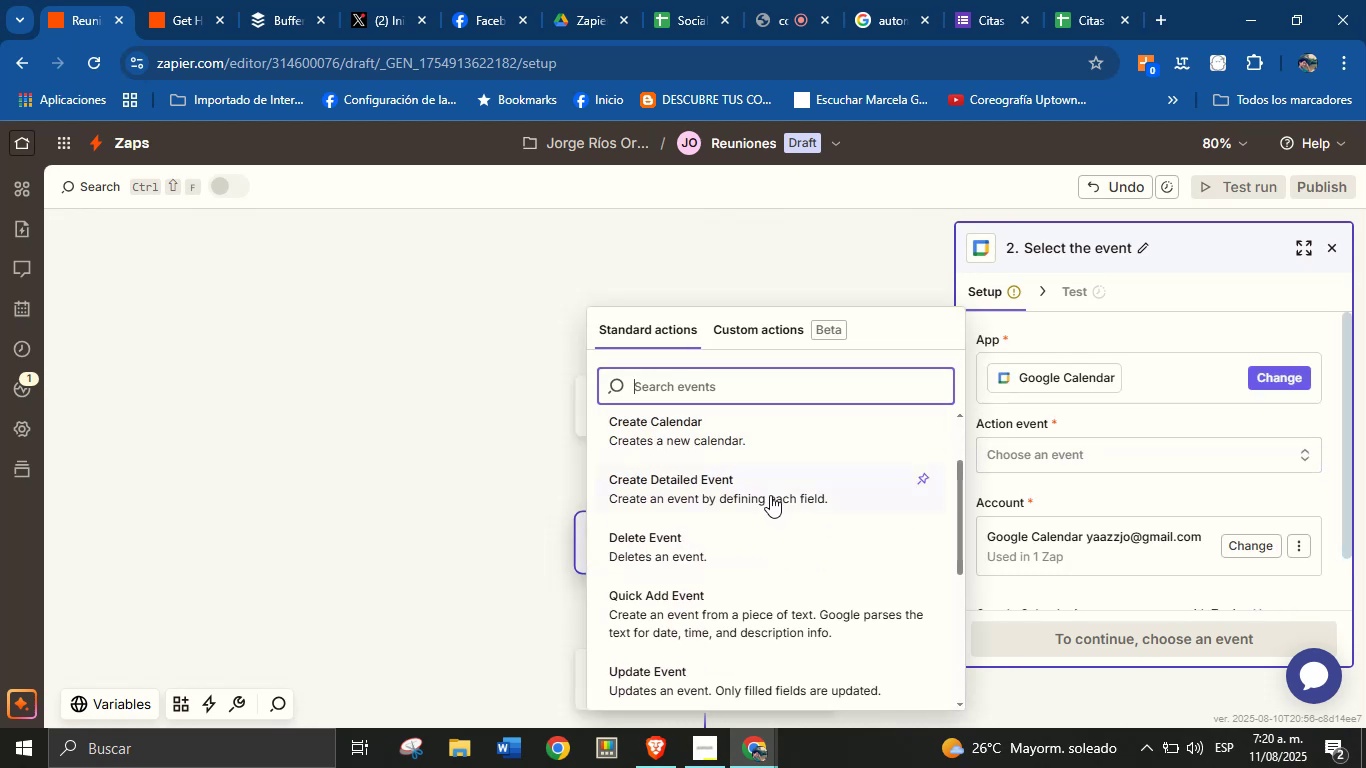 
left_click([727, 484])
 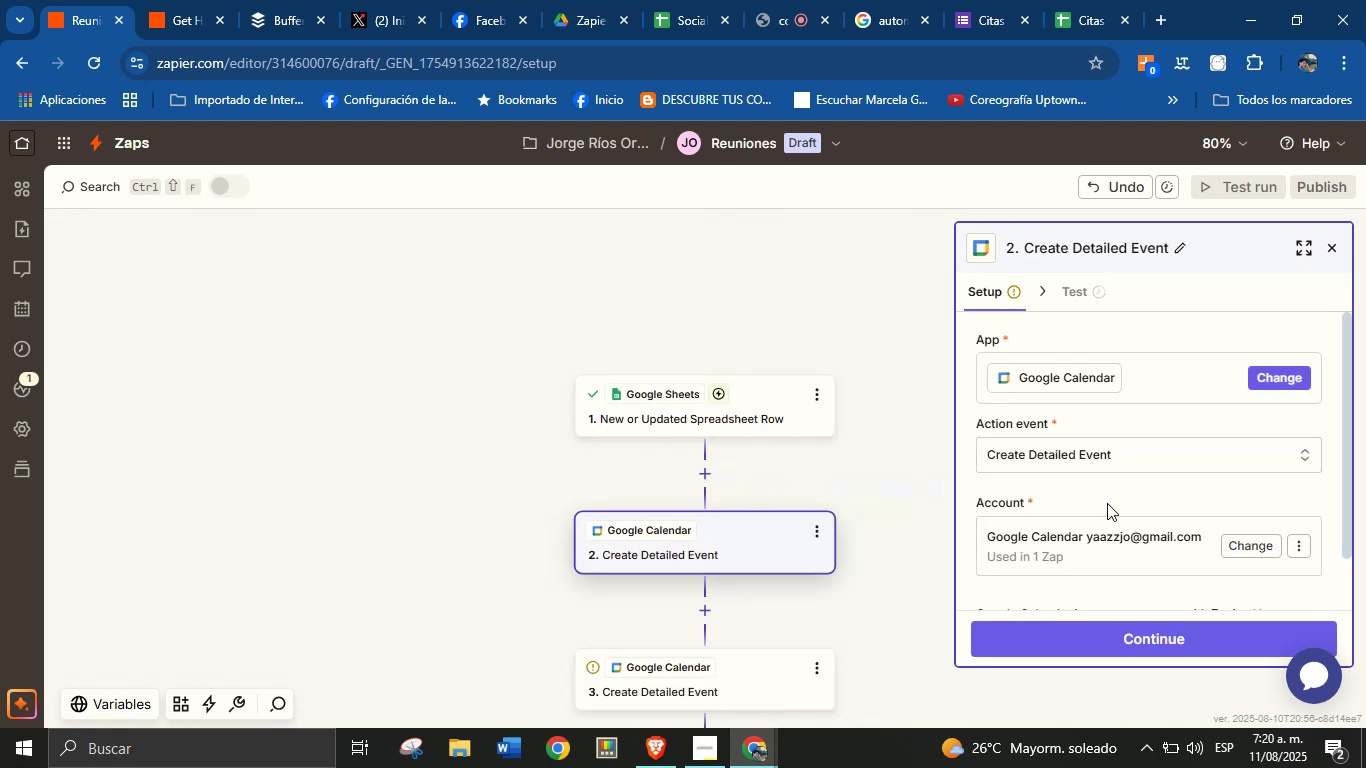 
left_click([1252, 543])
 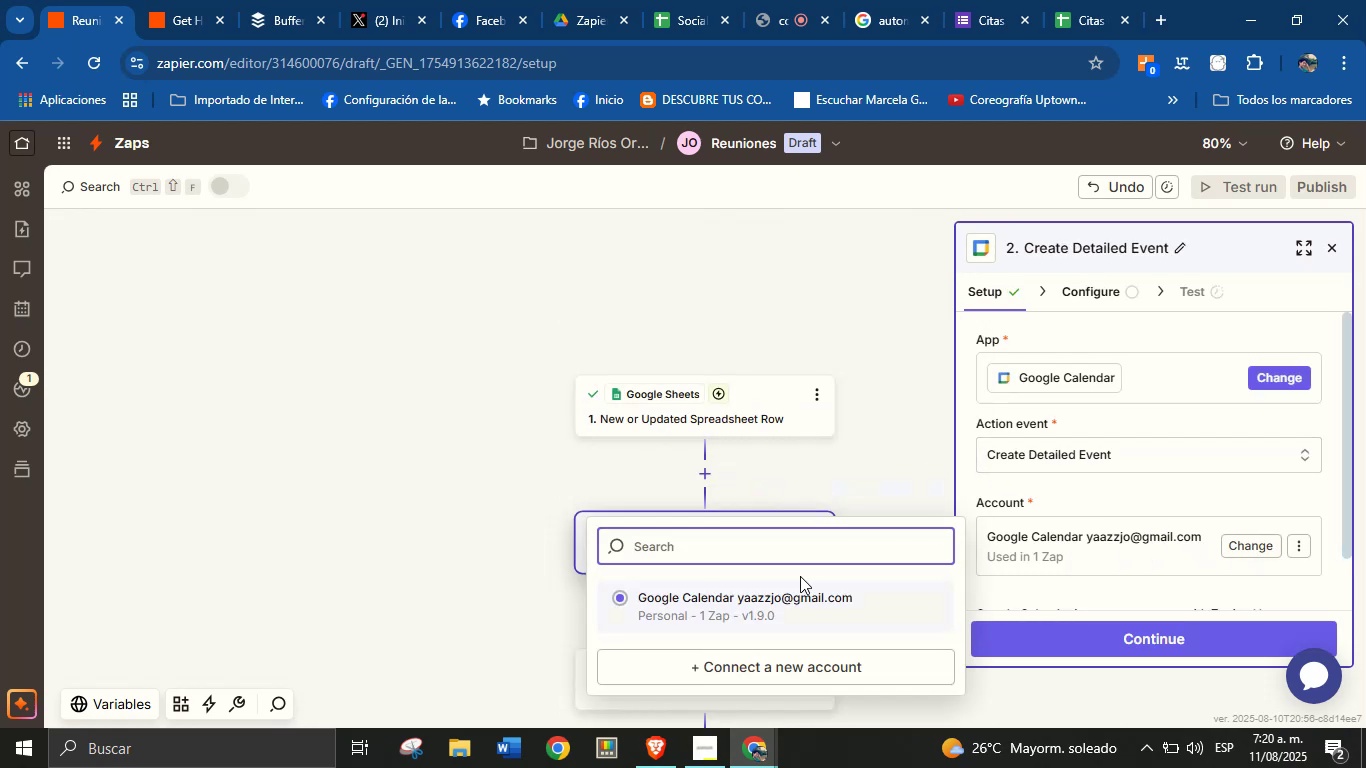 
left_click([763, 610])
 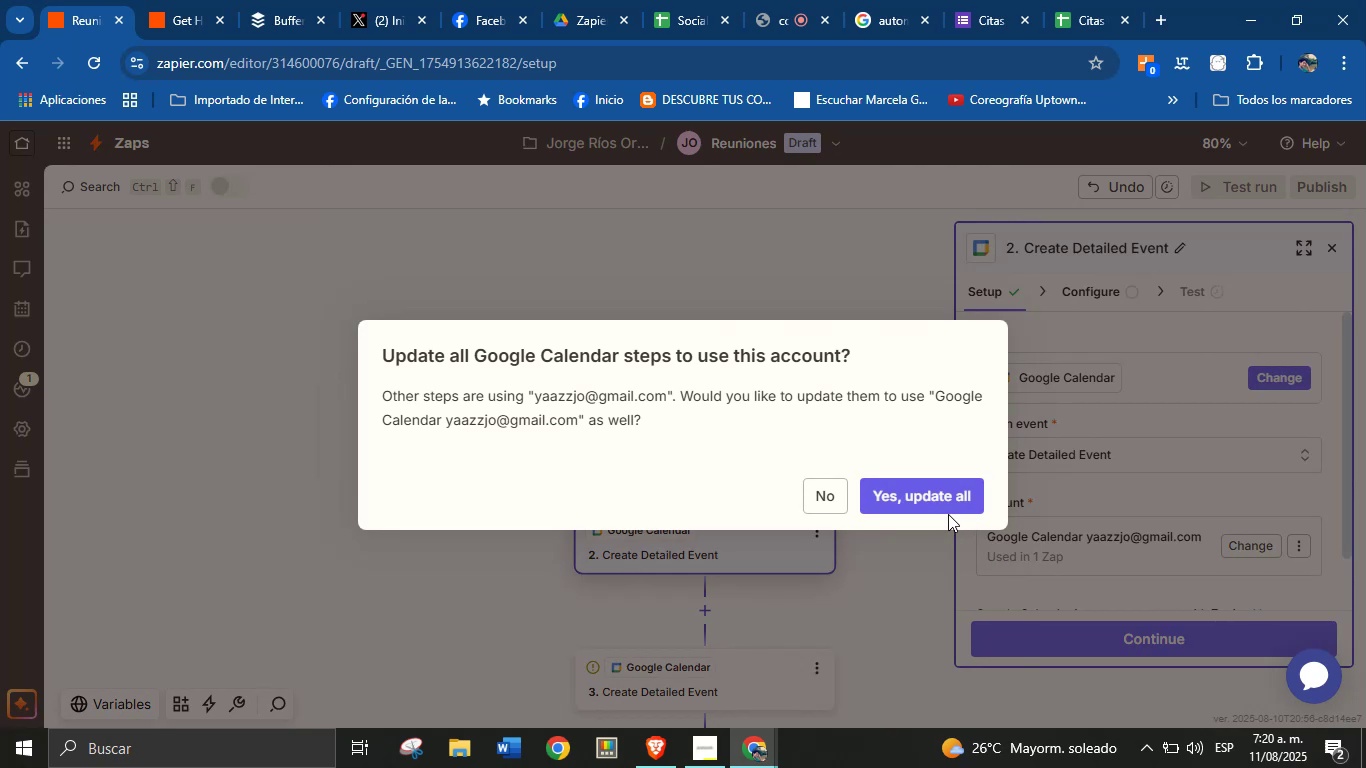 
left_click([916, 504])
 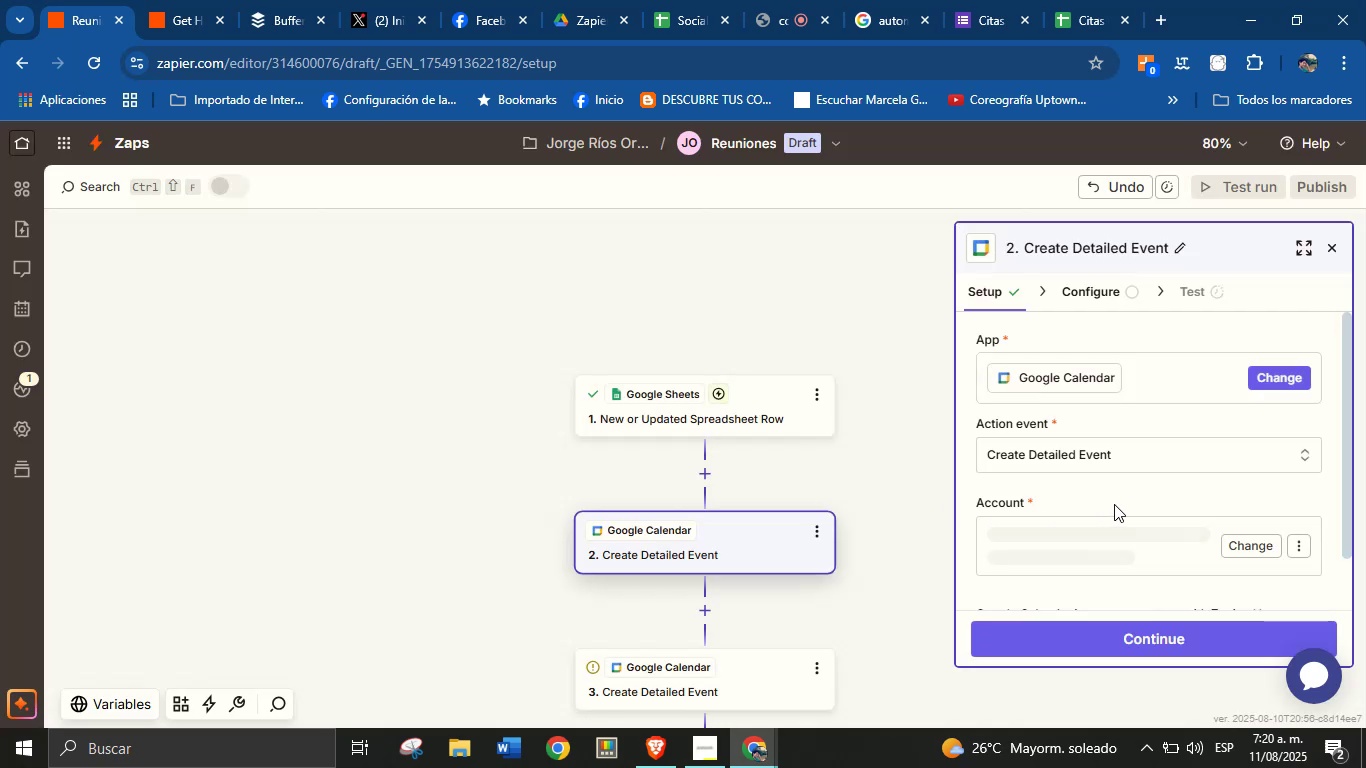 
mouse_move([1133, 504])
 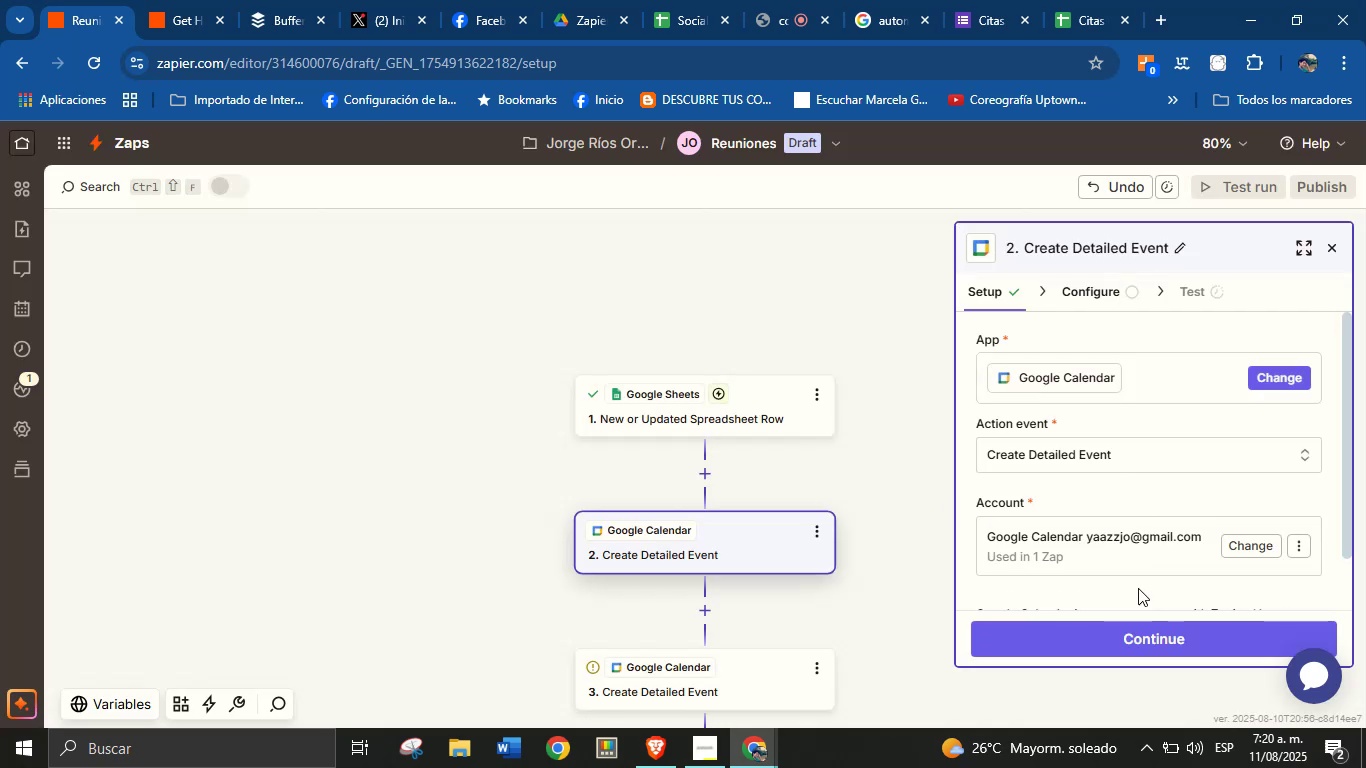 
scroll: coordinate [1138, 533], scroll_direction: down, amount: 2.0
 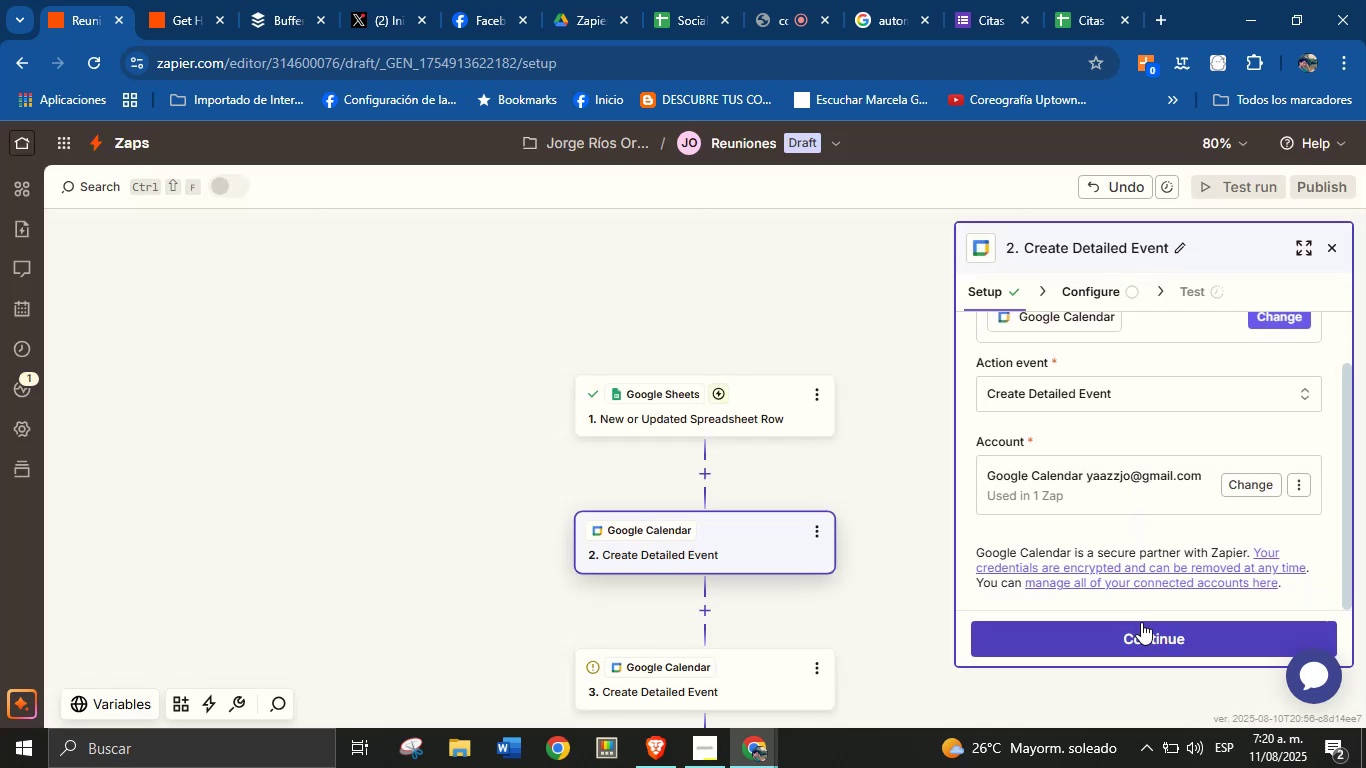 
left_click([1142, 626])
 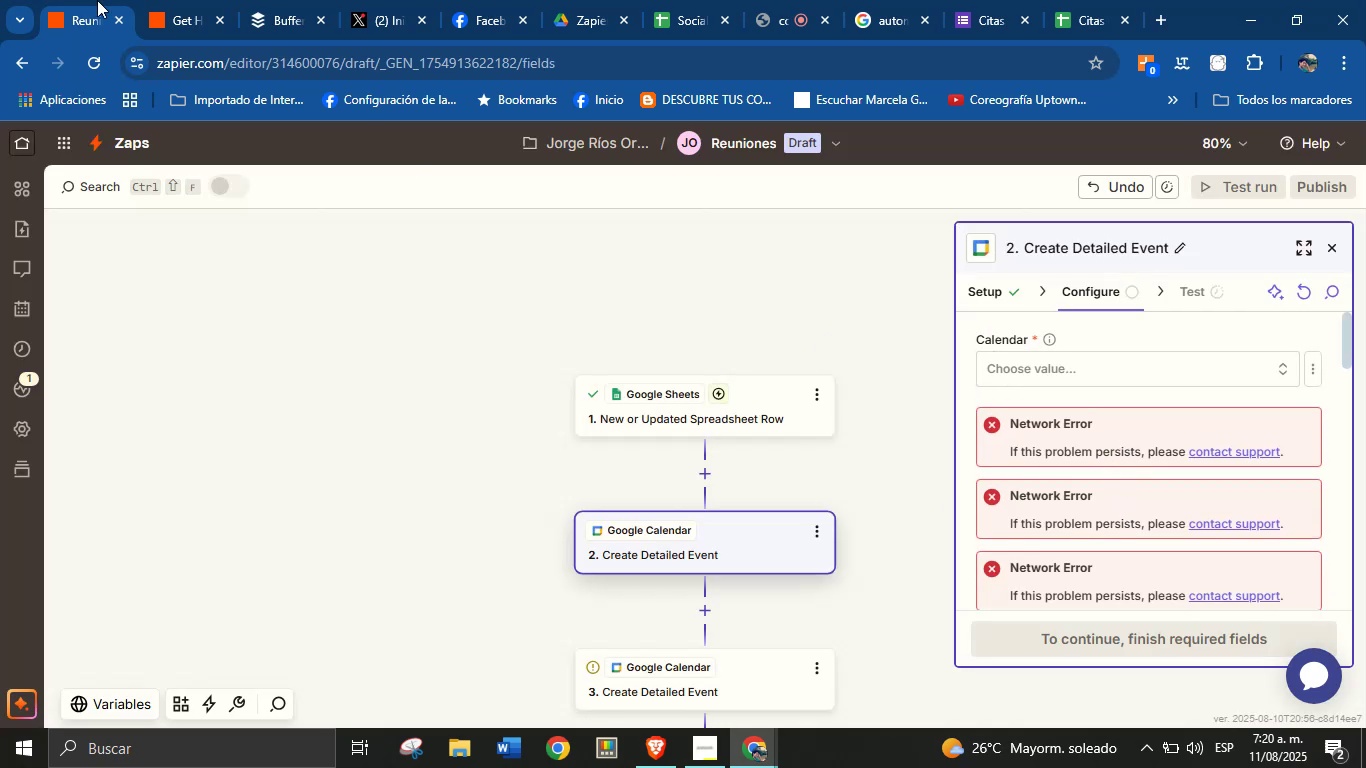 
wait(5.05)
 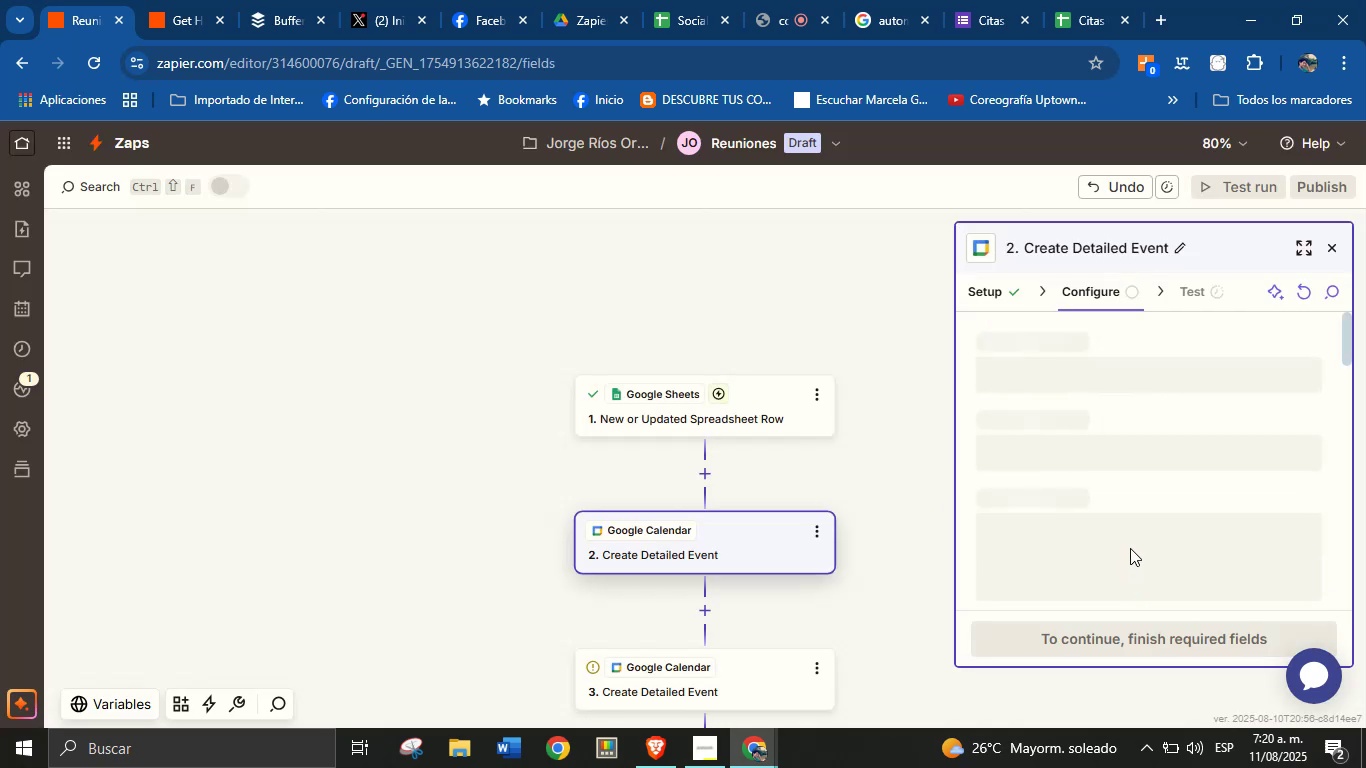 
scroll: coordinate [441, 480], scroll_direction: down, amount: 4.0
 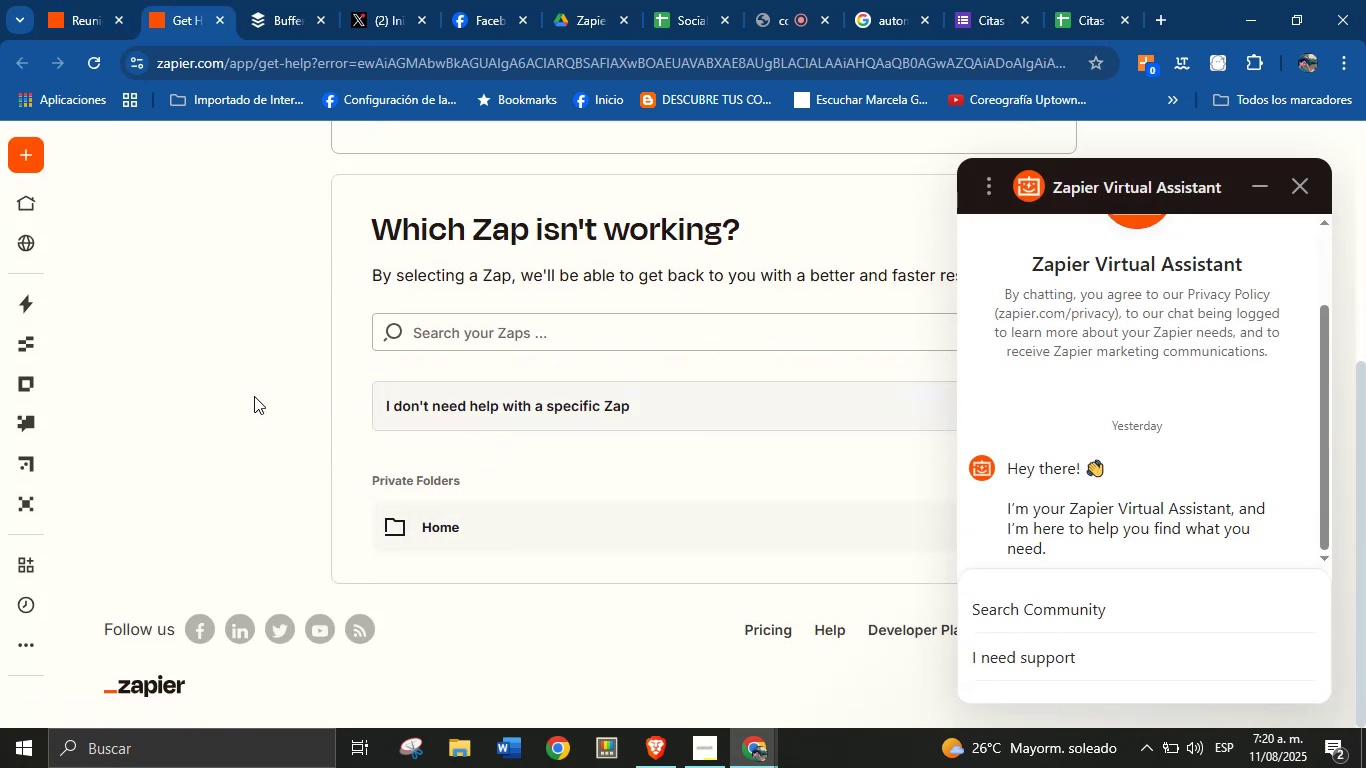 
left_click([1298, 190])
 